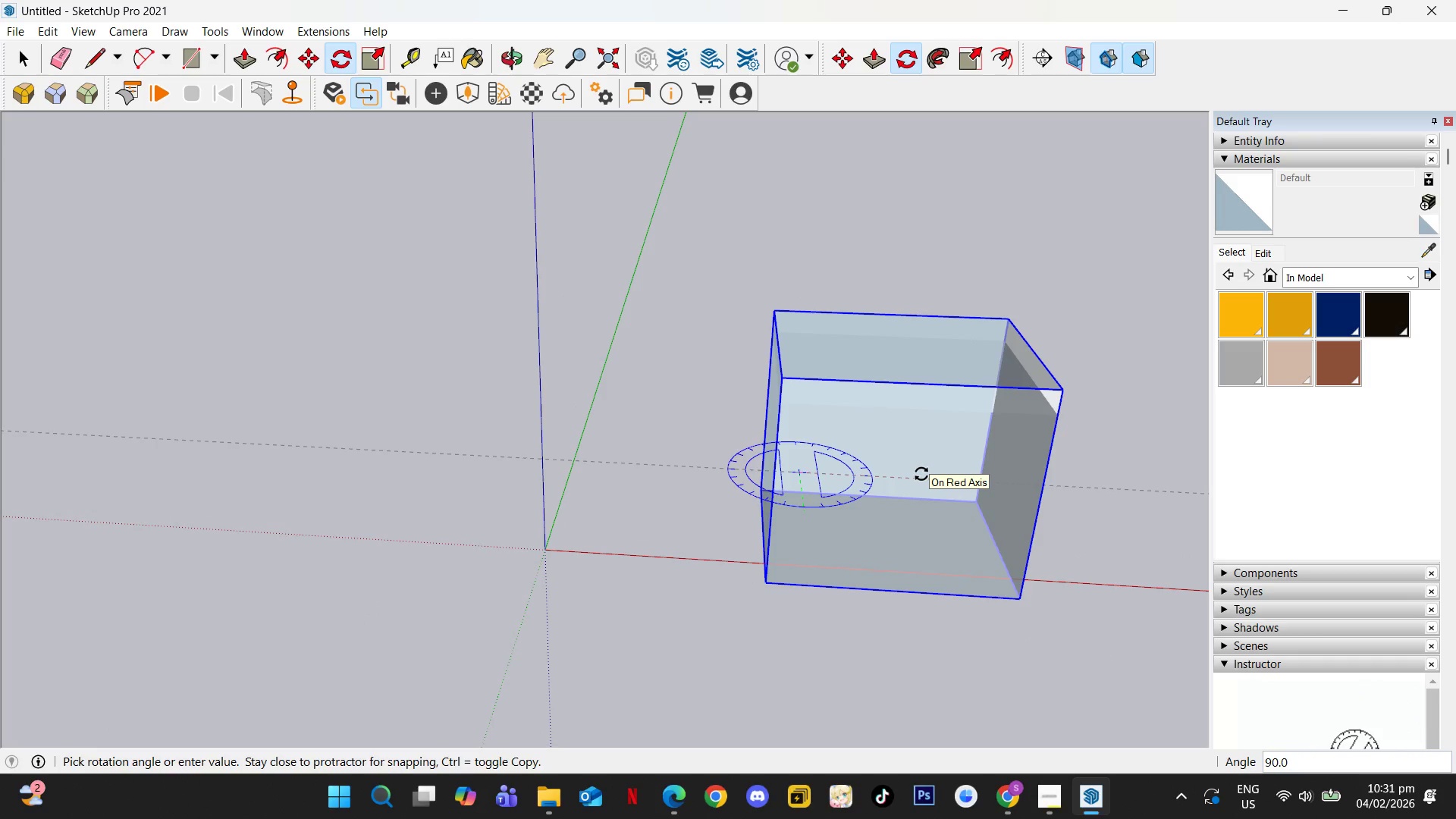 
left_click([921, 474])
 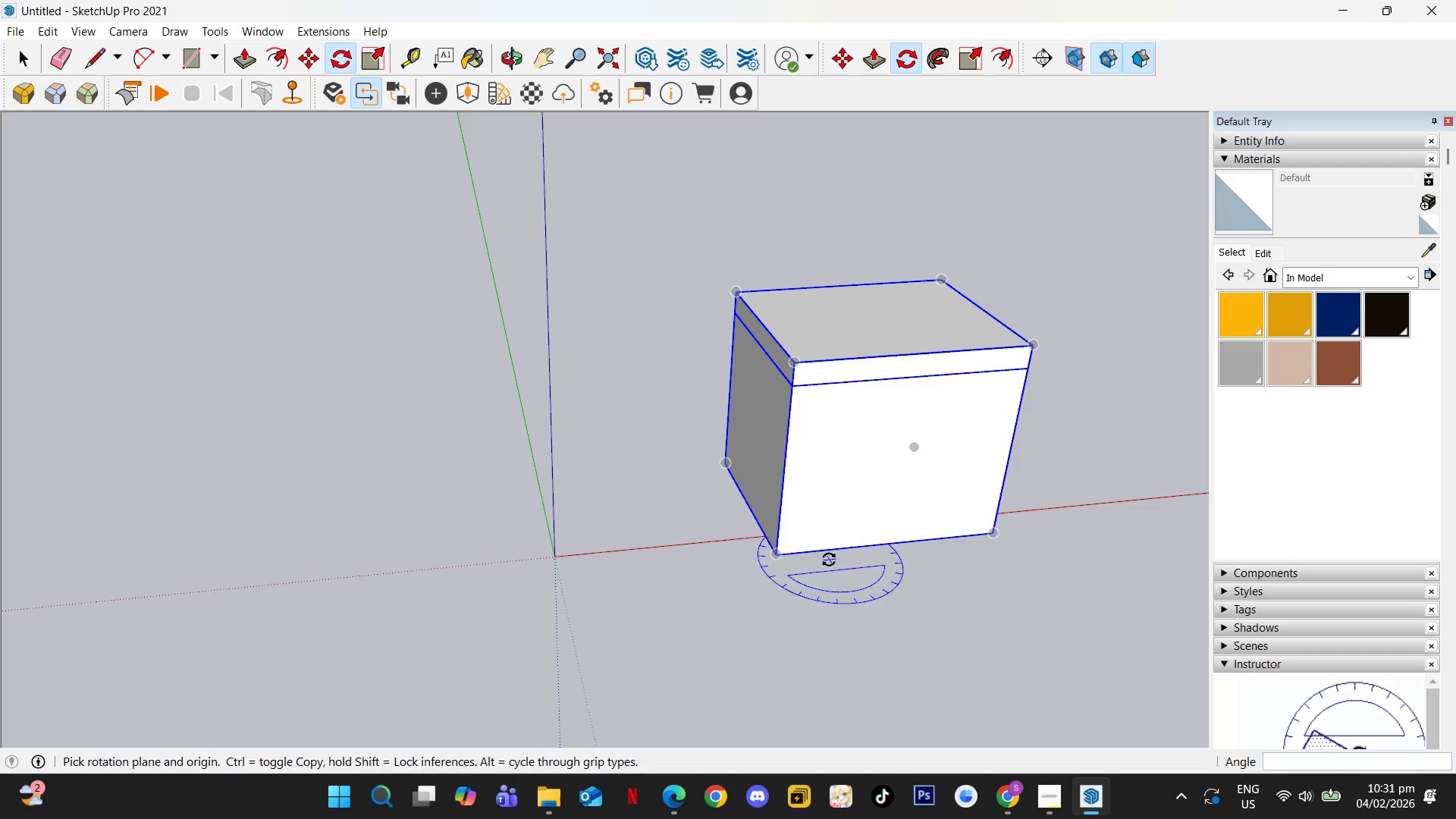 
key(M)
 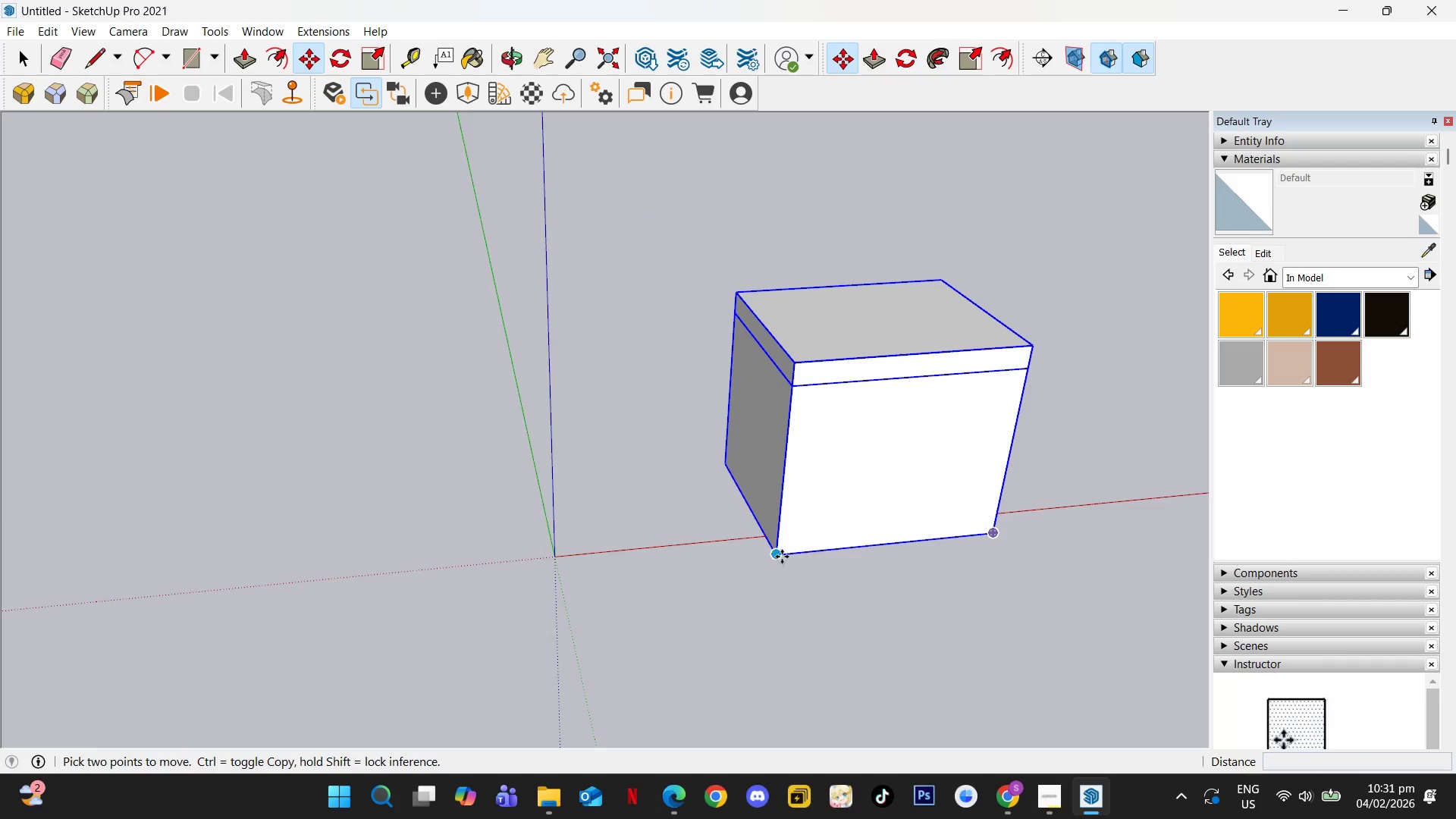 
left_click([782, 557])
 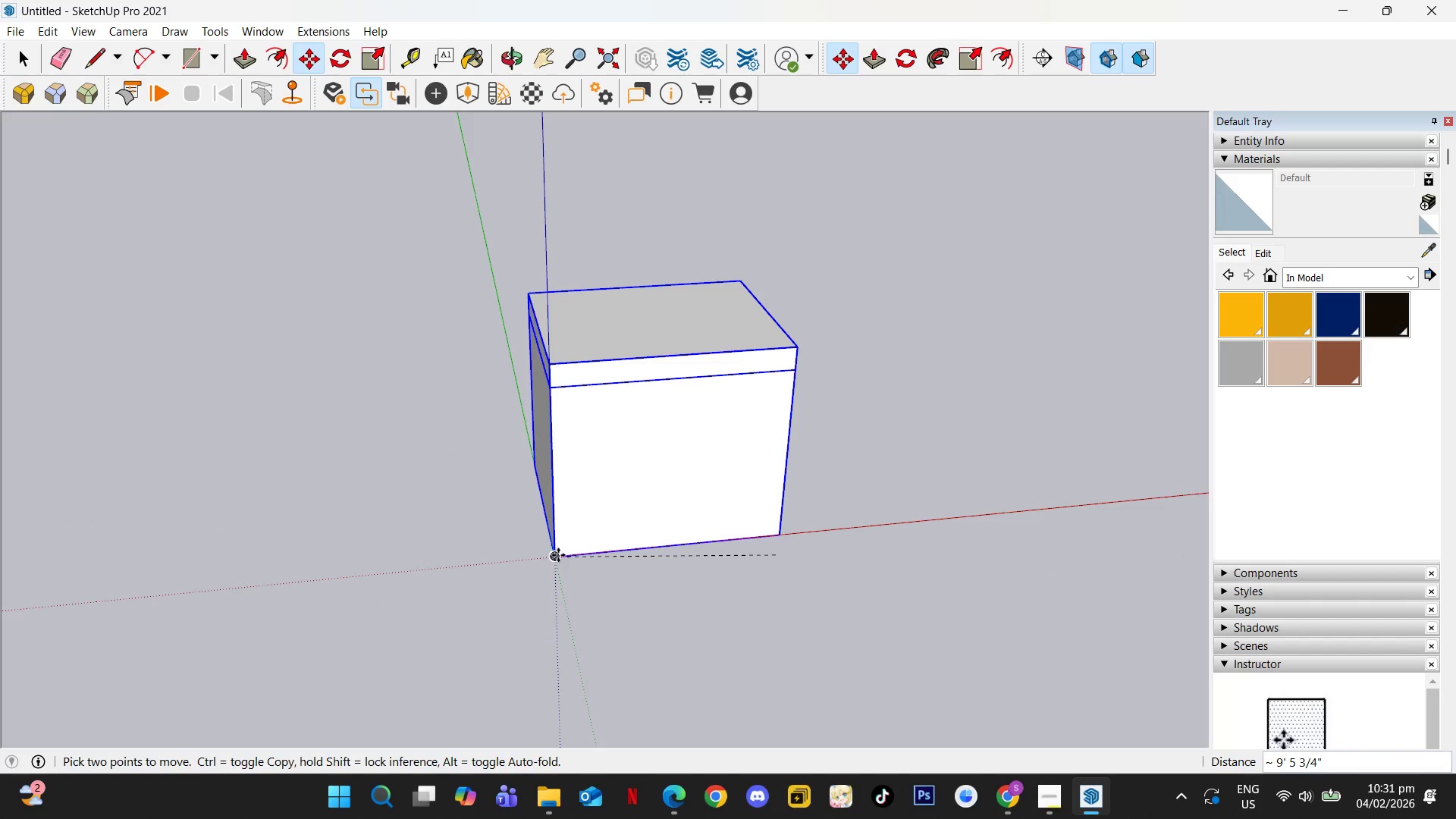 
left_click([558, 555])
 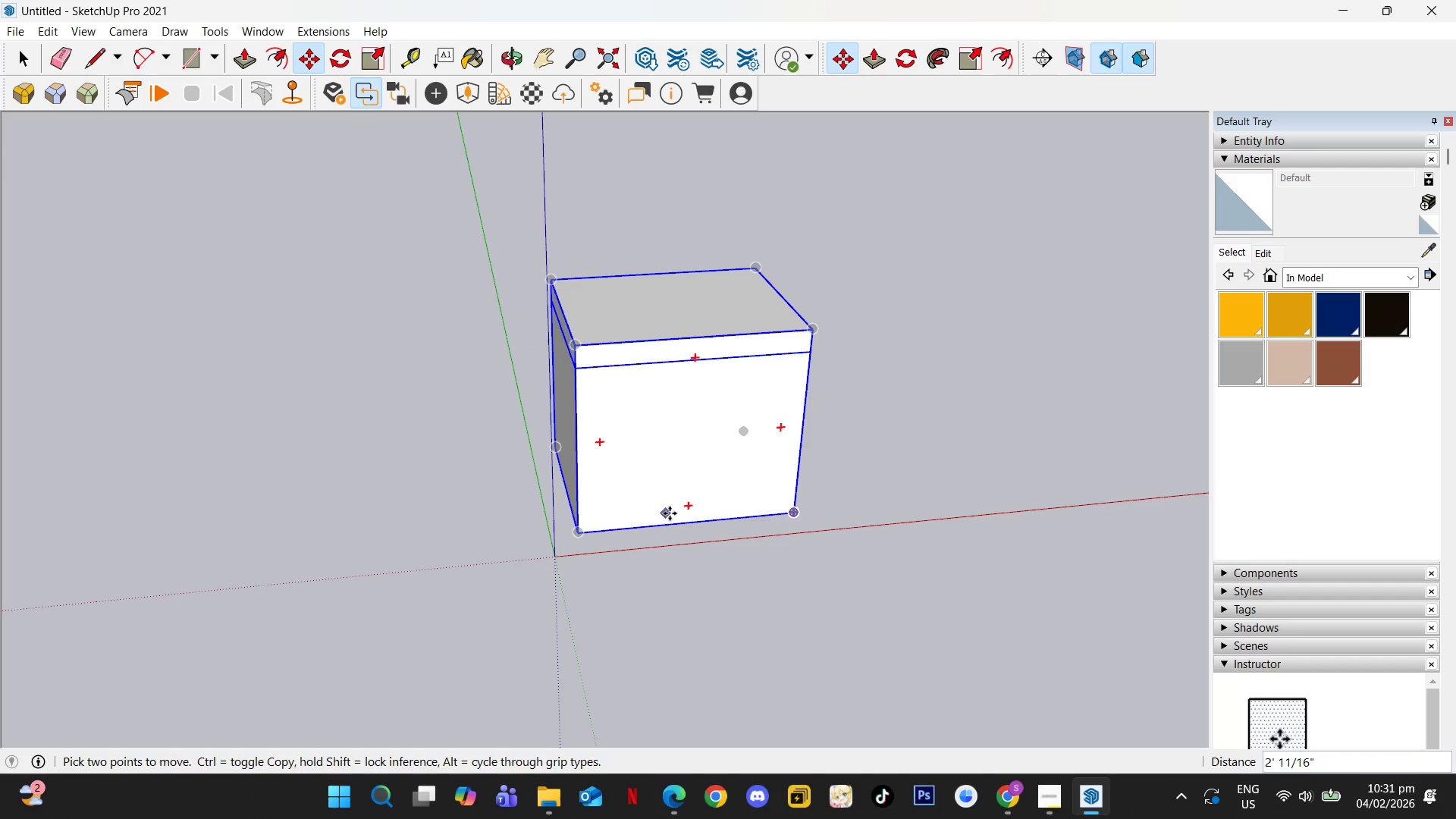 
key(Space)
 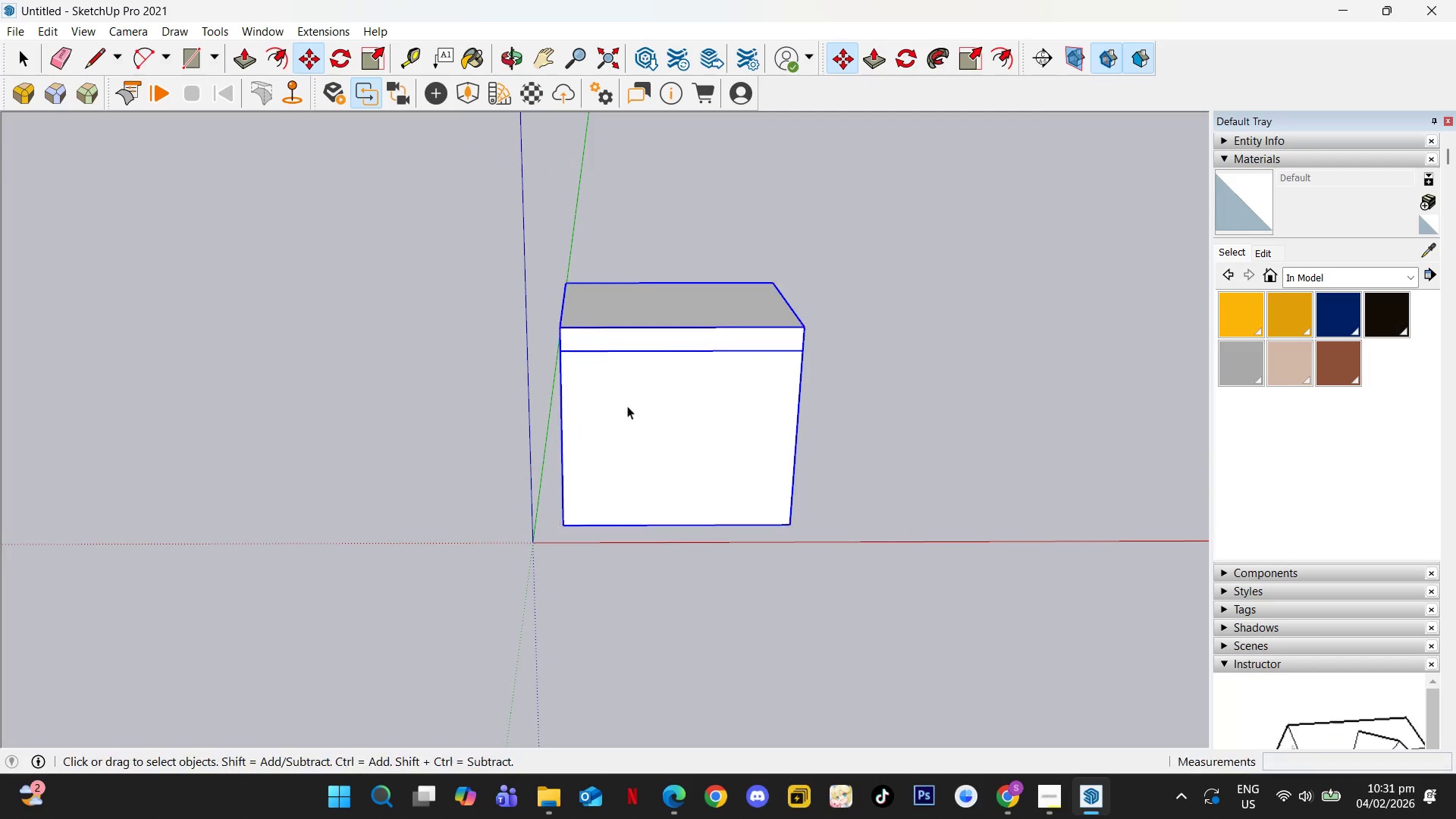 
left_click([668, 448])
 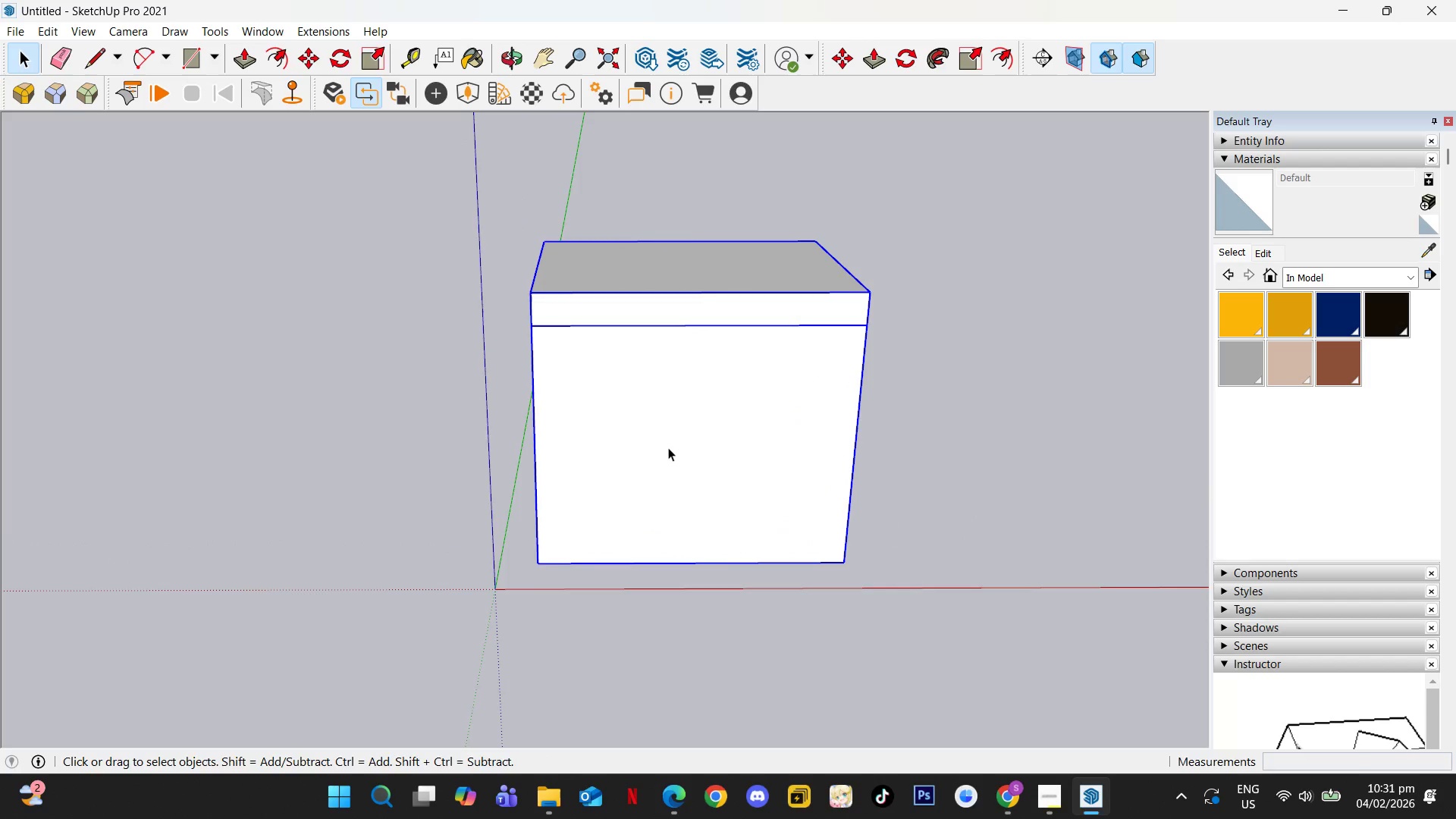 
scroll: coordinate [639, 419], scroll_direction: up, amount: 3.0
 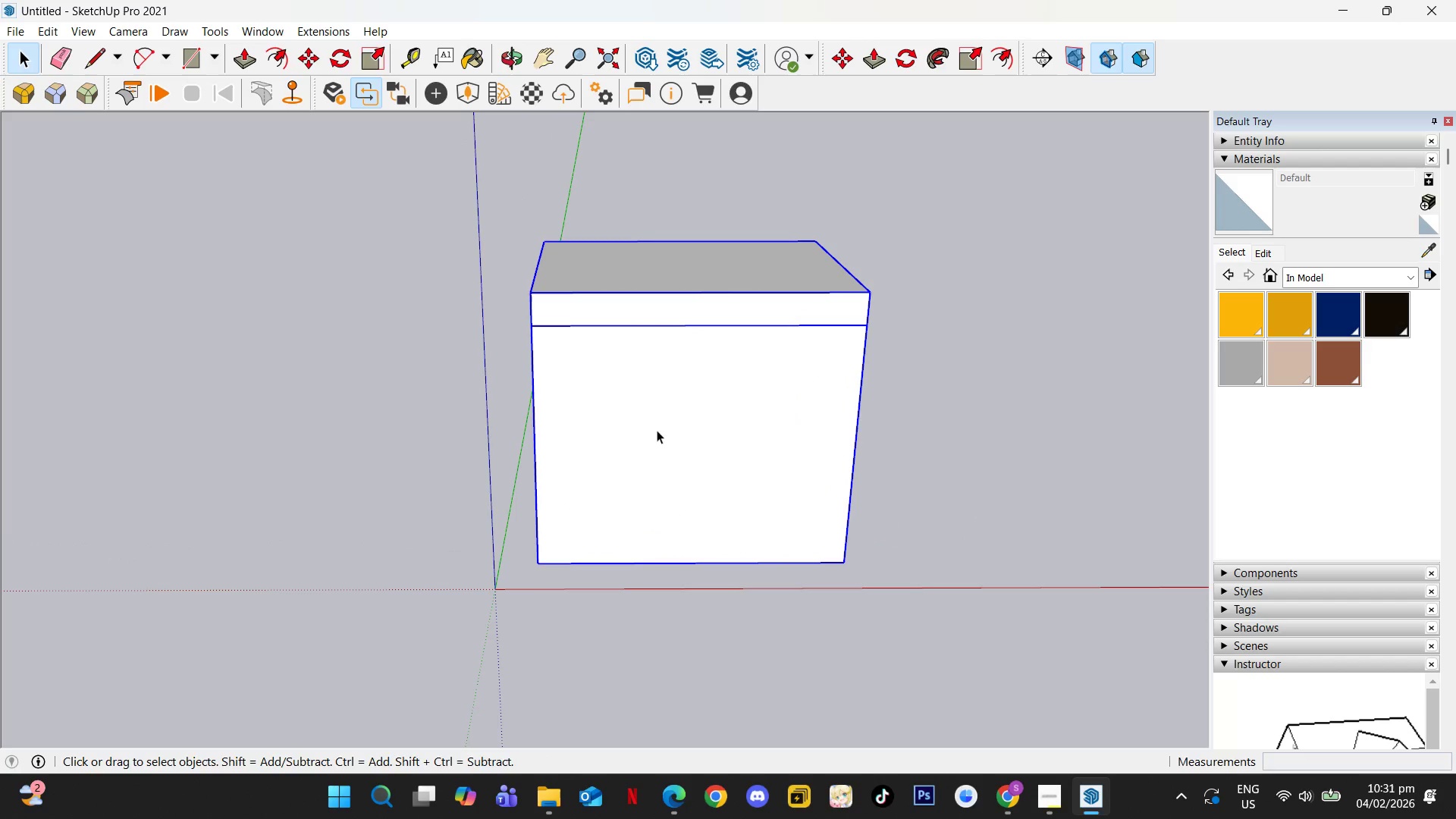 
double_click([668, 448])
 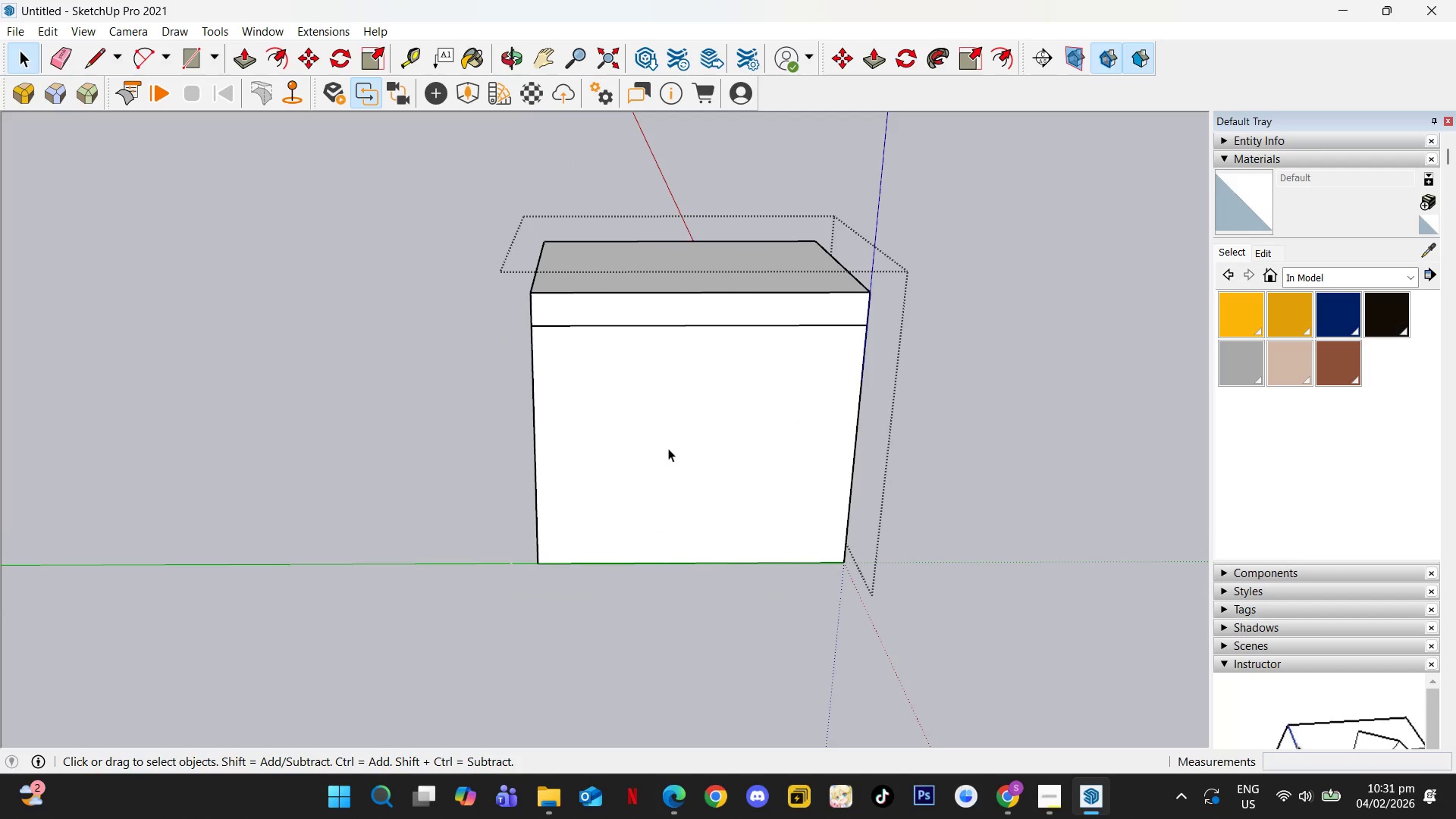 
triple_click([668, 448])
 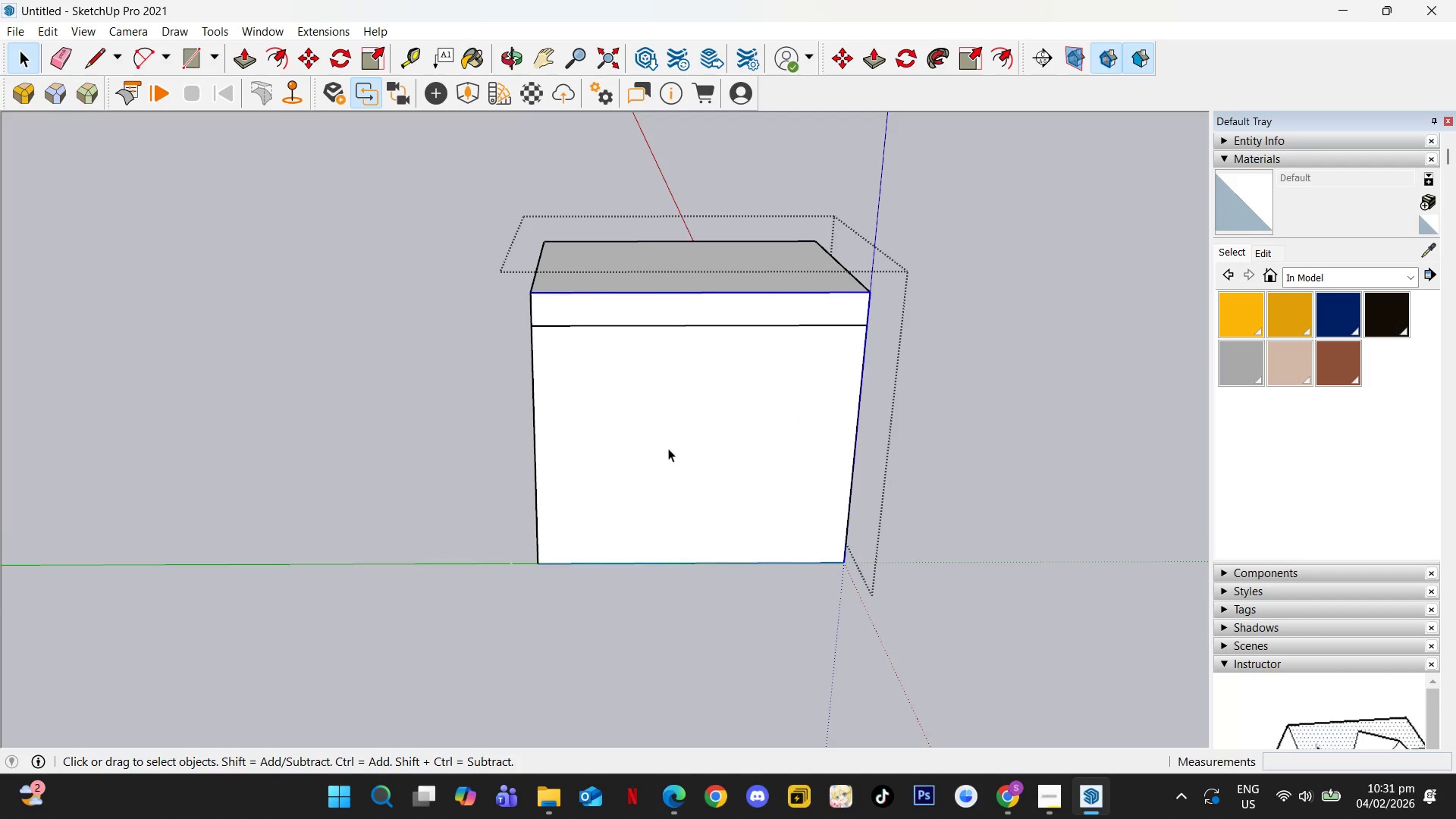 
triple_click([668, 448])
 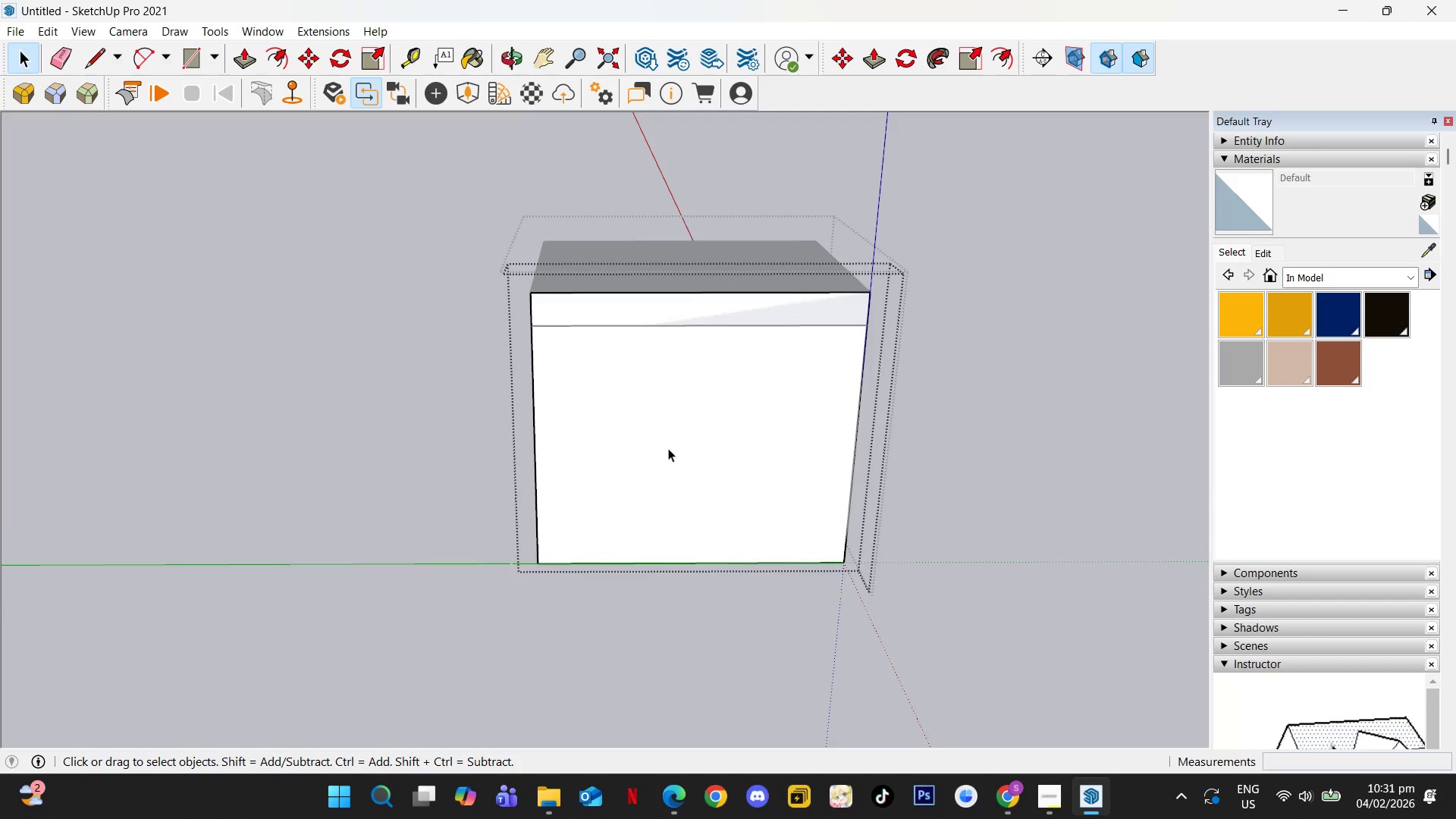 
left_click([668, 448])
 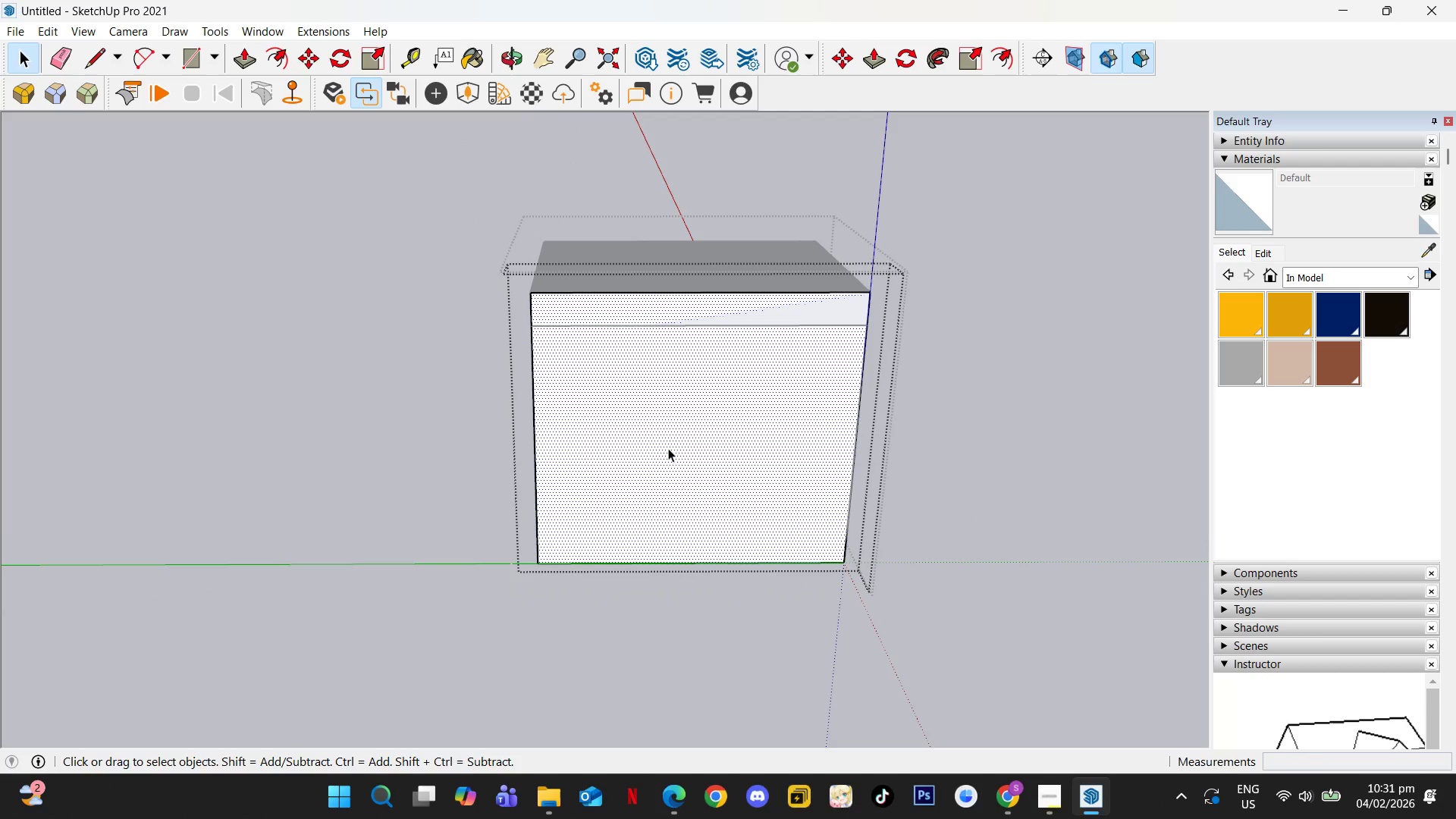 
key(Escape)
 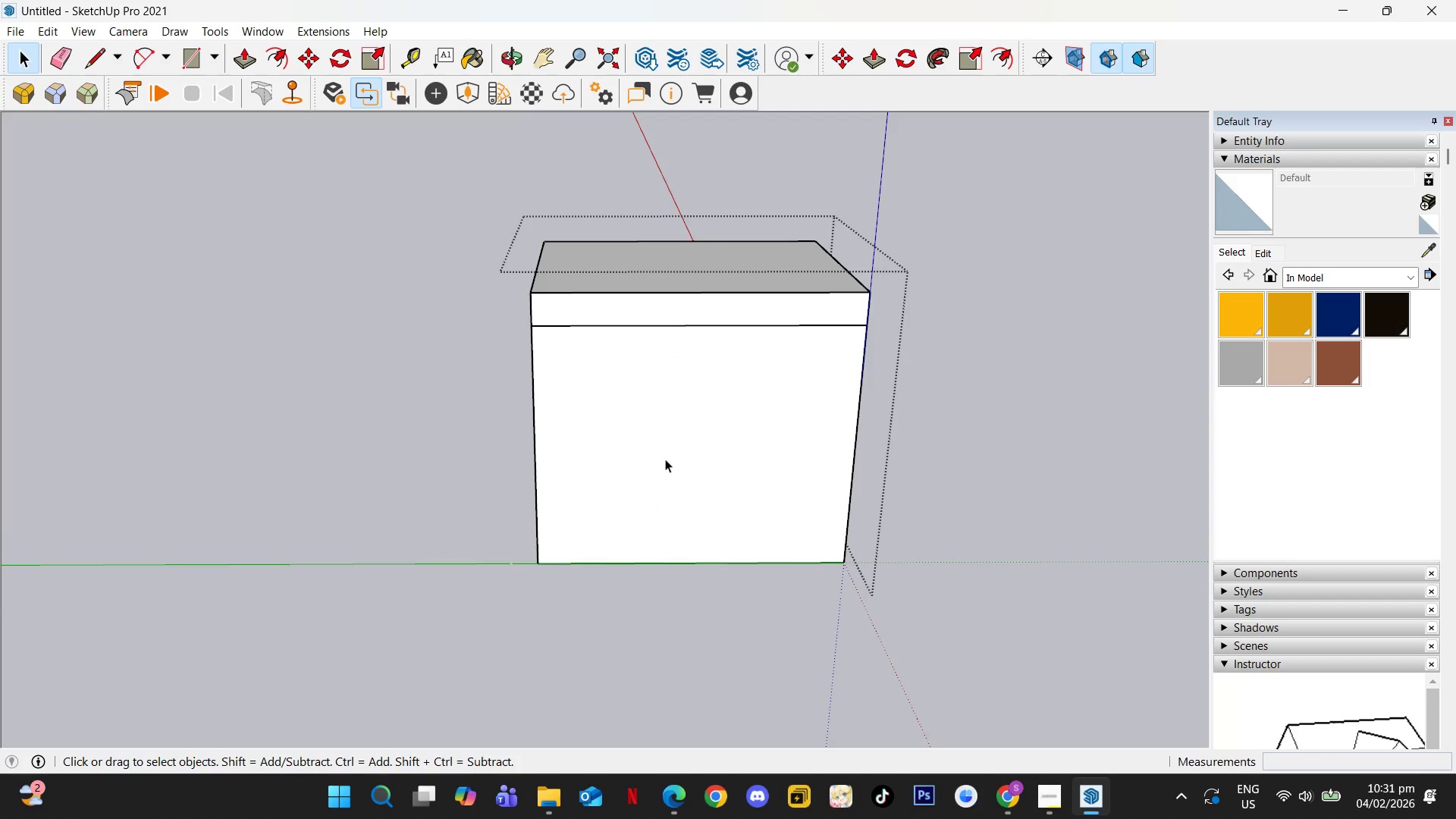 
left_click([665, 460])
 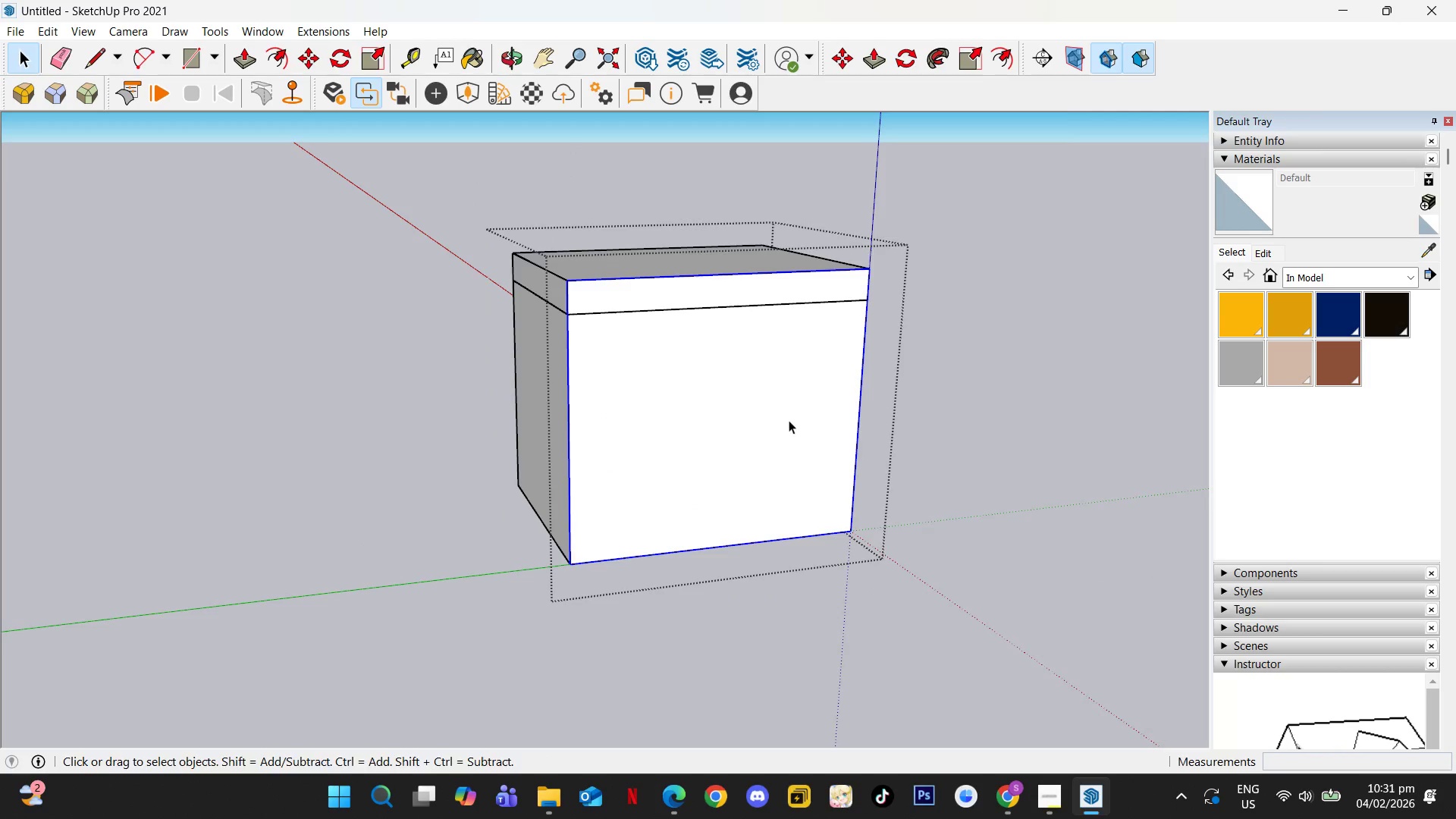 
key(Delete)
 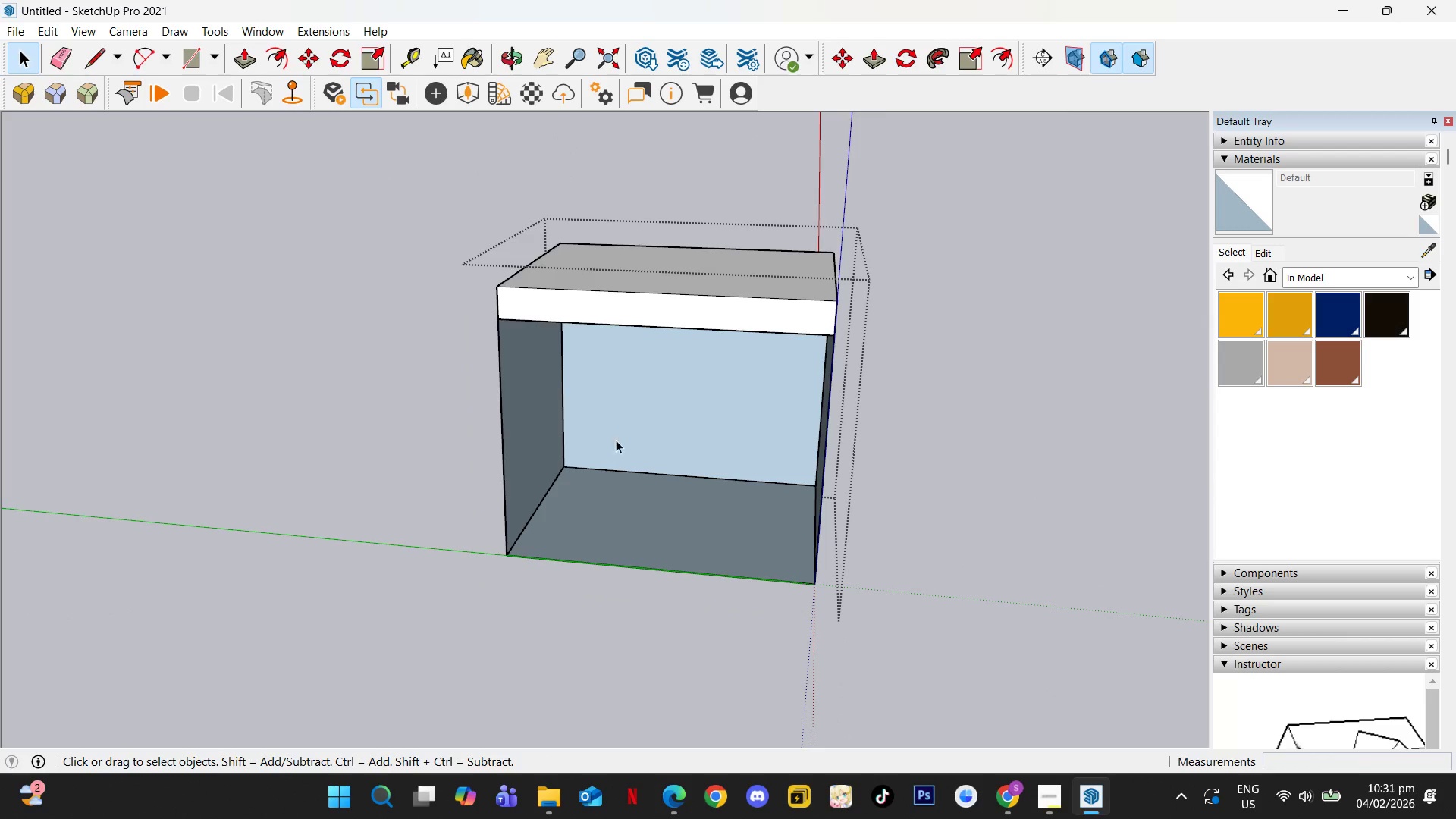 
scroll: coordinate [696, 454], scroll_direction: up, amount: 2.0
 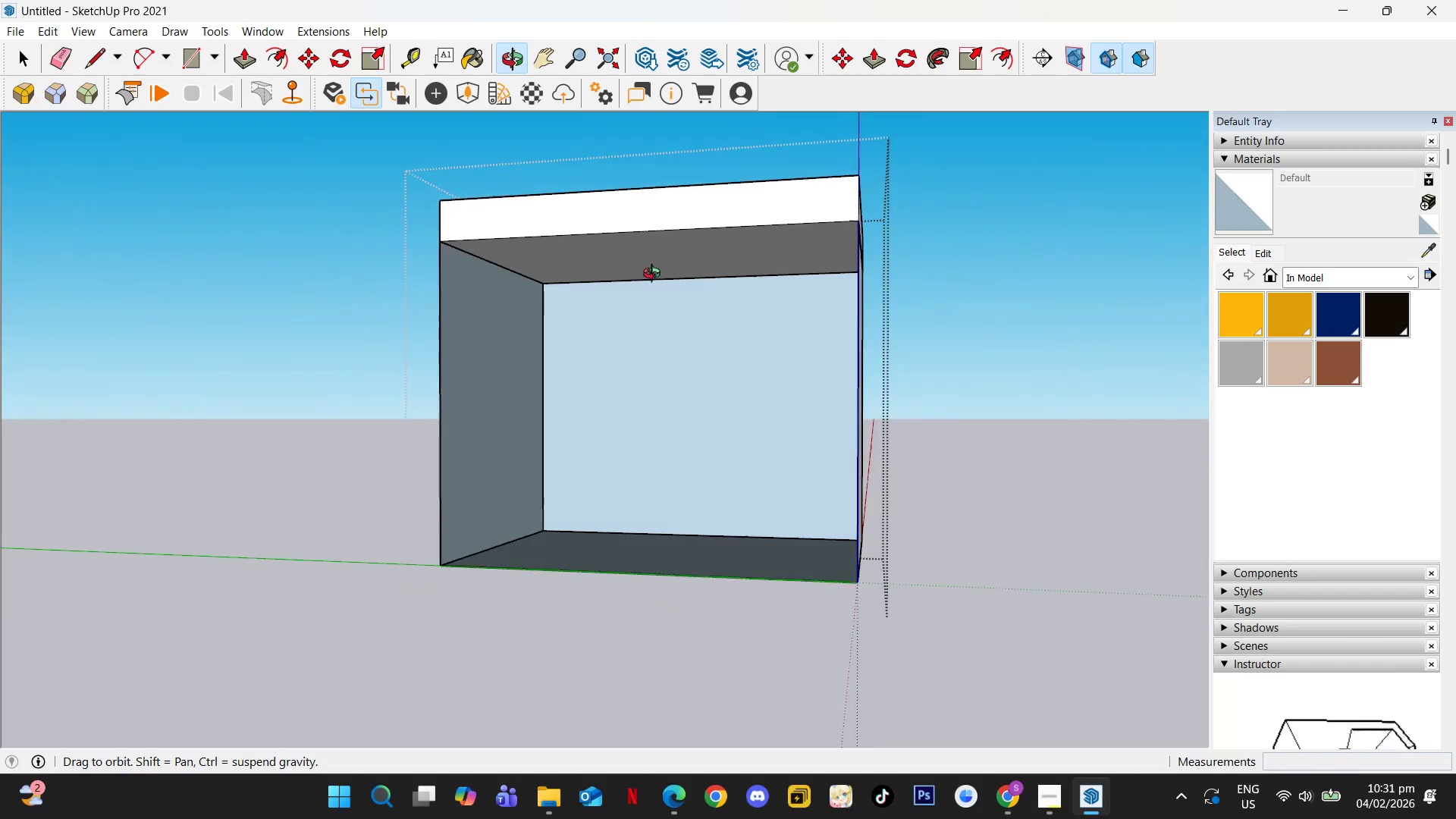 
hold_key(key=ShiftLeft, duration=0.59)
 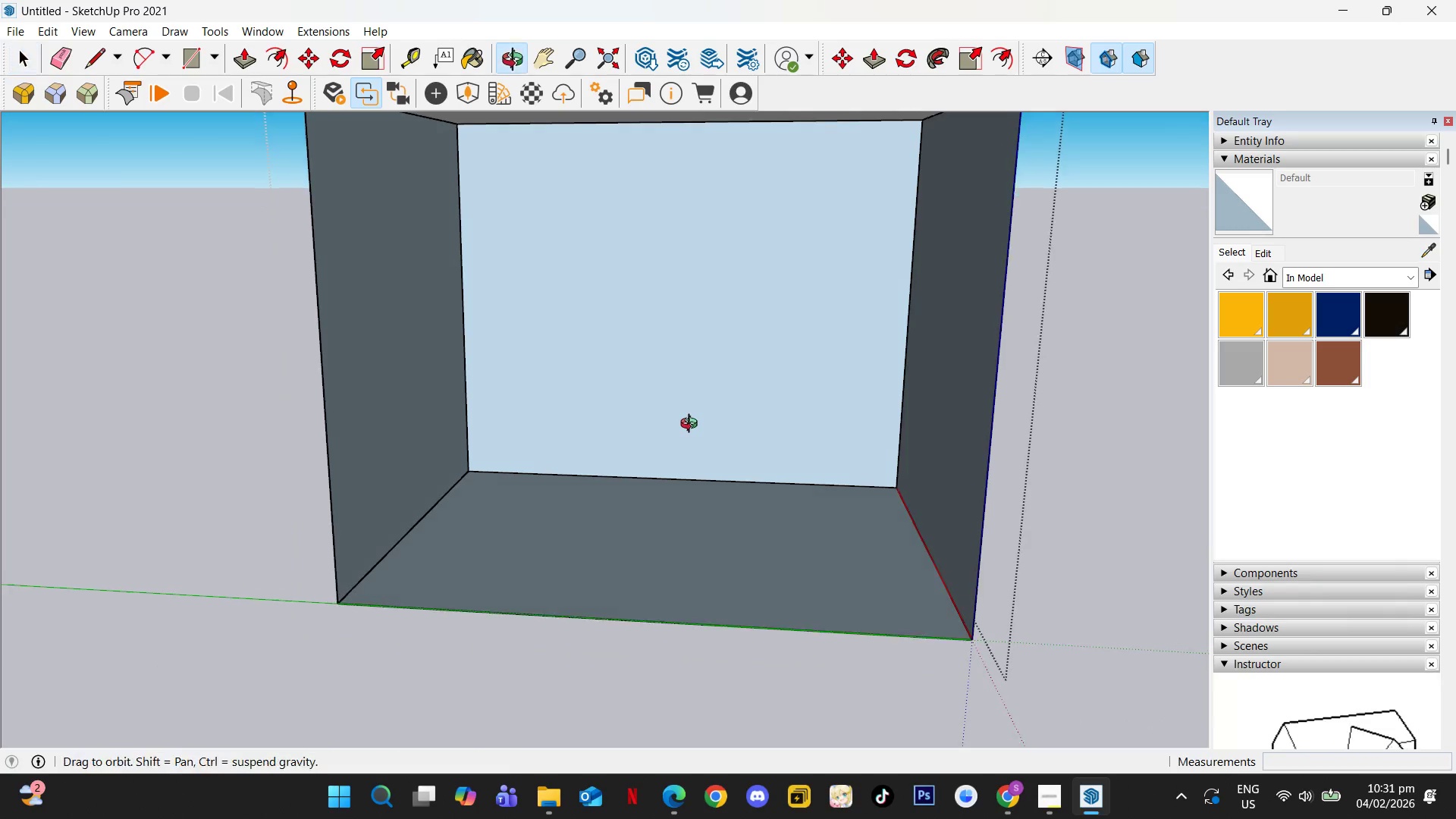 
scroll: coordinate [670, 397], scroll_direction: up, amount: 3.0
 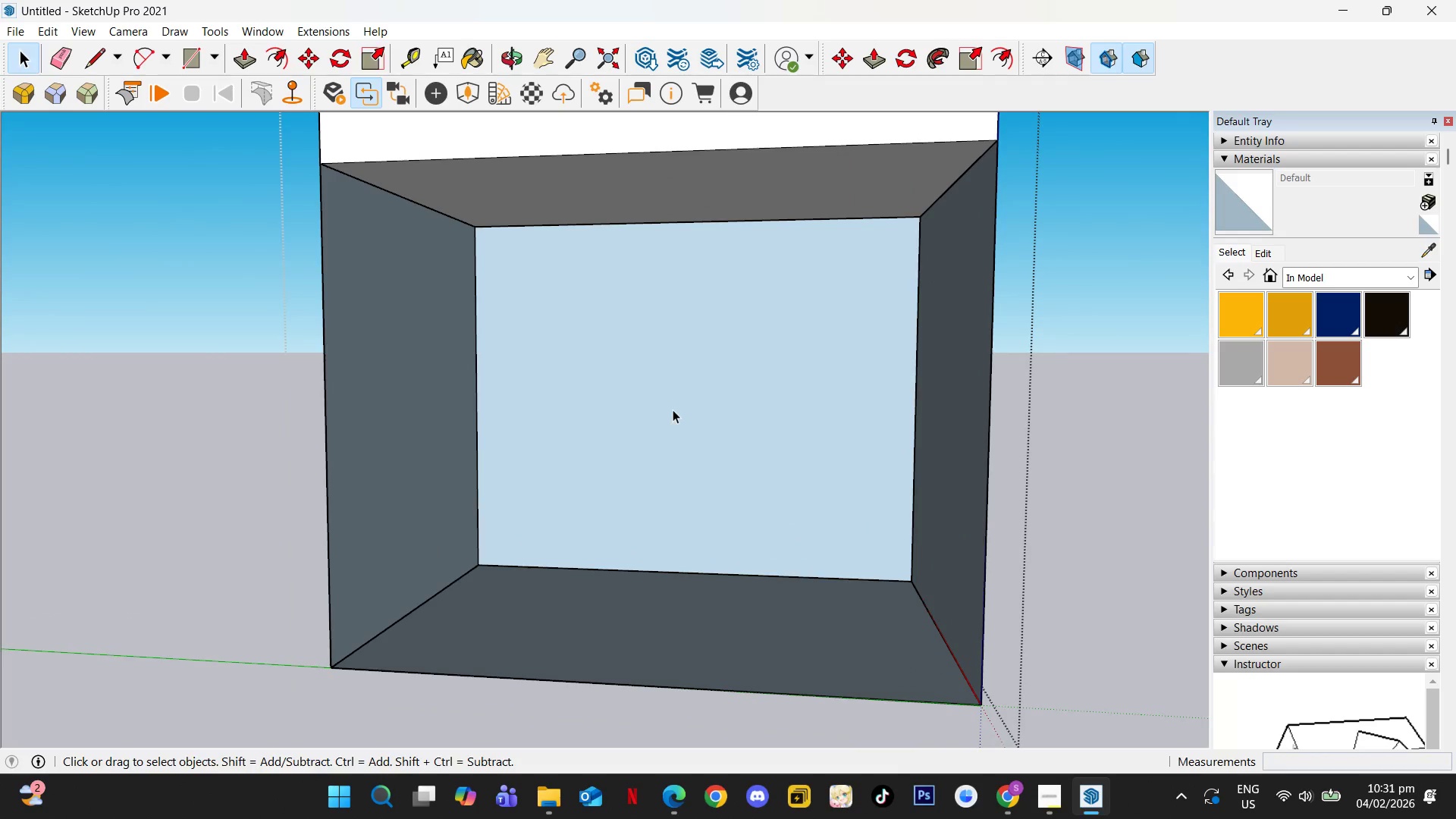 
key(R)
 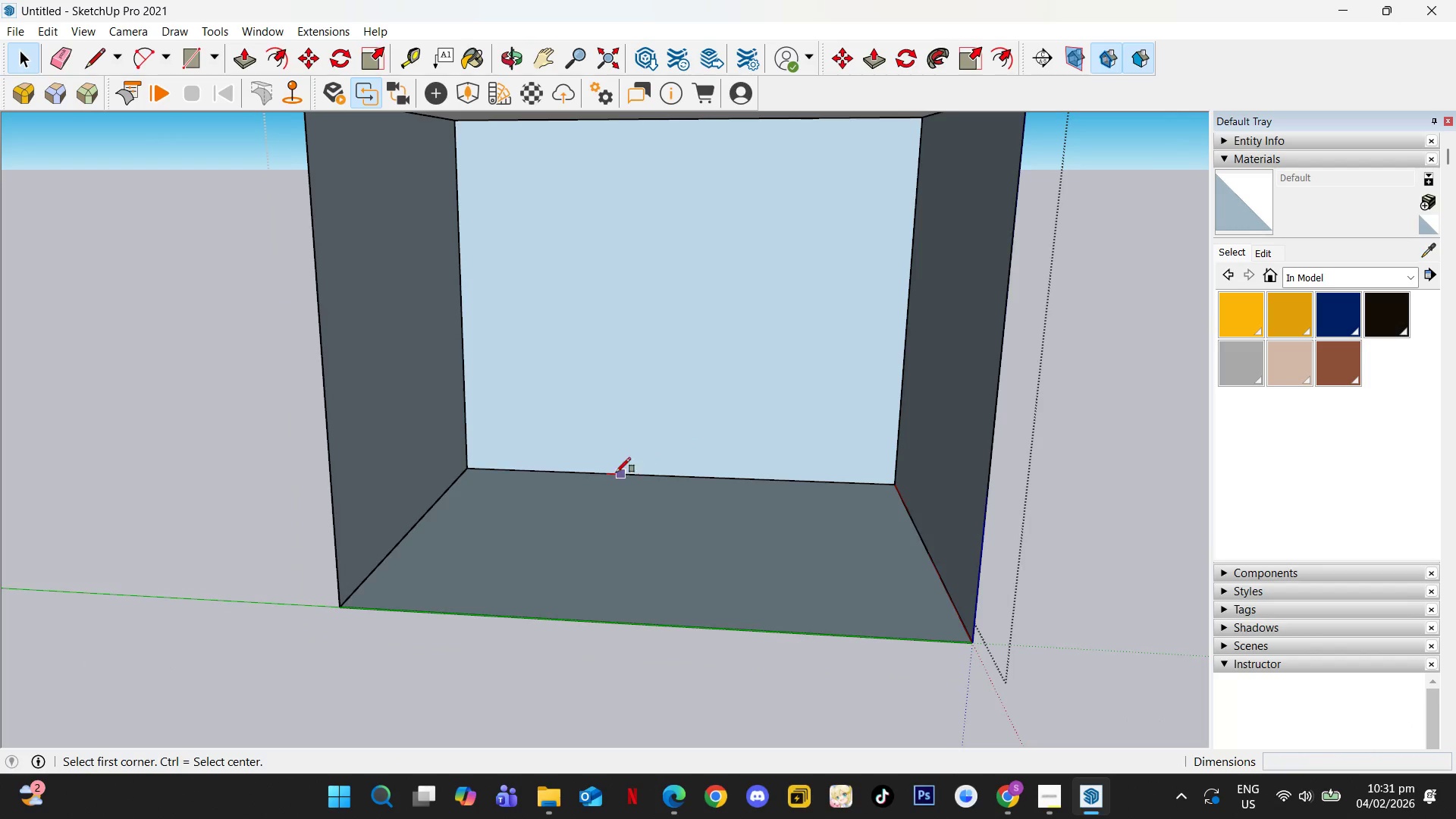 
scroll: coordinate [507, 510], scroll_direction: up, amount: 1.0
 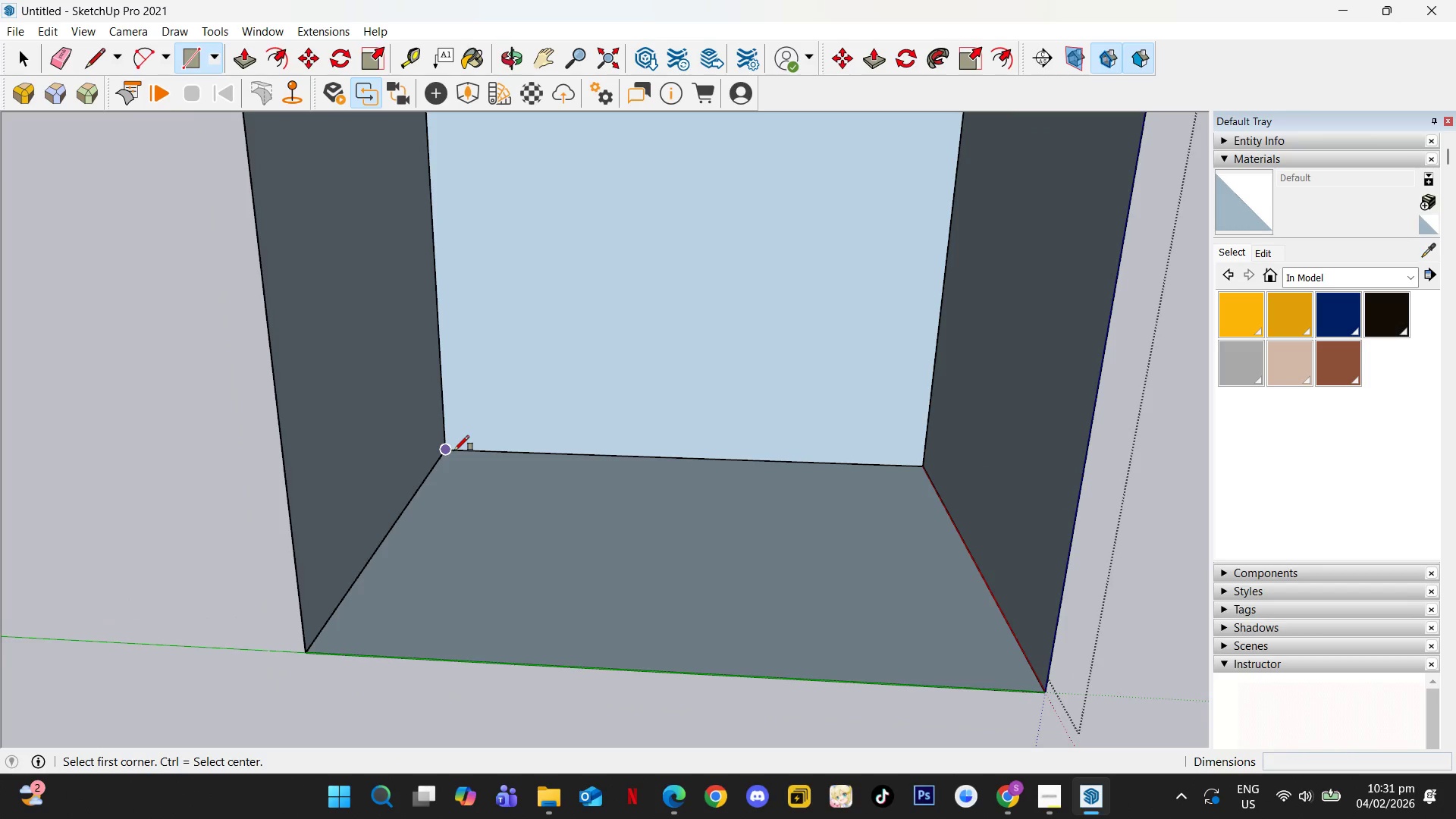 
left_click([453, 450])
 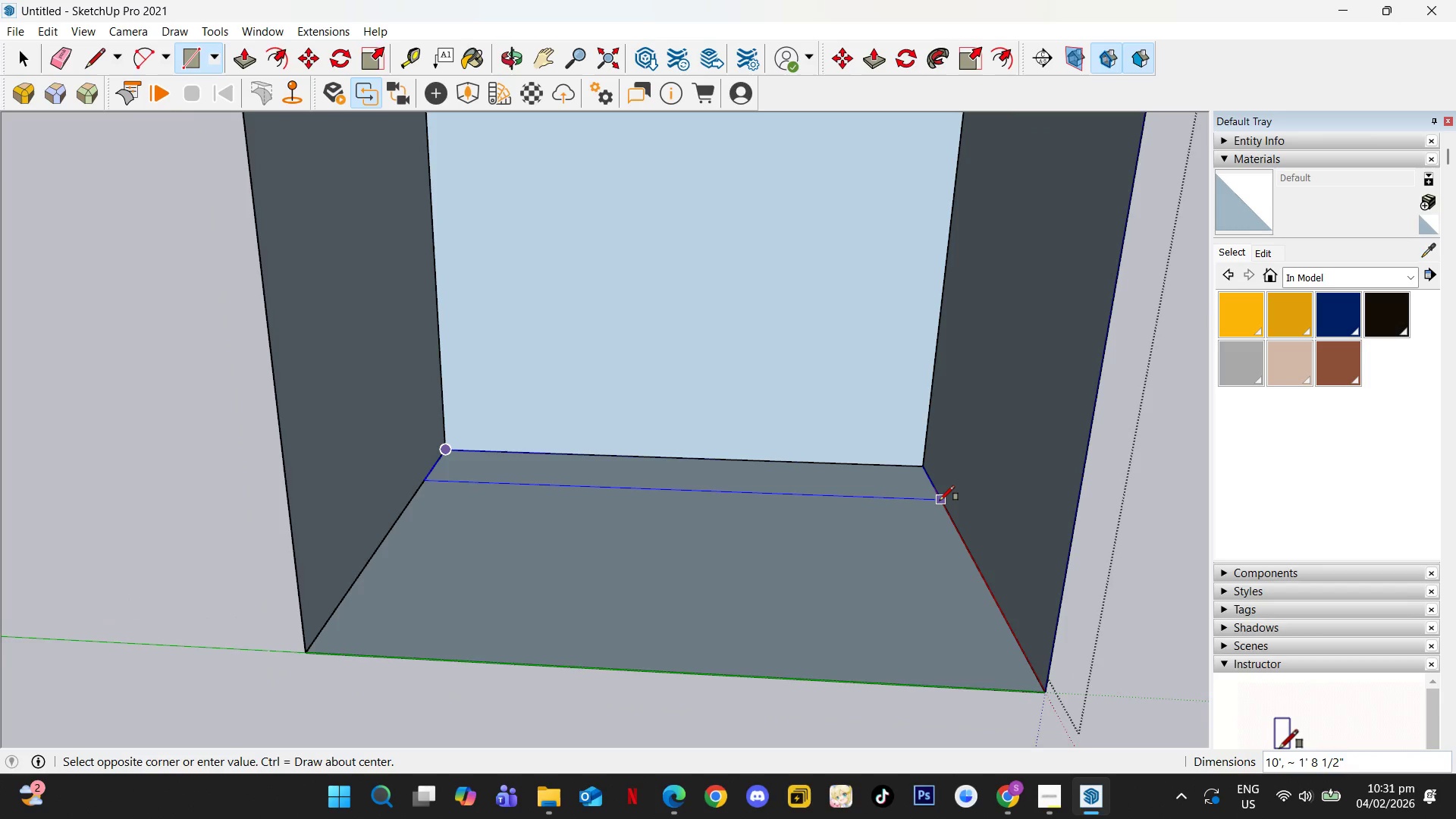 
wait(5.51)
 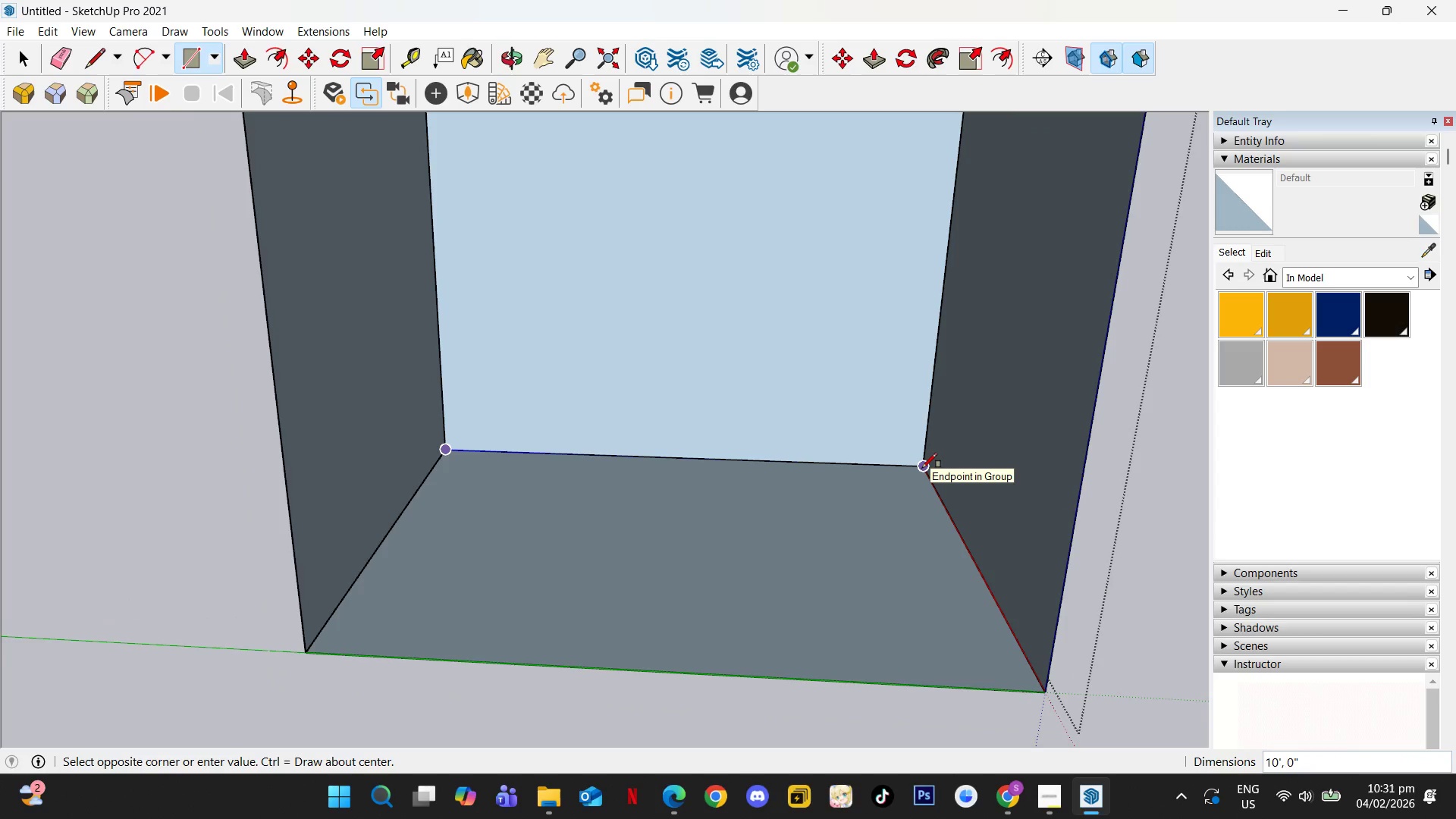 
key(Numpad1)
 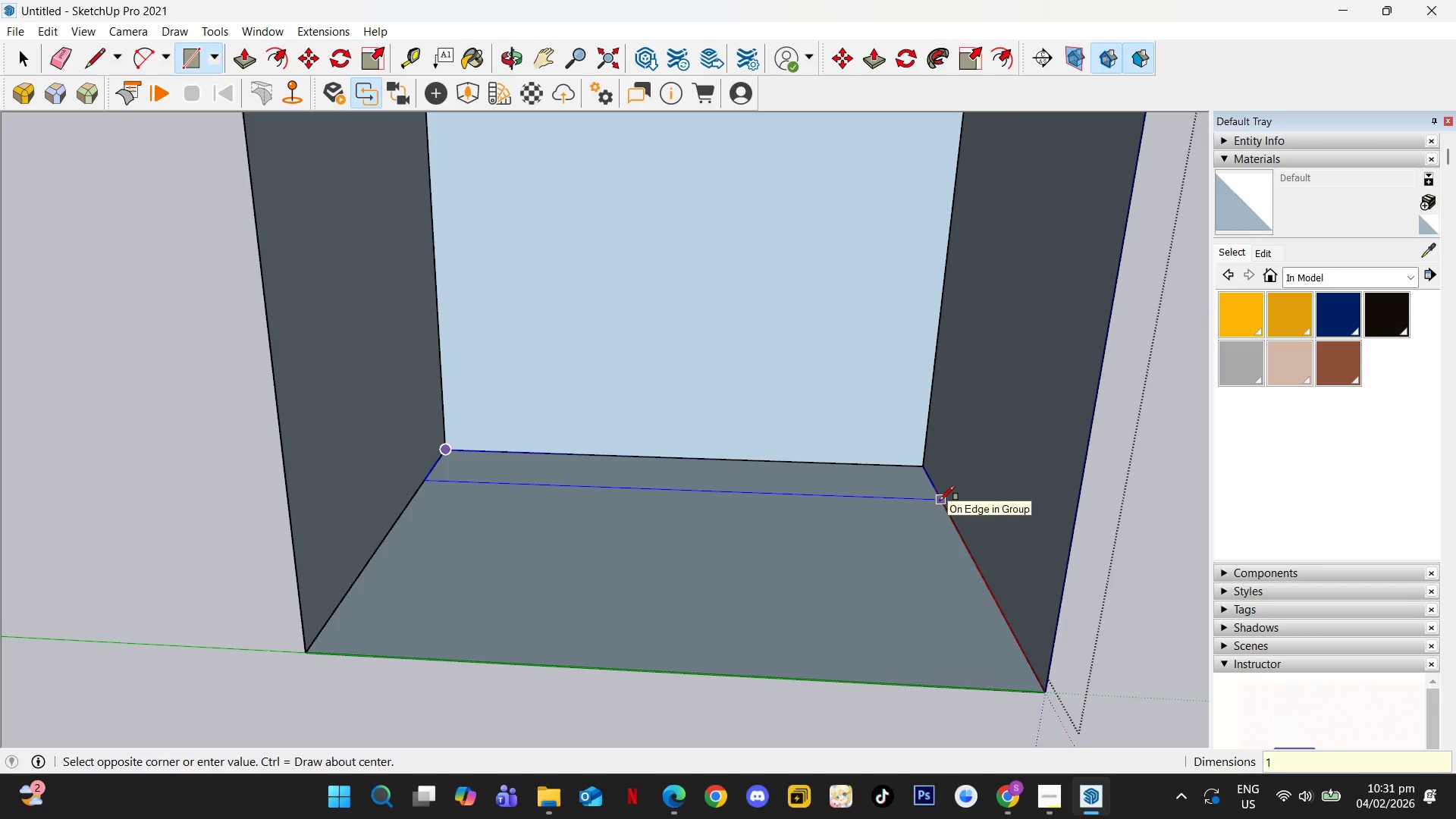 
key(Numpad0)
 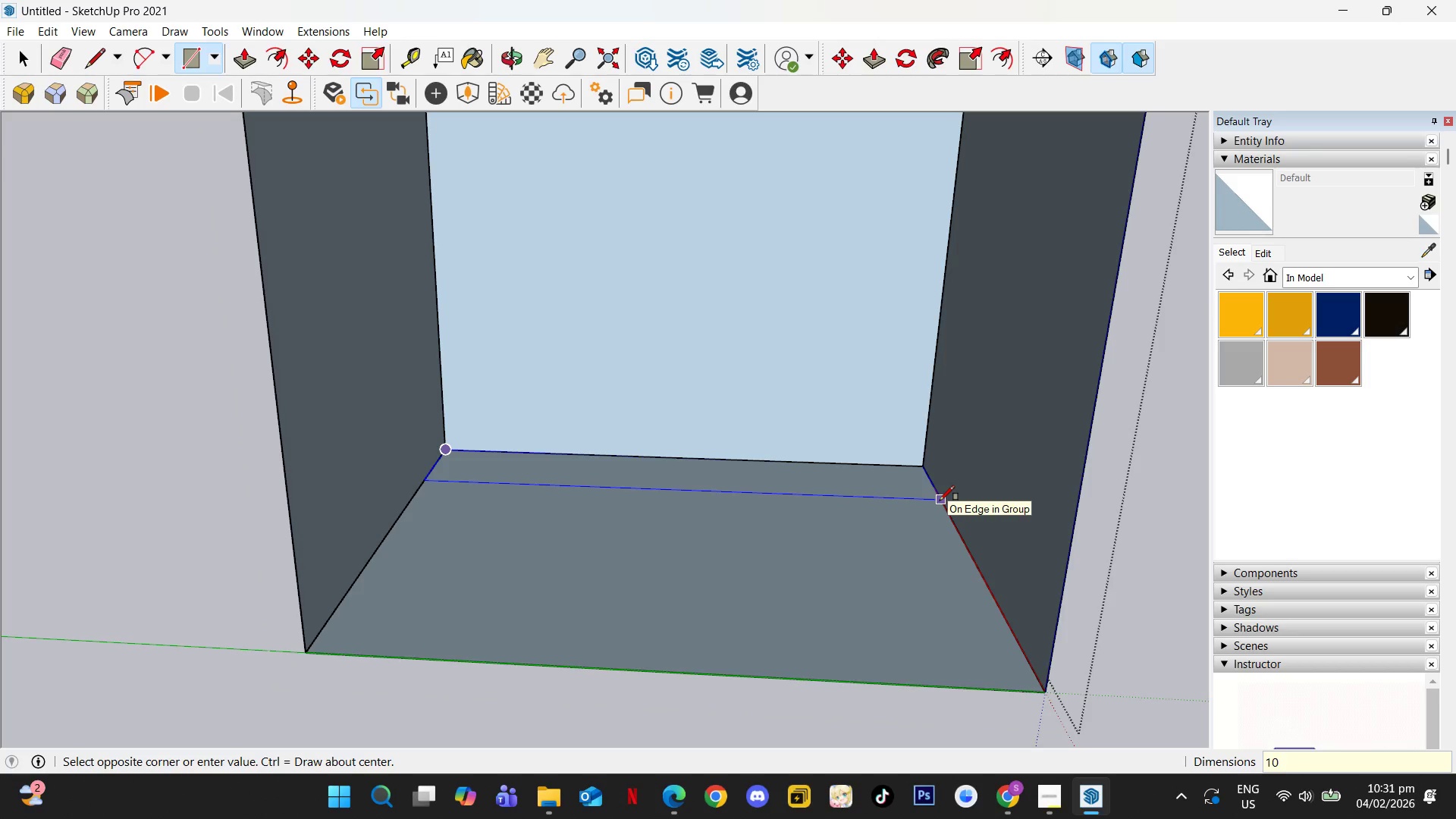 
key(Quote)
 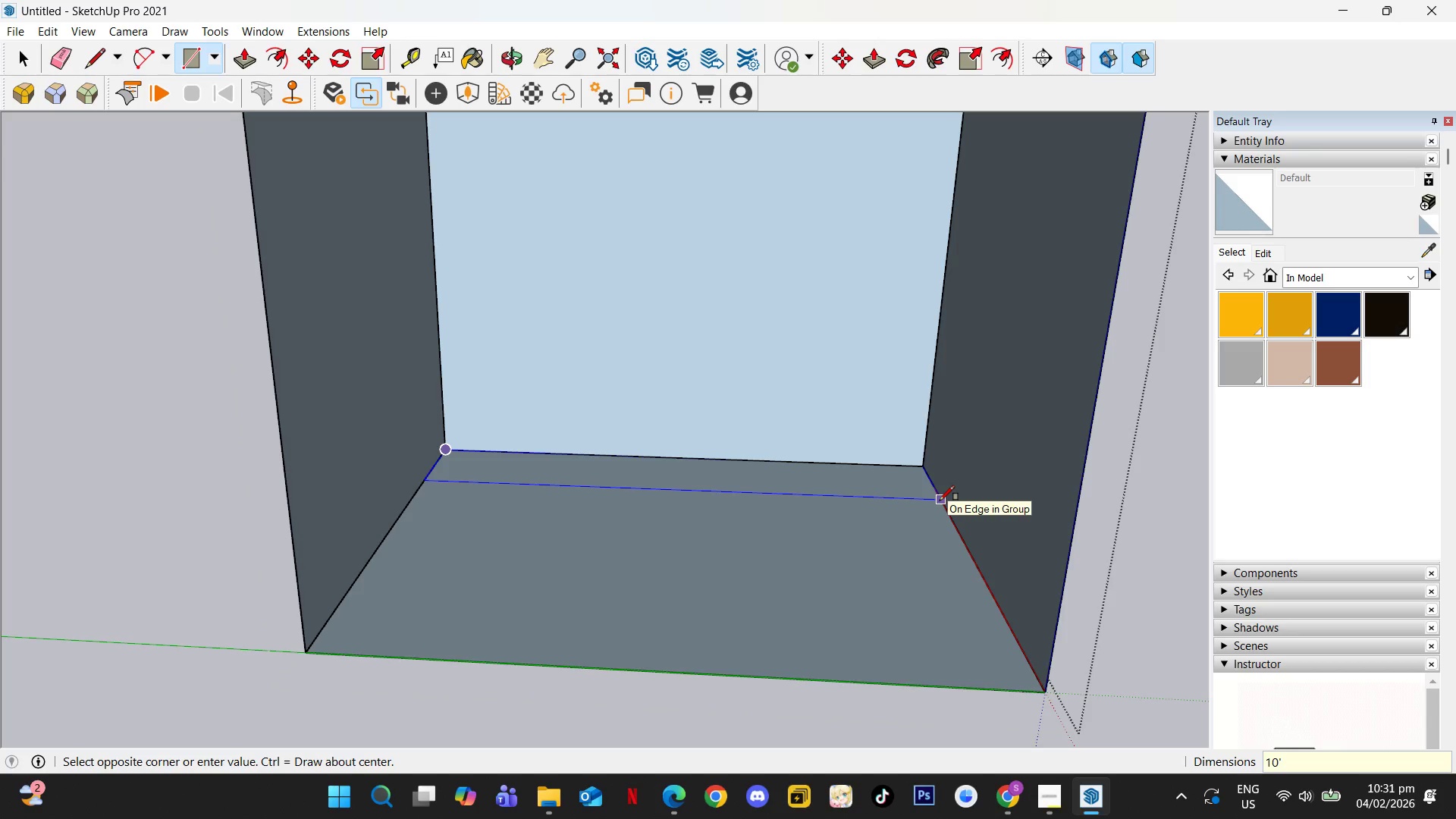 
key(Comma)
 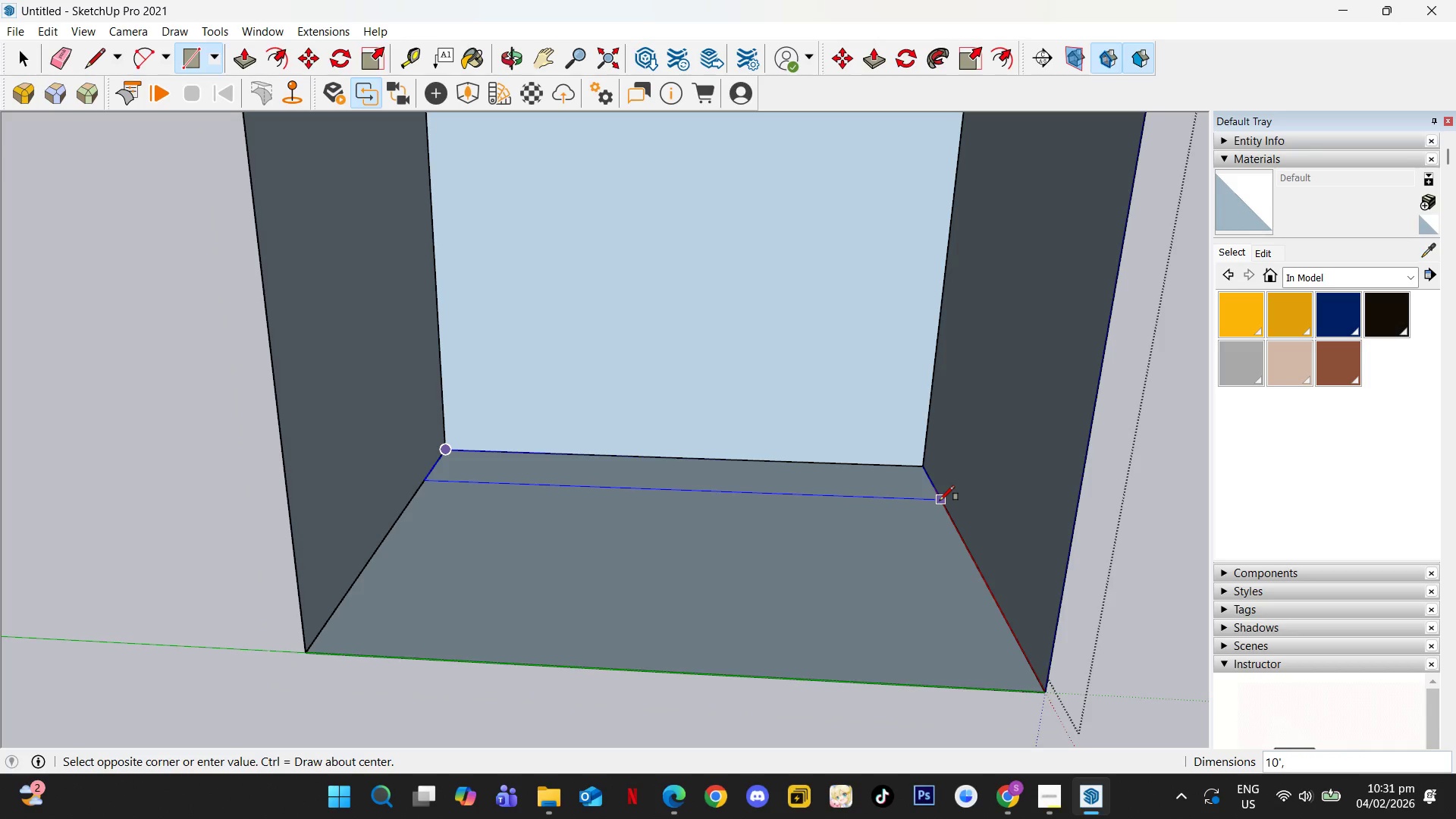 
wait(28.02)
 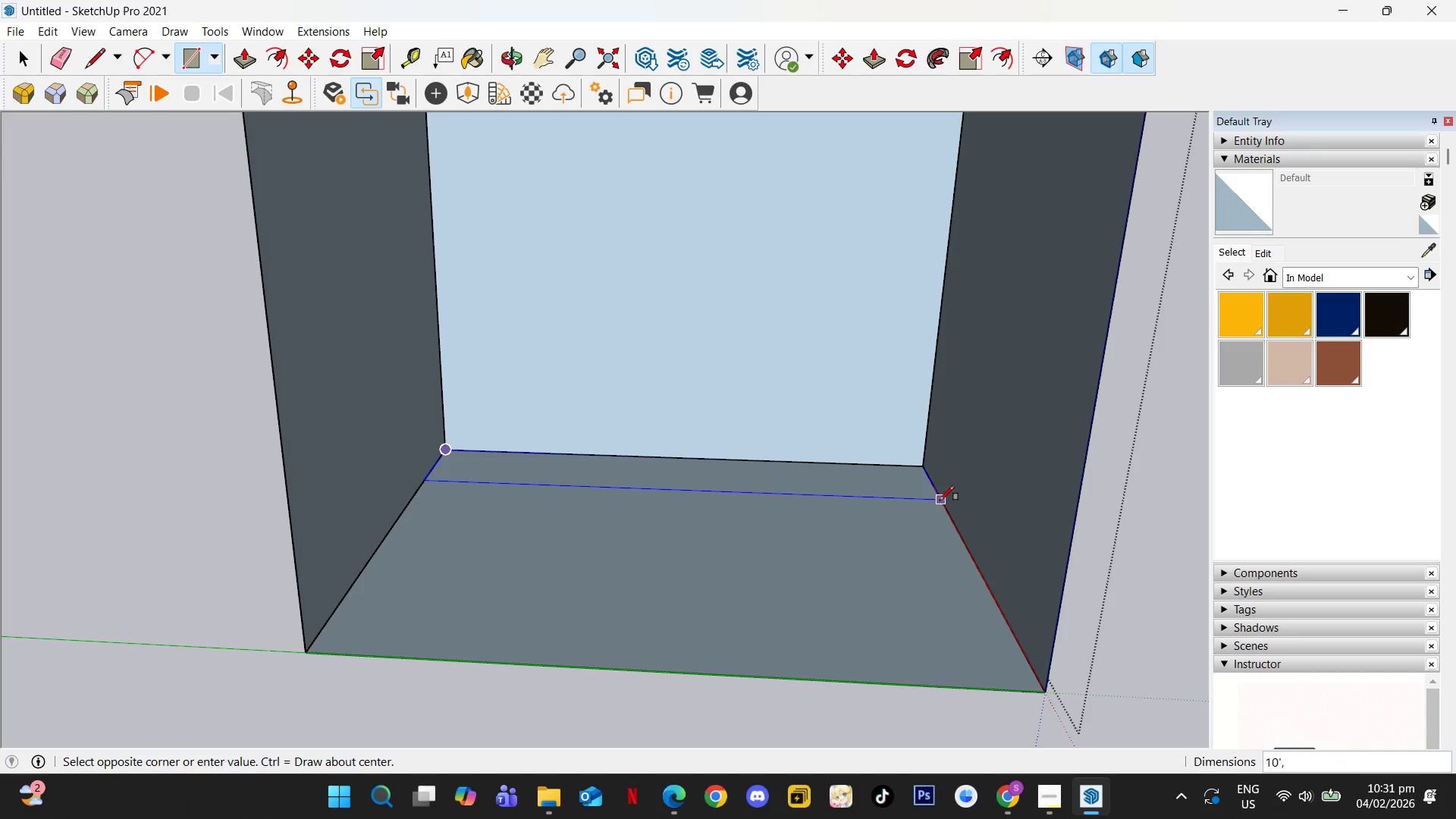 
key(Numpad2)
 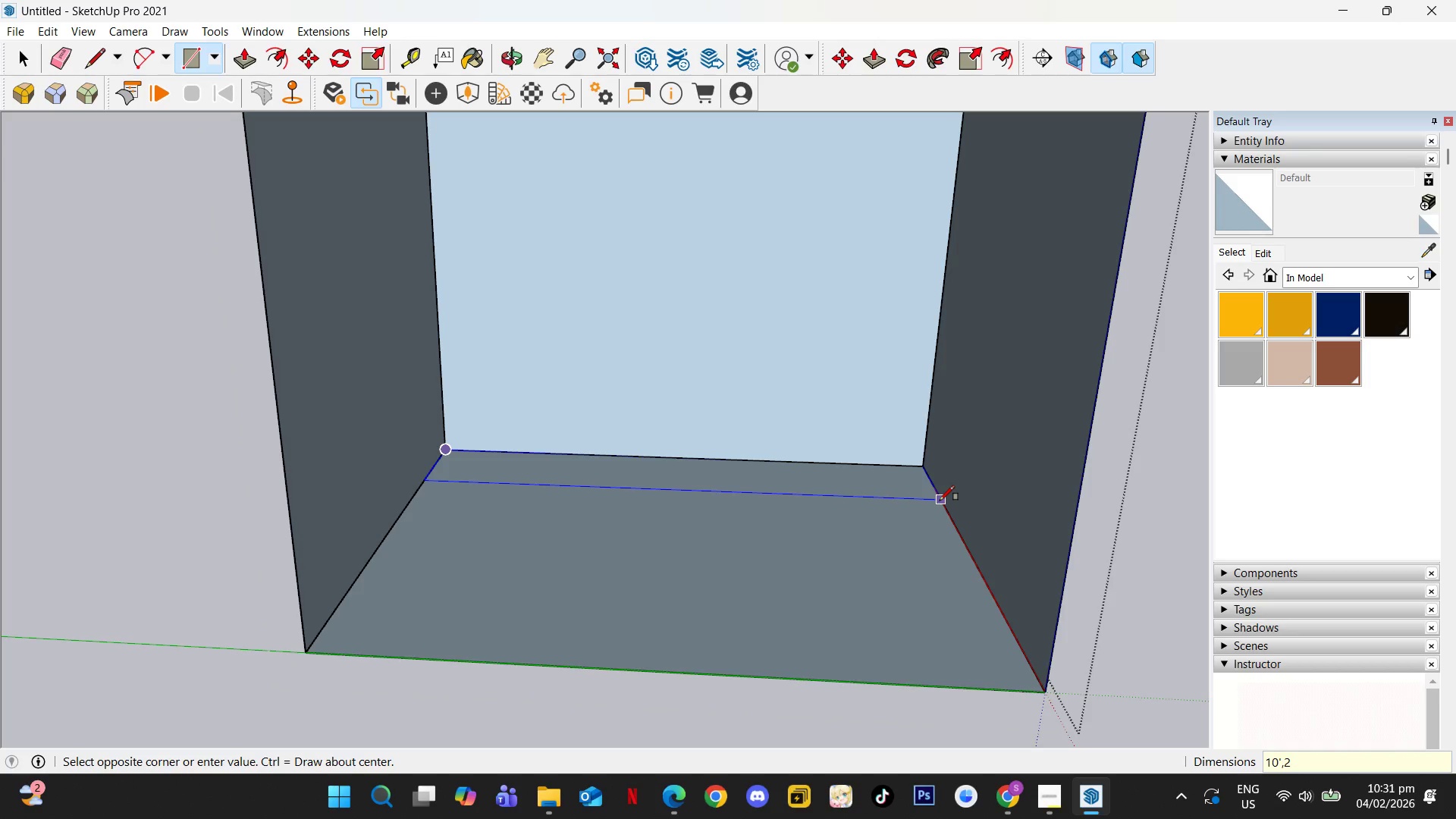 
key(Numpad4)
 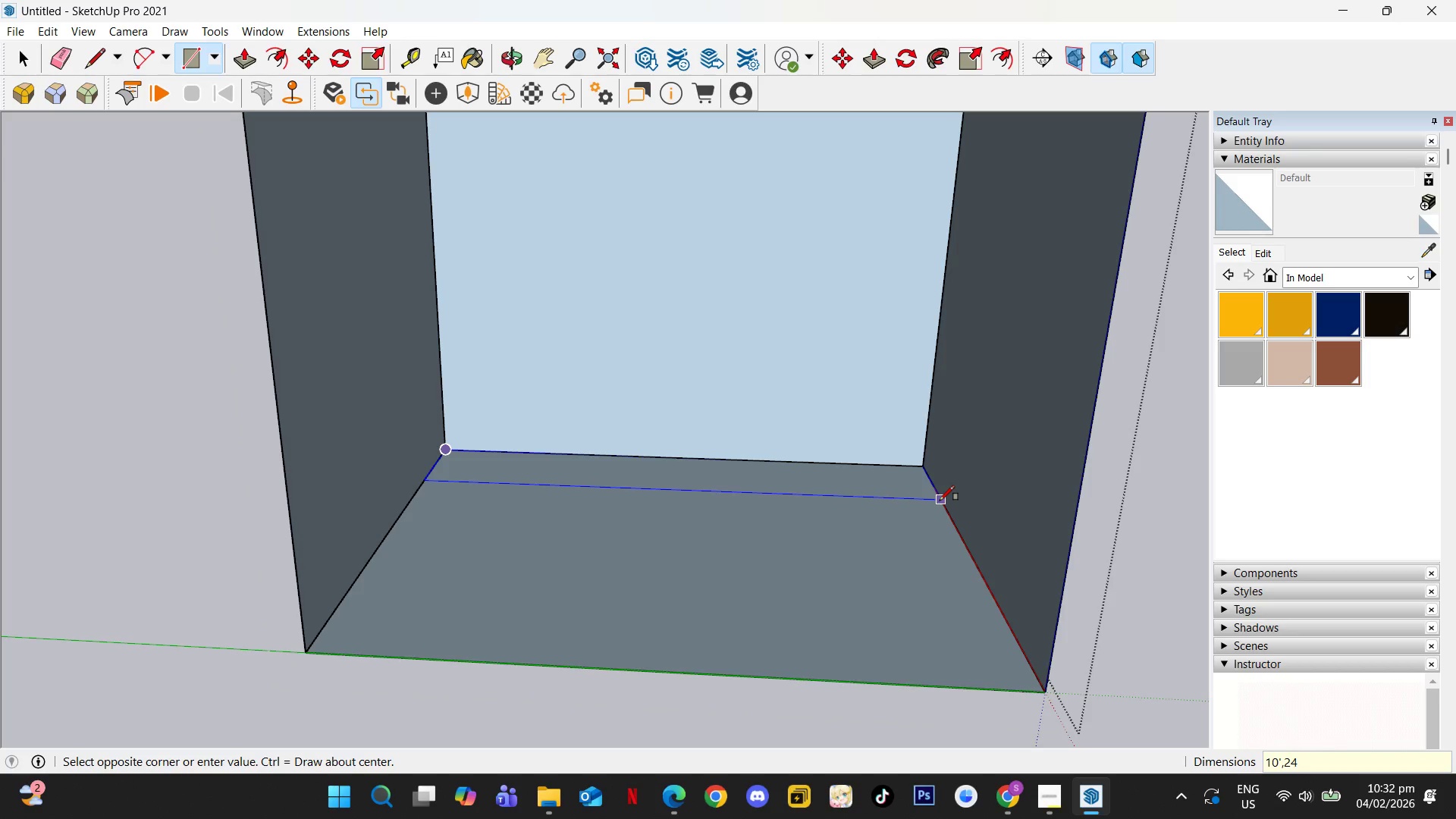 
key(Shift+Quote)
 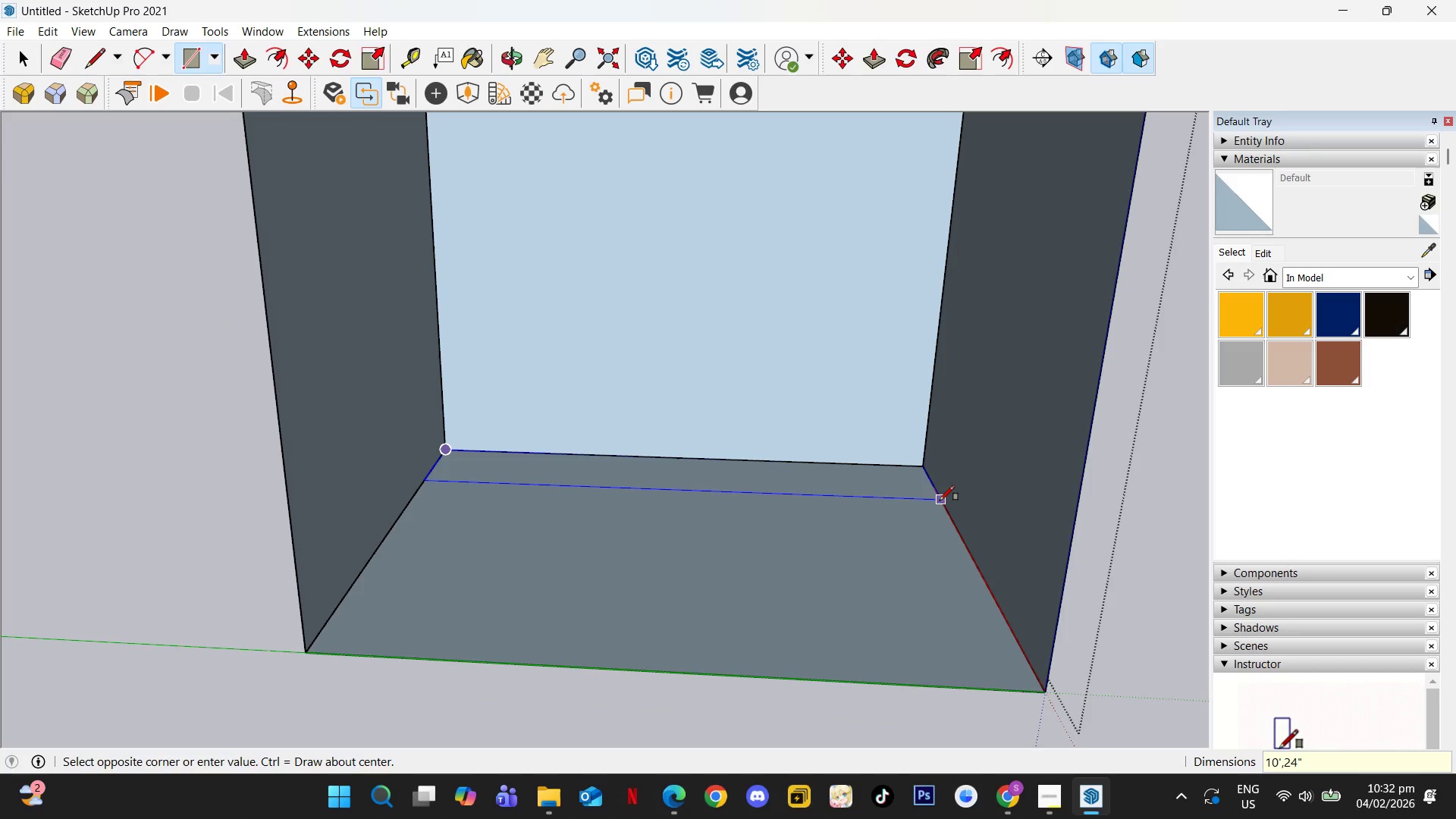 
key(NumpadEnter)
 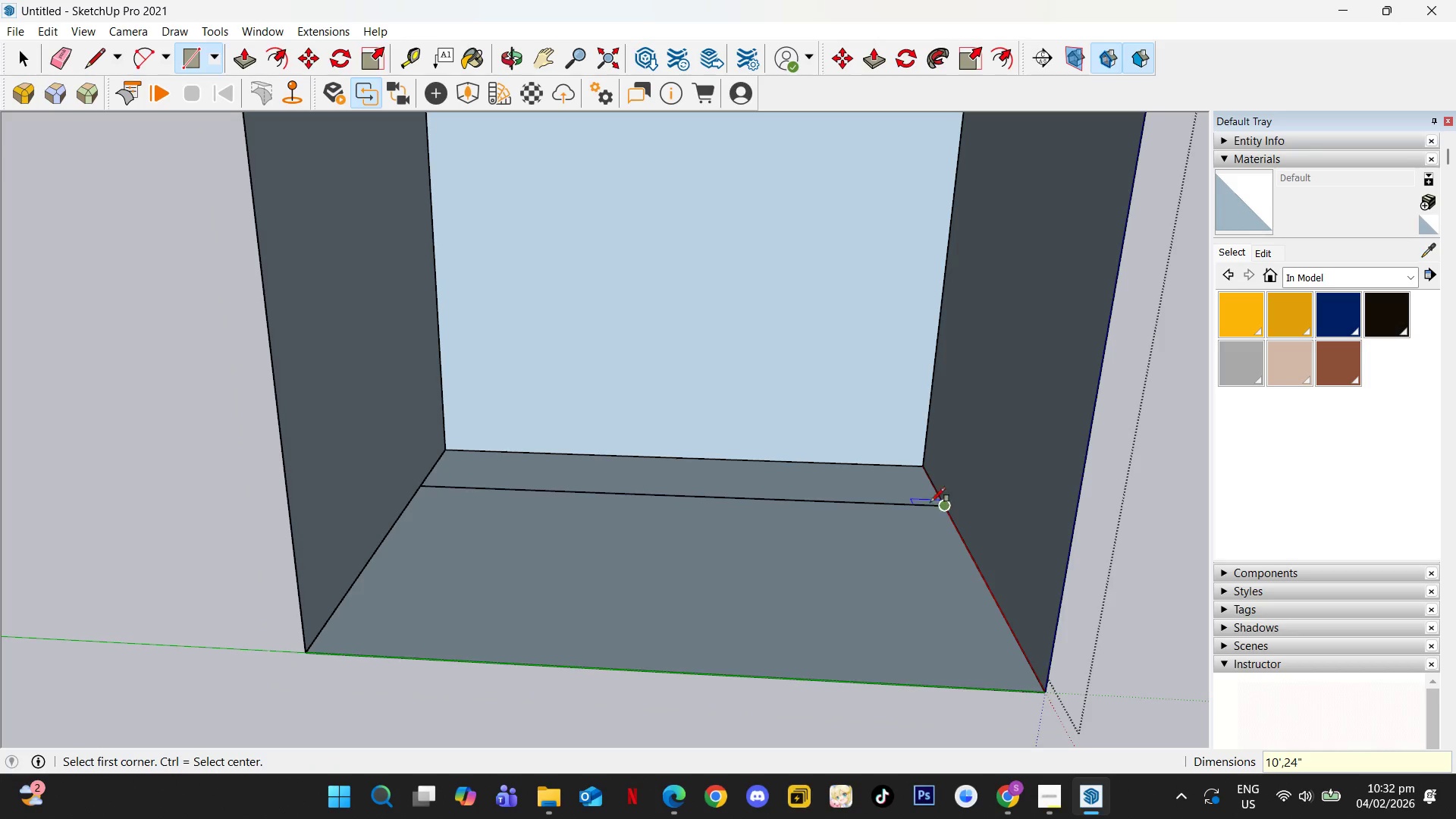 
key(Space)
 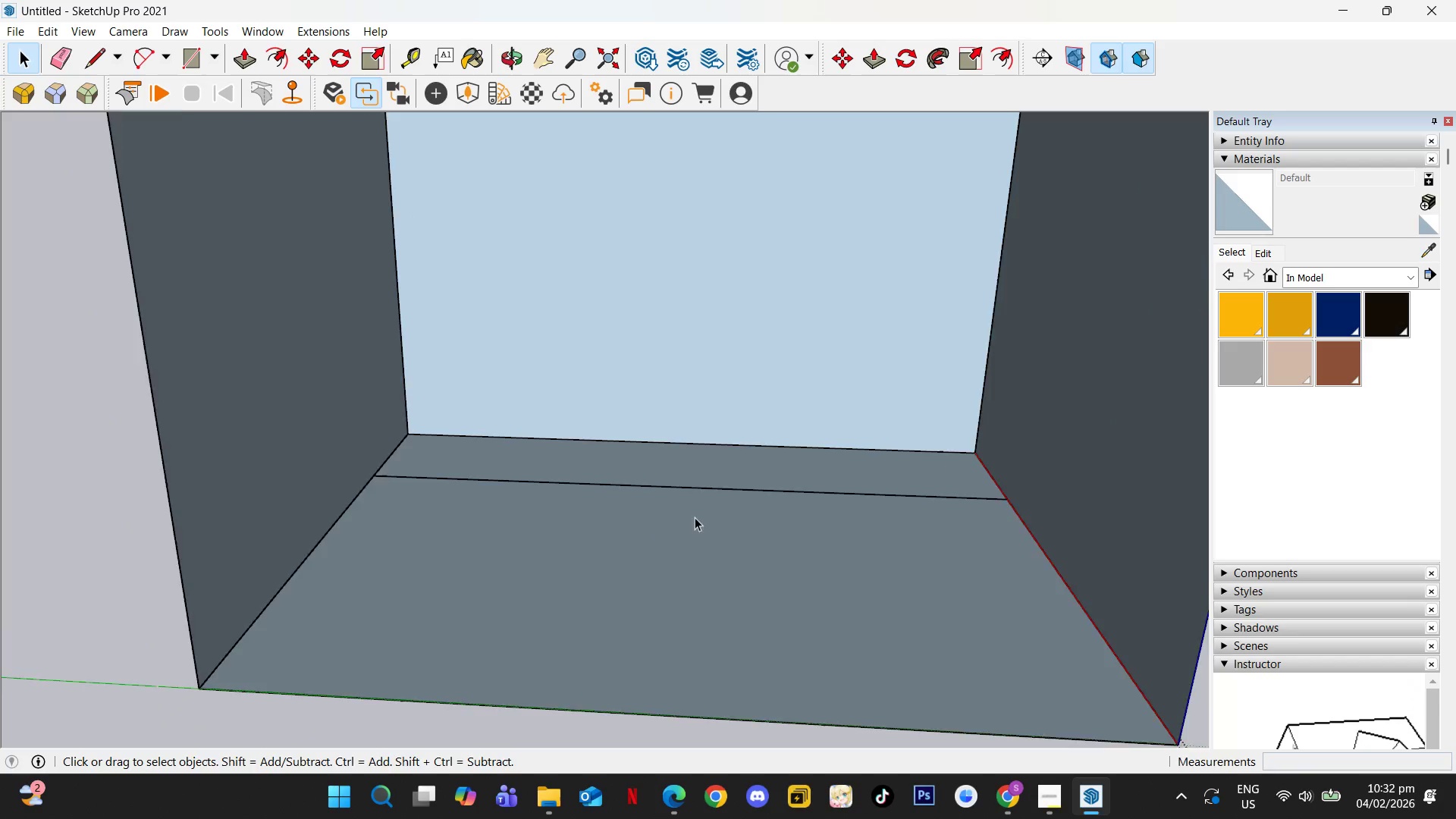 
scroll: coordinate [651, 536], scroll_direction: up, amount: 2.0
 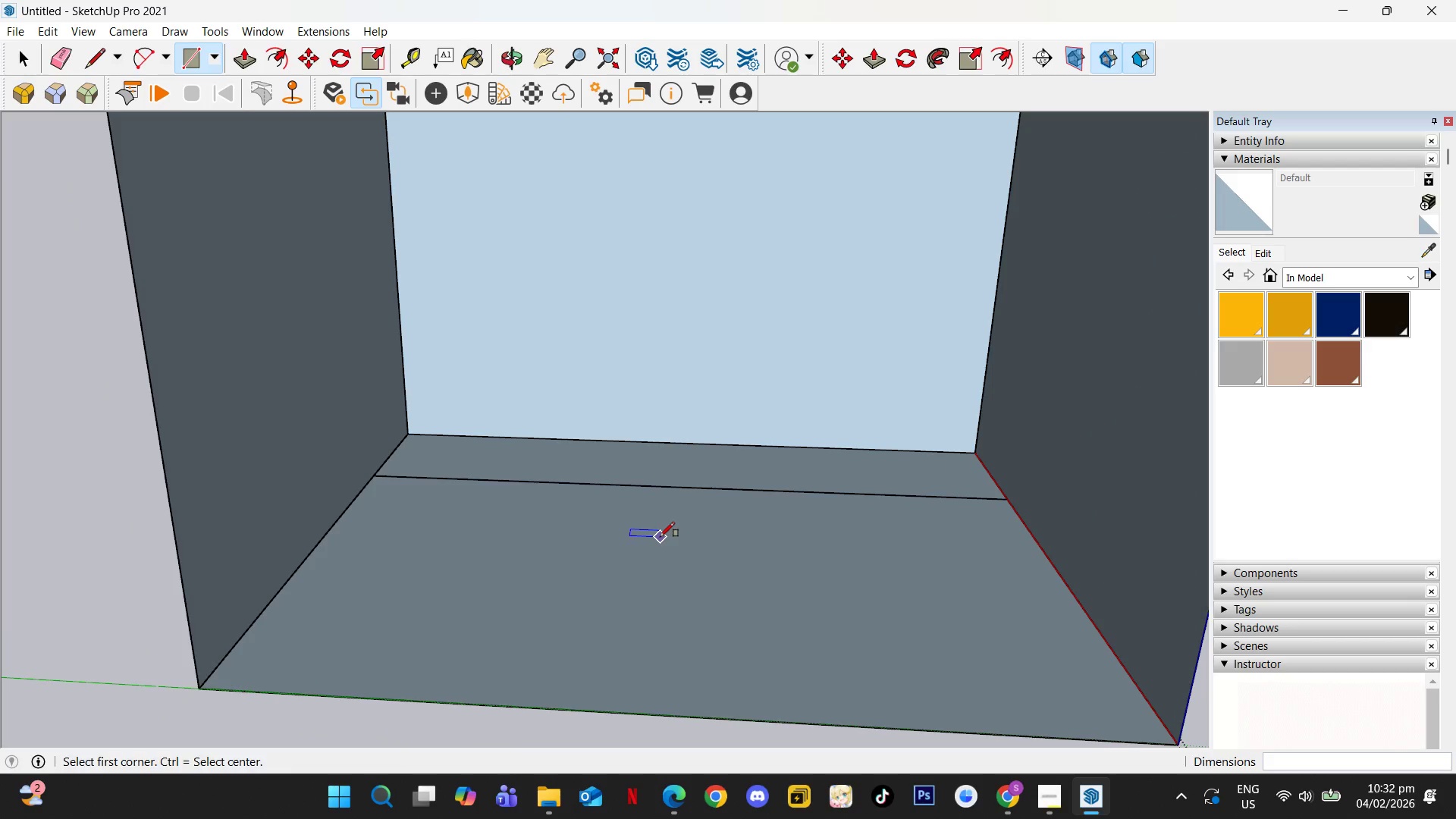 
left_click([702, 482])
 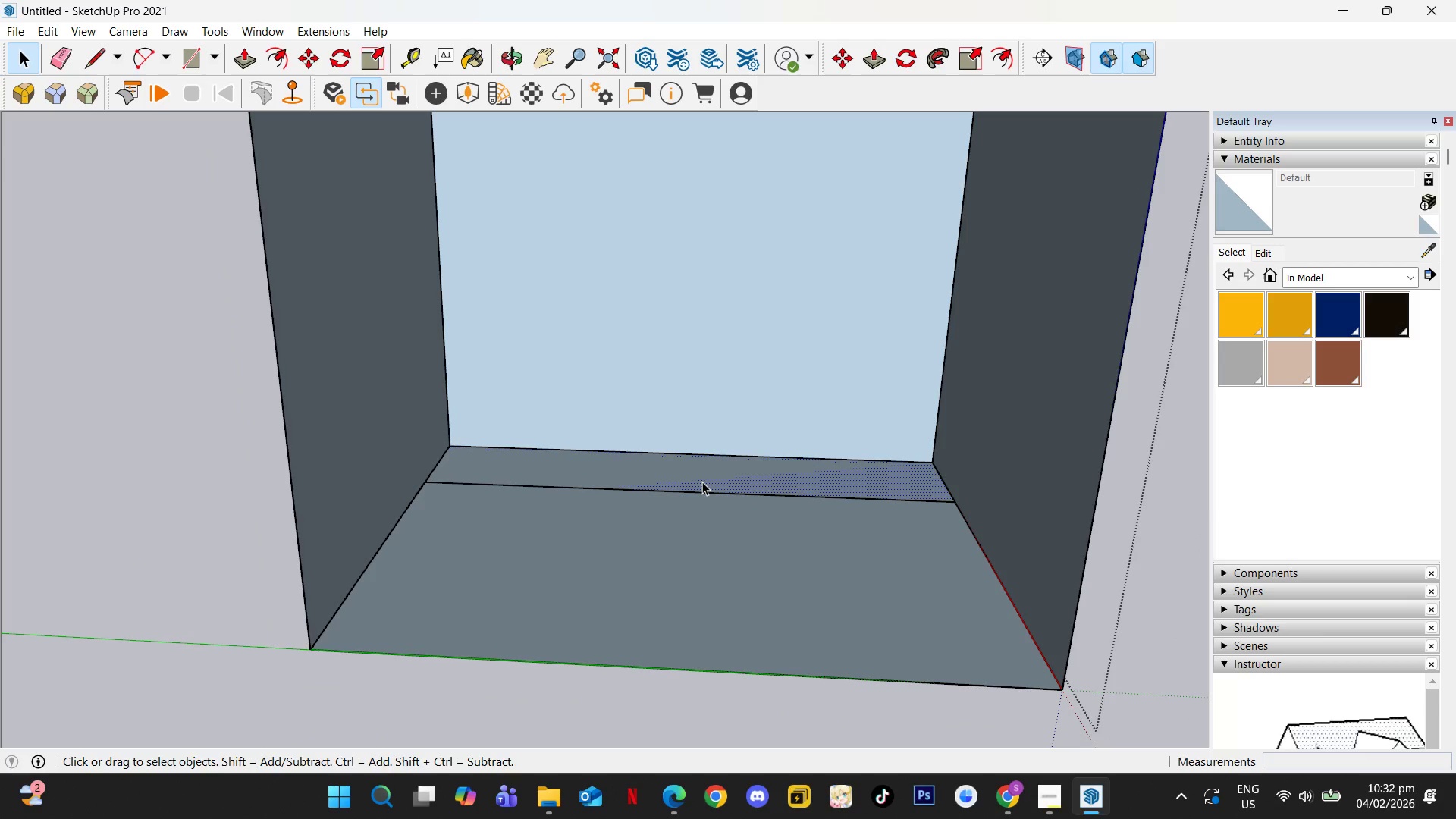 
scroll: coordinate [695, 514], scroll_direction: down, amount: 2.0
 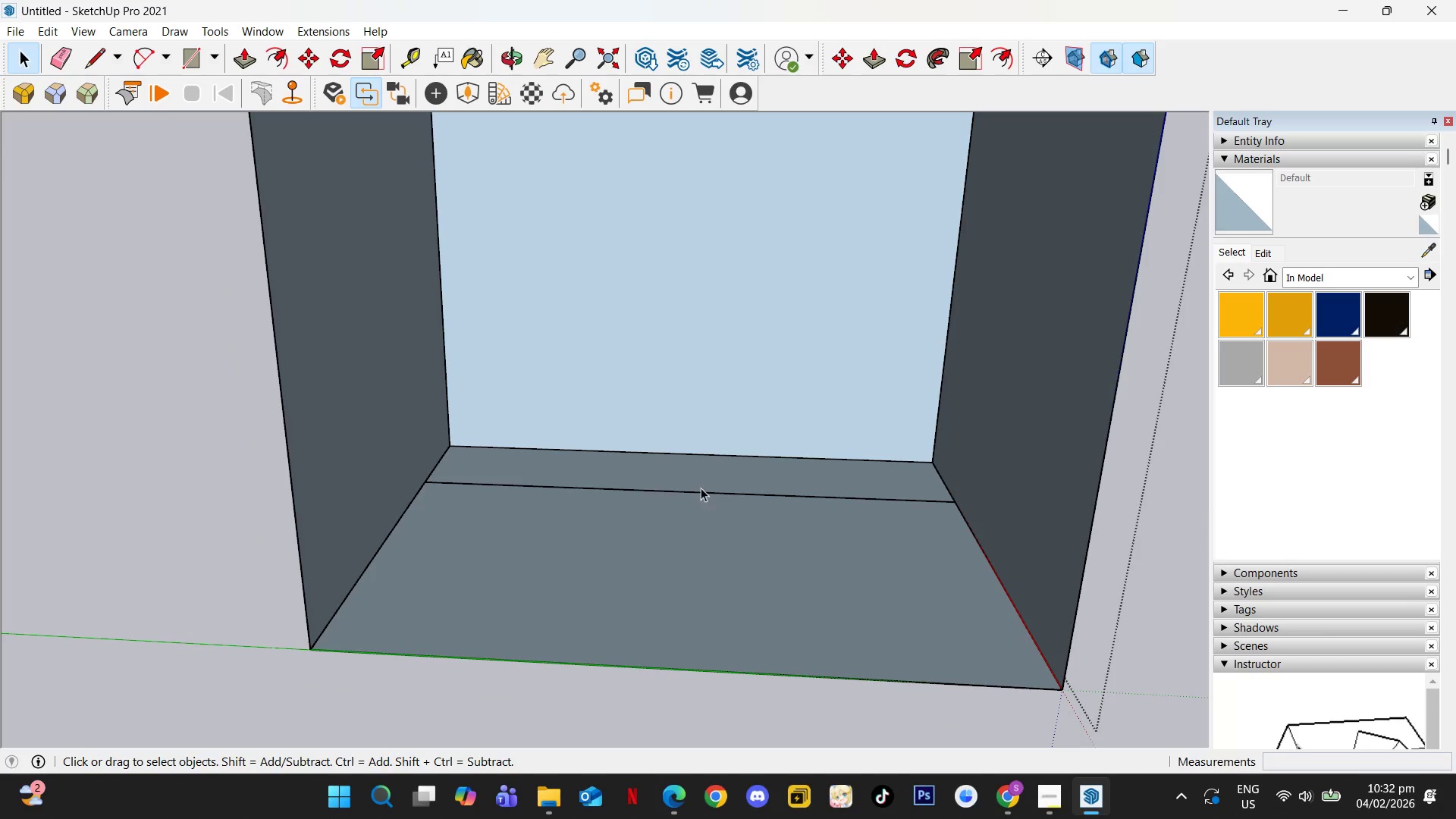 
double_click([702, 482])
 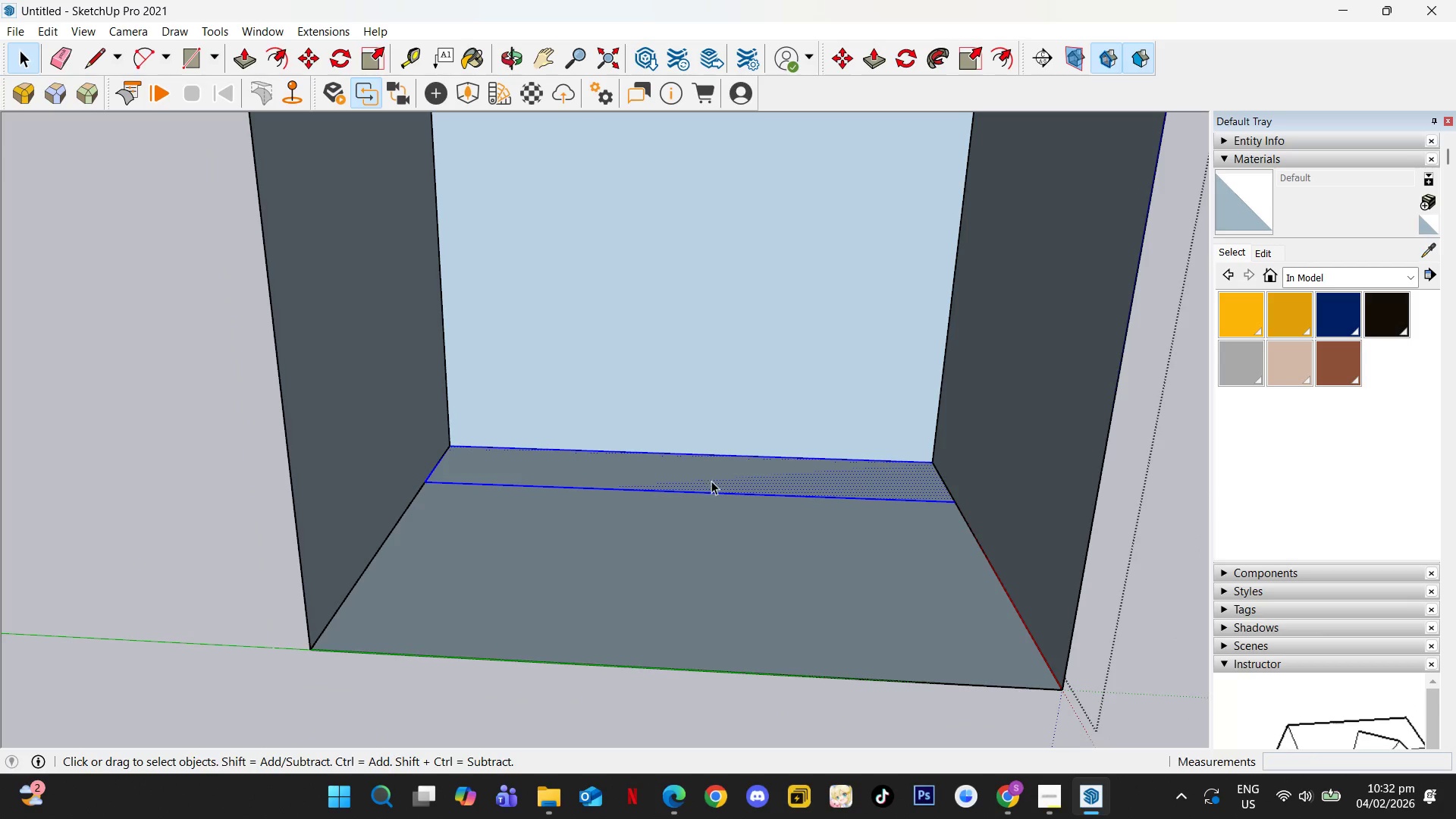 
key(G)
 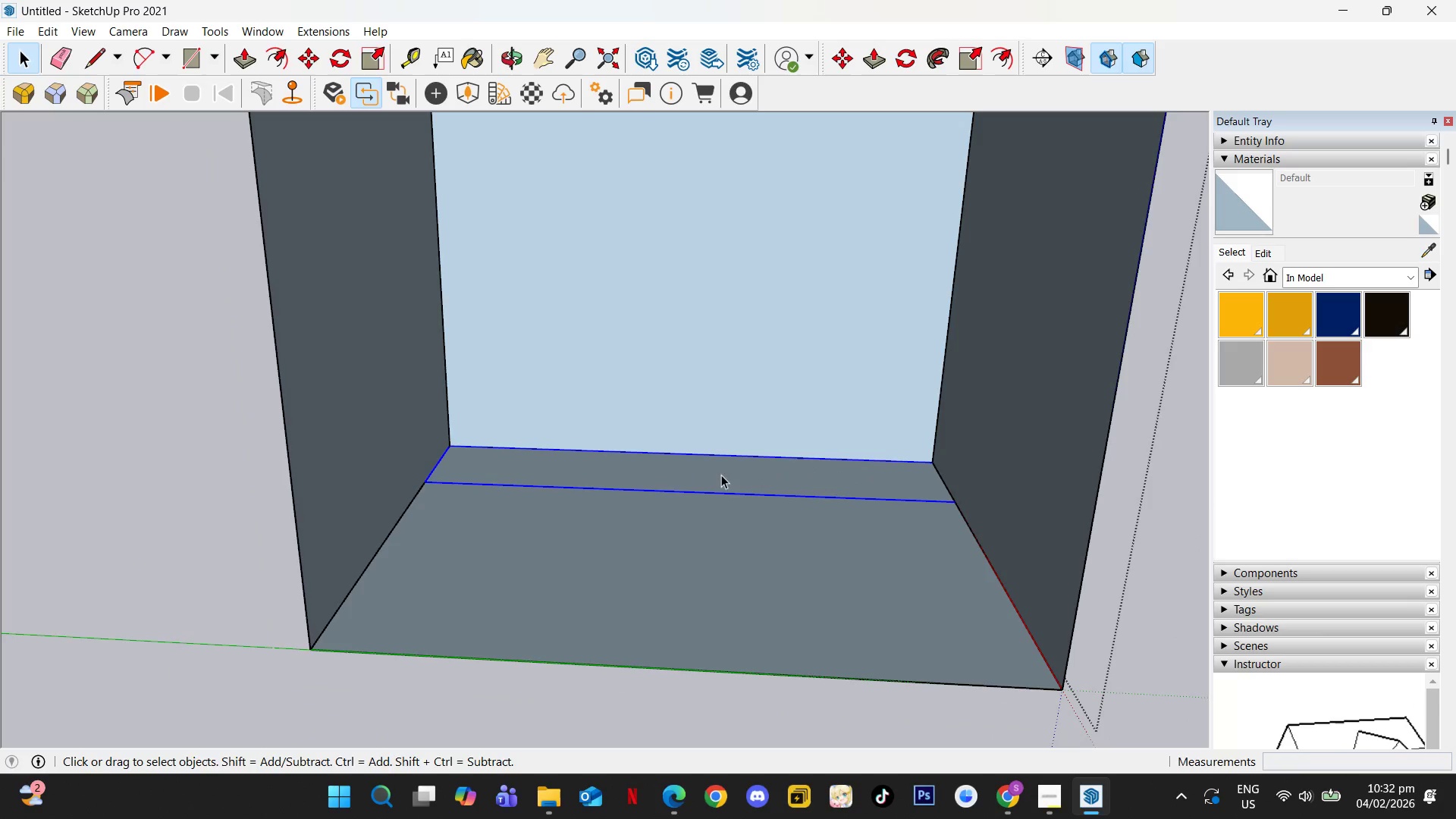 
scroll: coordinate [615, 497], scroll_direction: down, amount: 6.0
 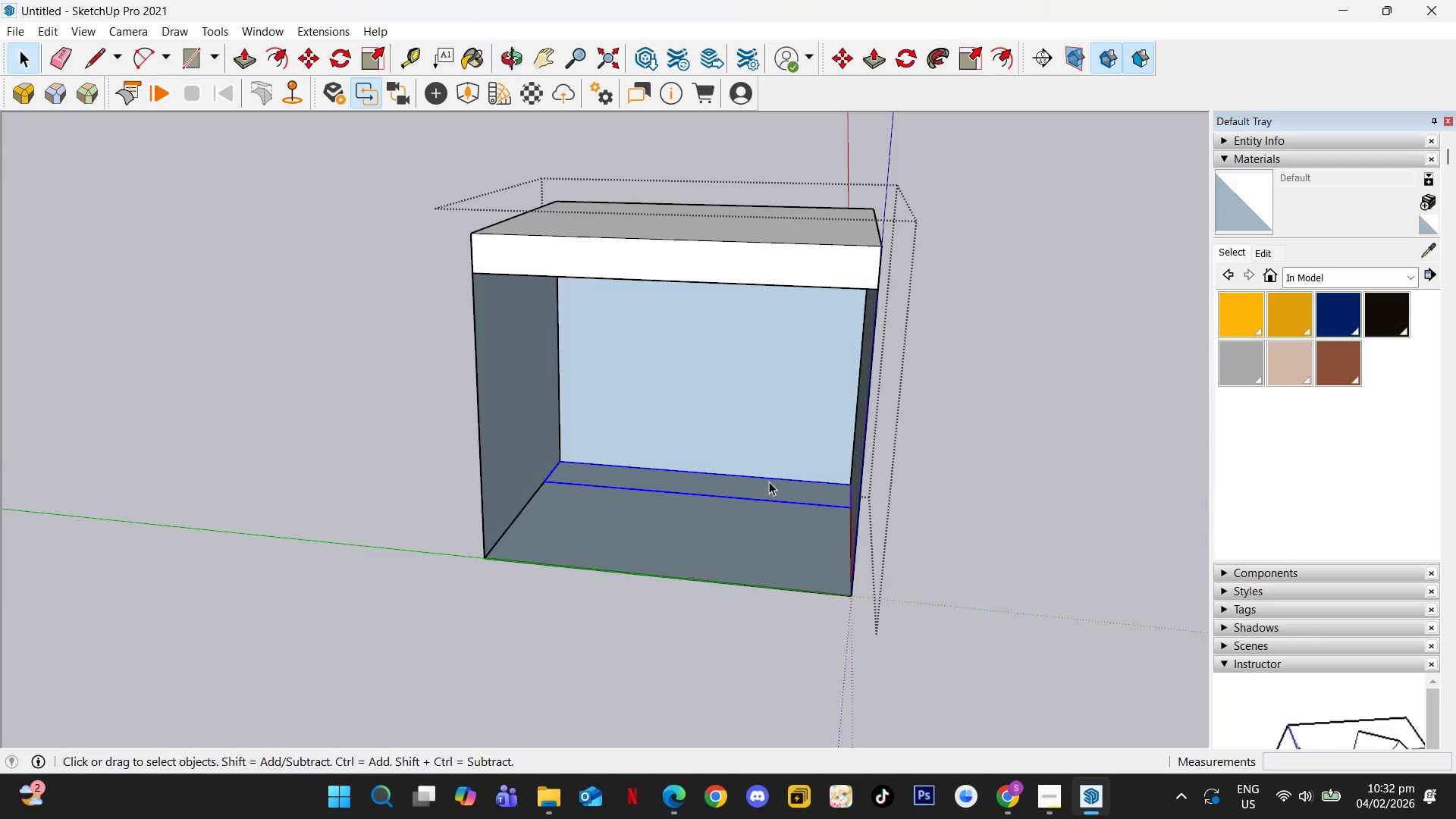 
key(Escape)
 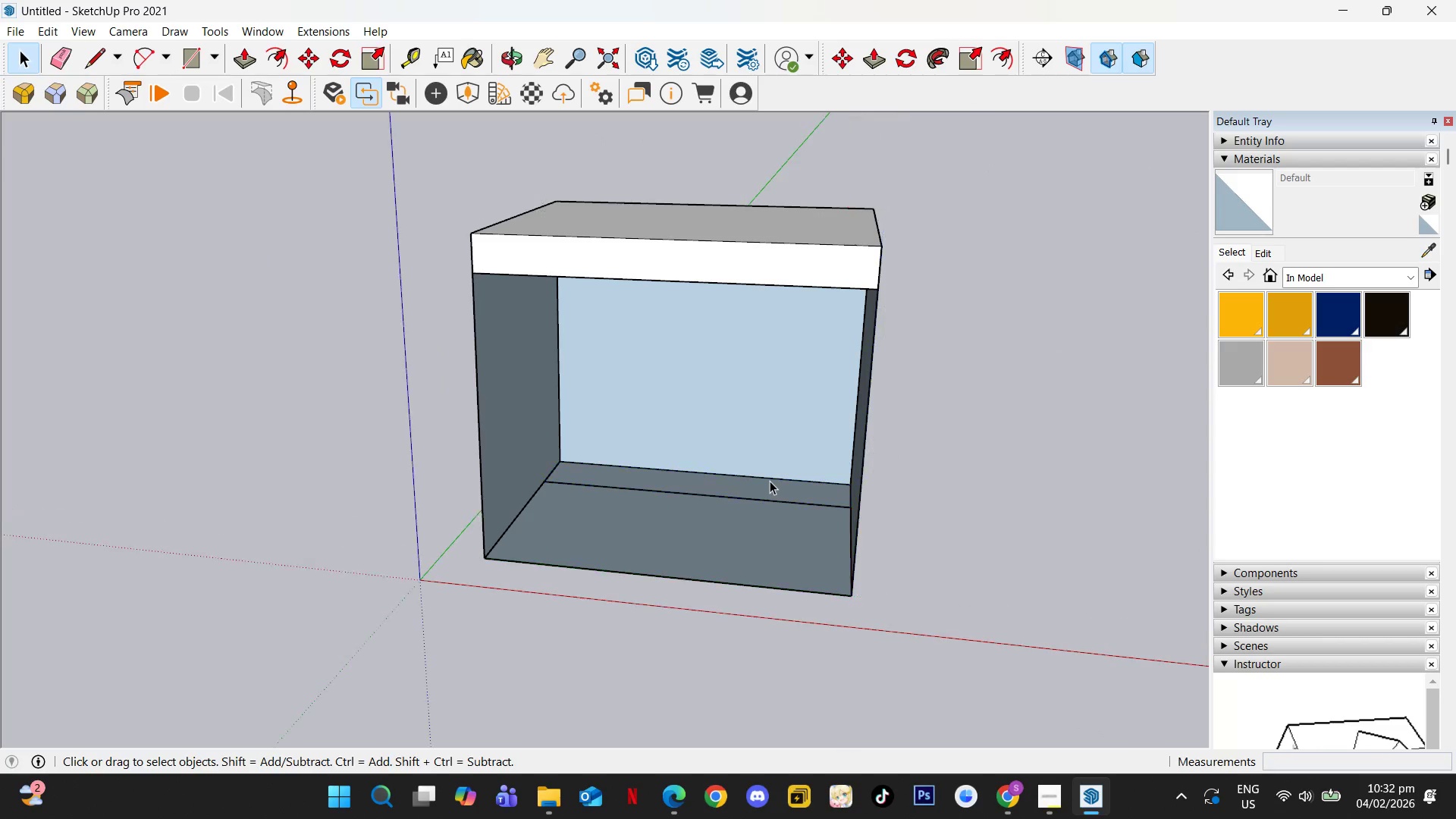 
key(Escape)
 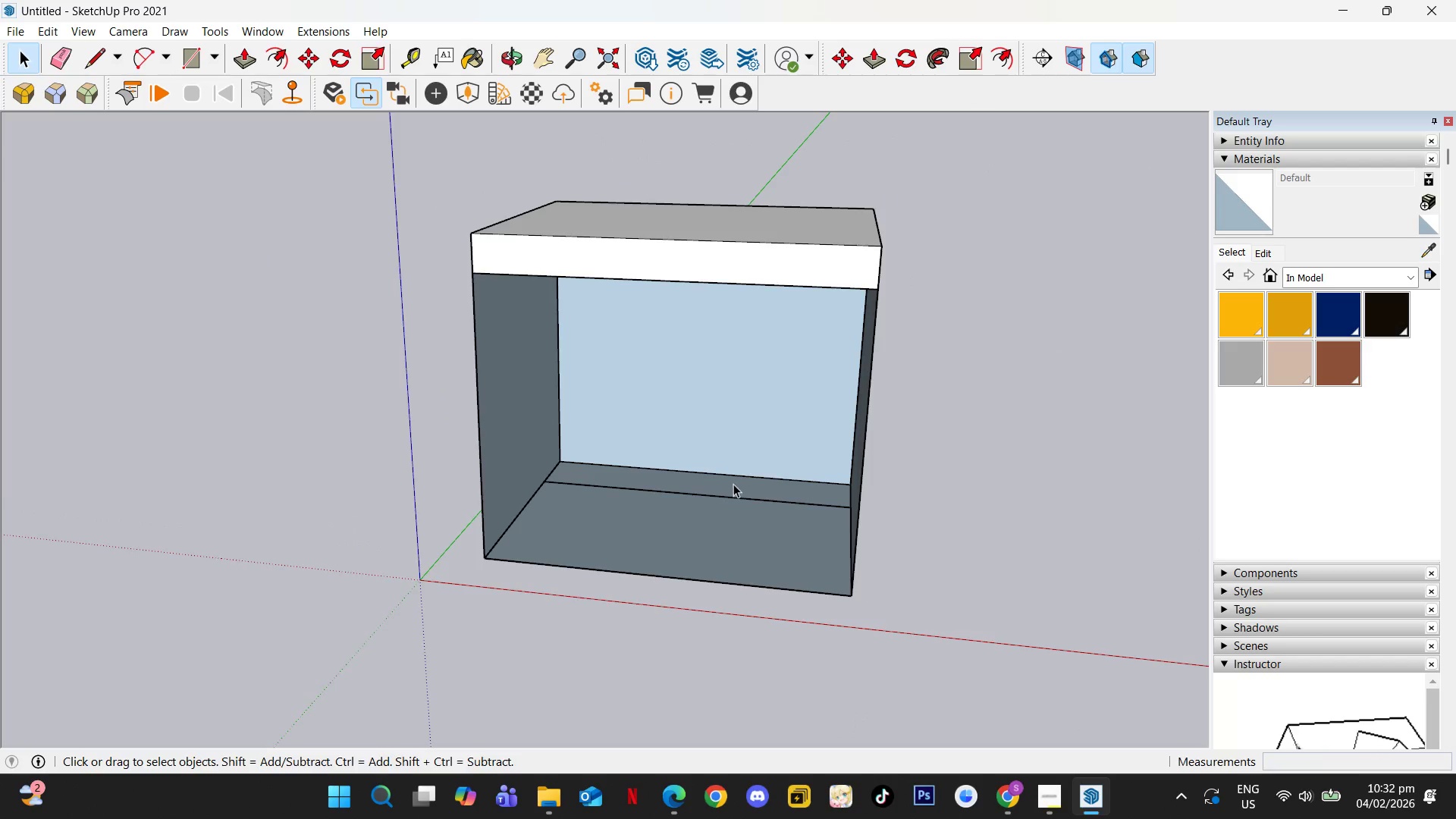 
scroll: coordinate [730, 487], scroll_direction: down, amount: 3.0
 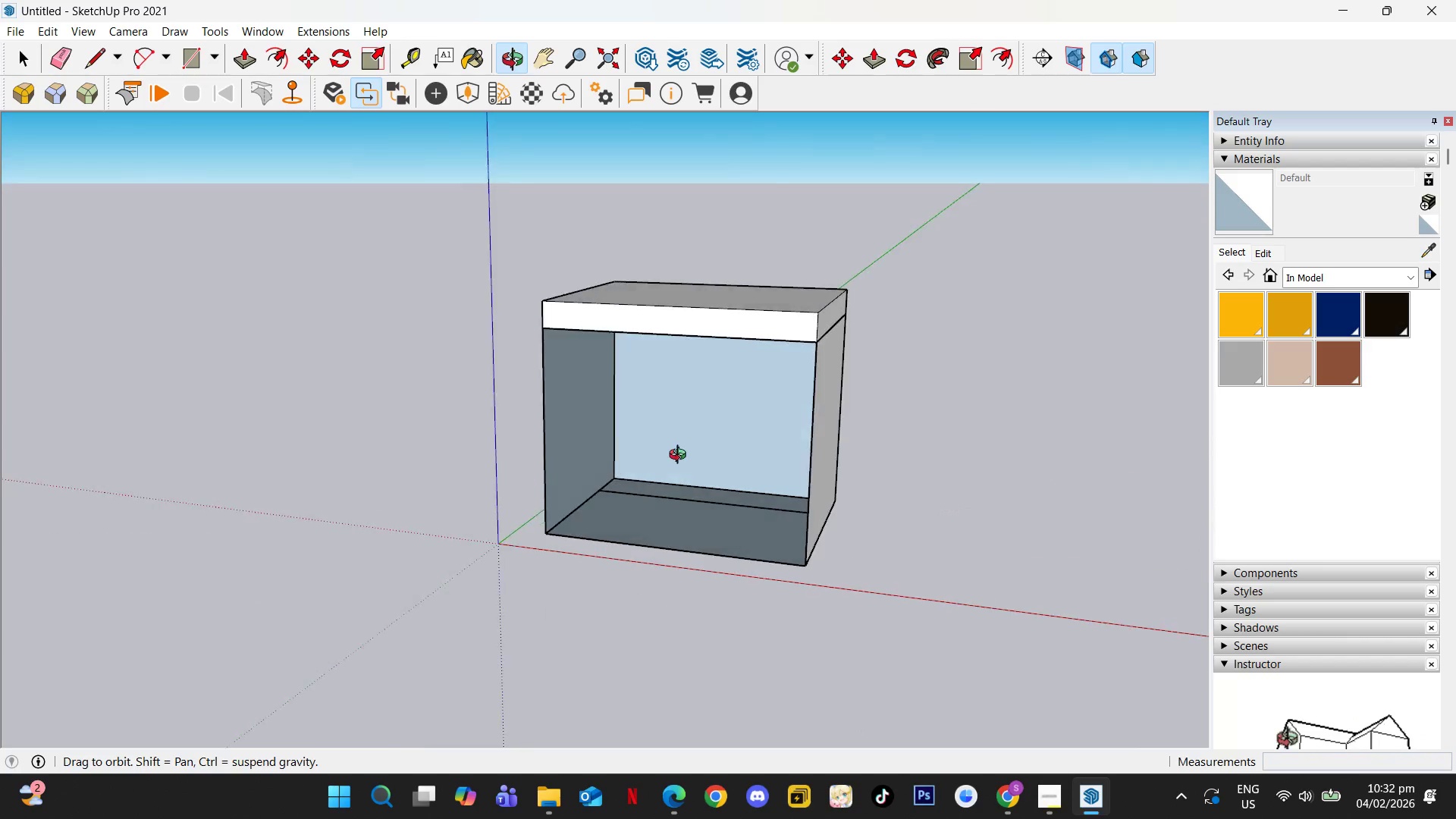 
key(R)
 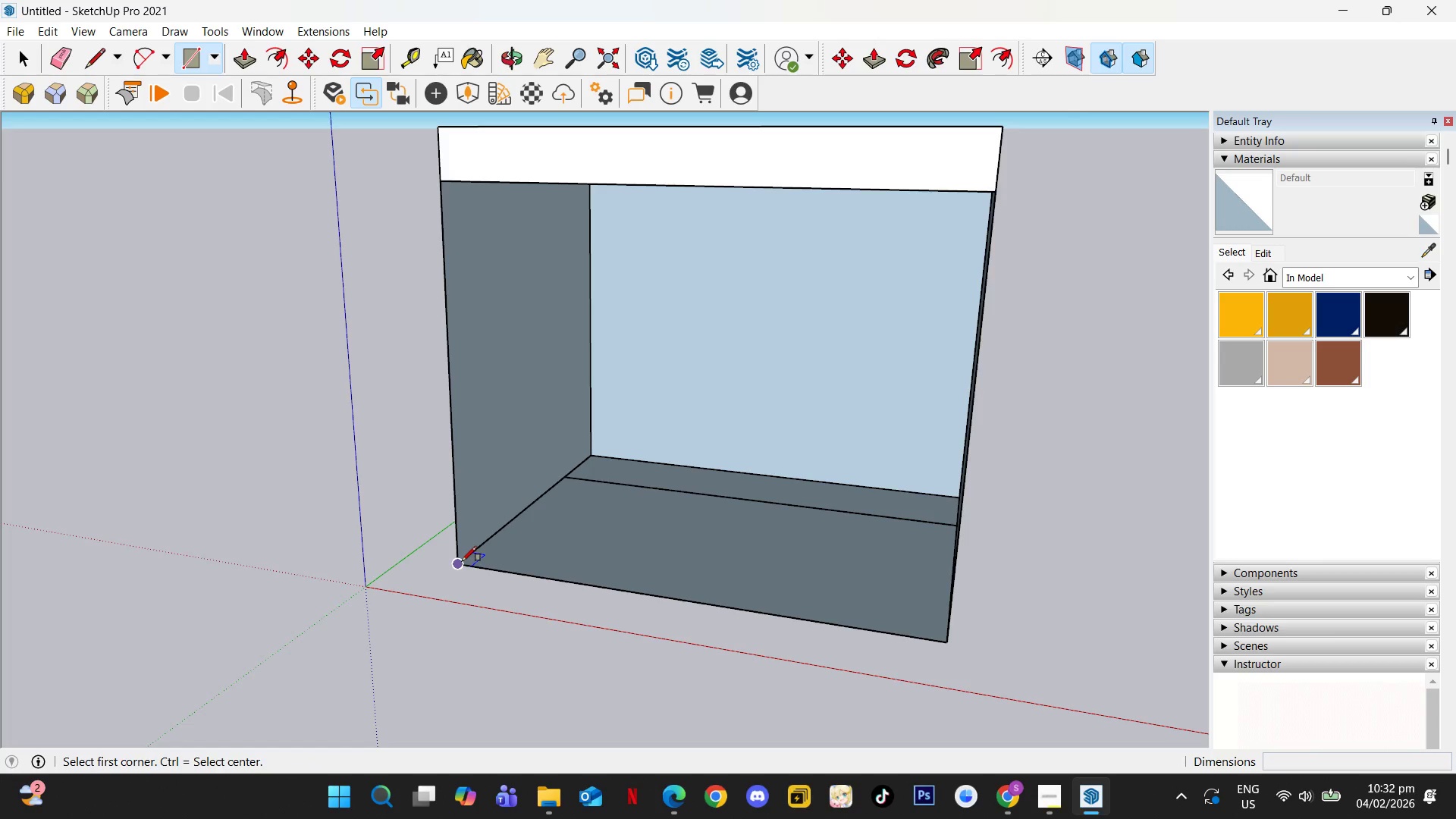 
scroll: coordinate [645, 493], scroll_direction: up, amount: 5.0
 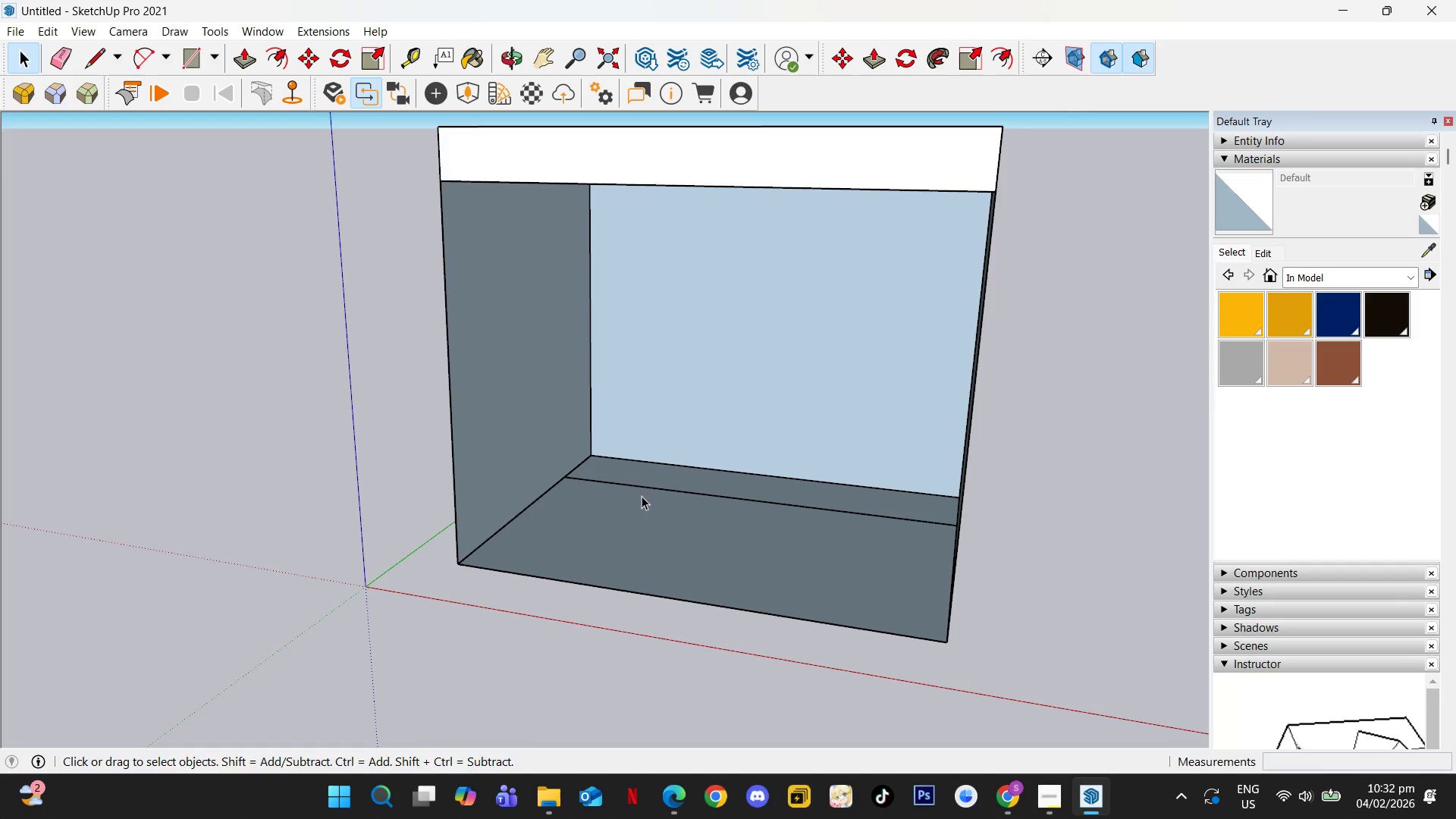 
left_click([462, 561])
 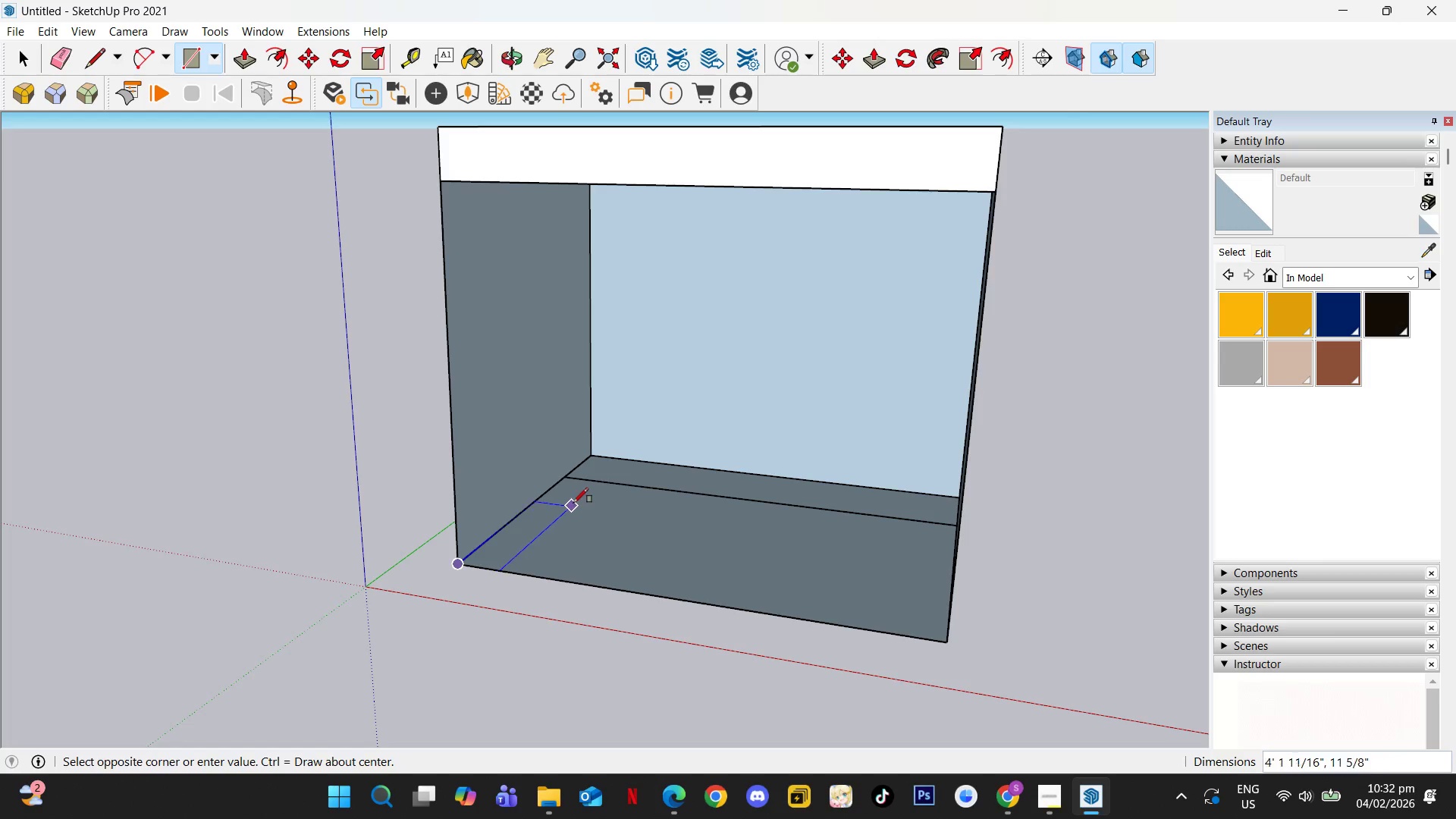 
mouse_move([632, 478])
 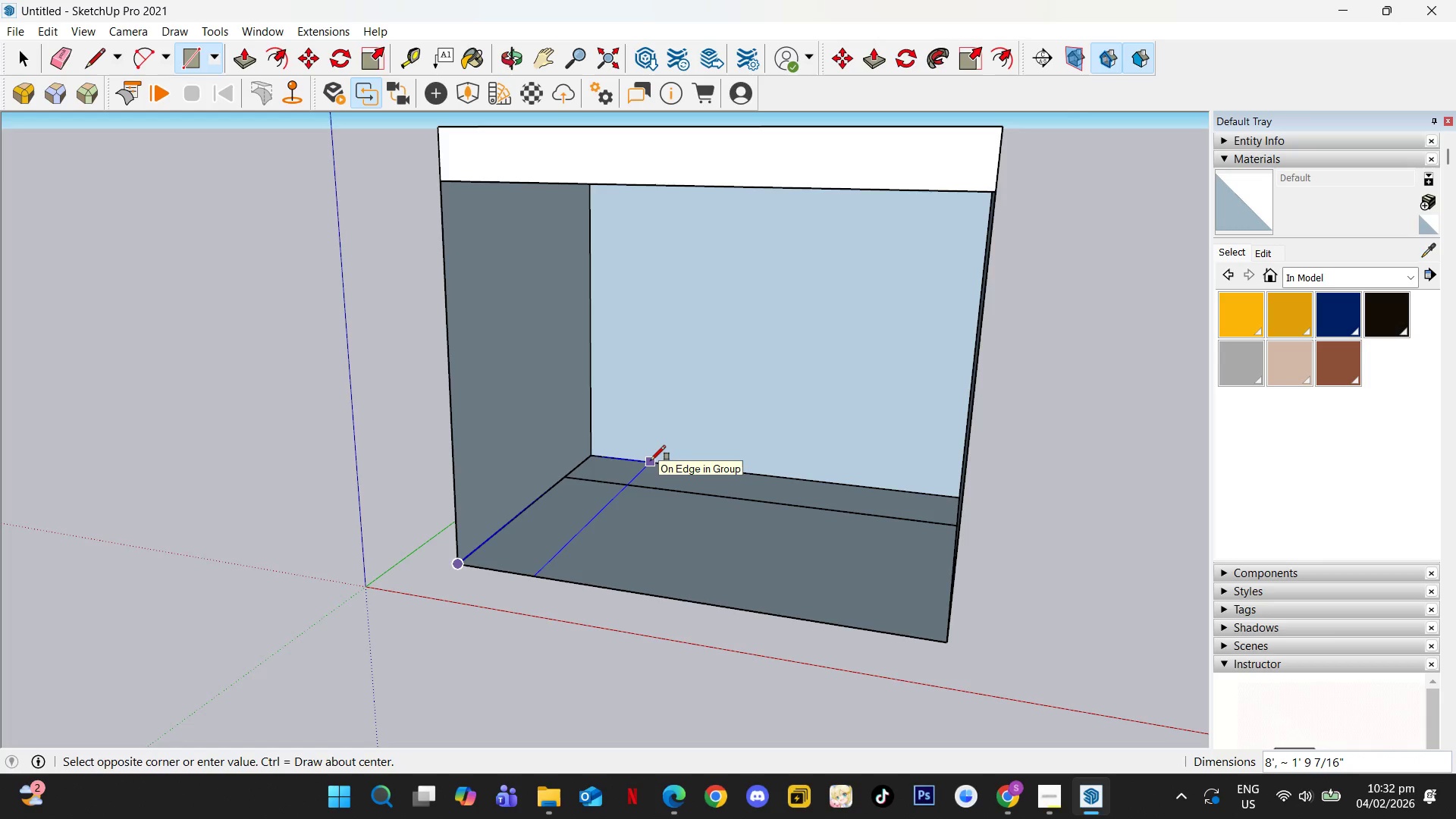 
wait(7.65)
 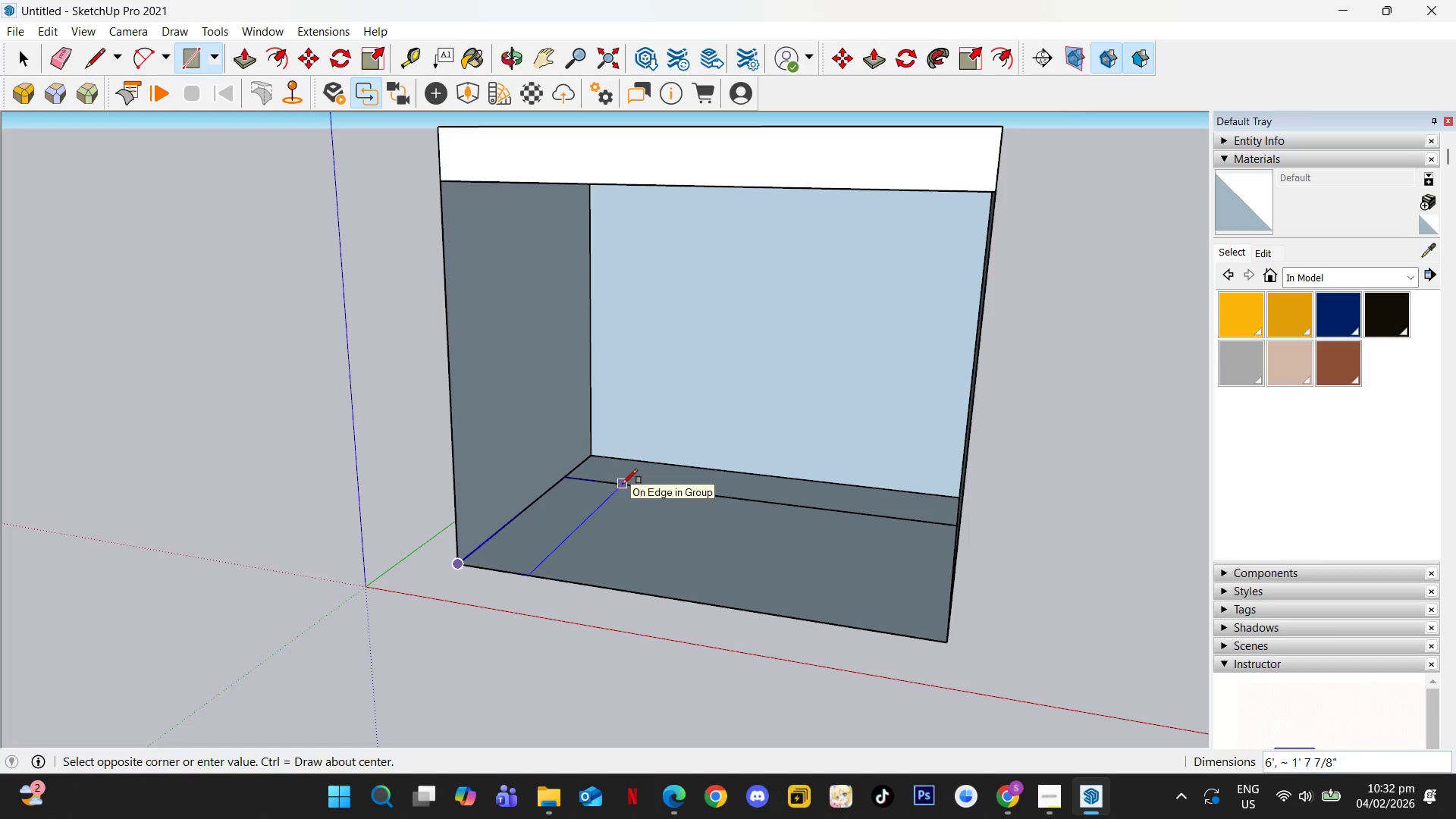 
key(8)
 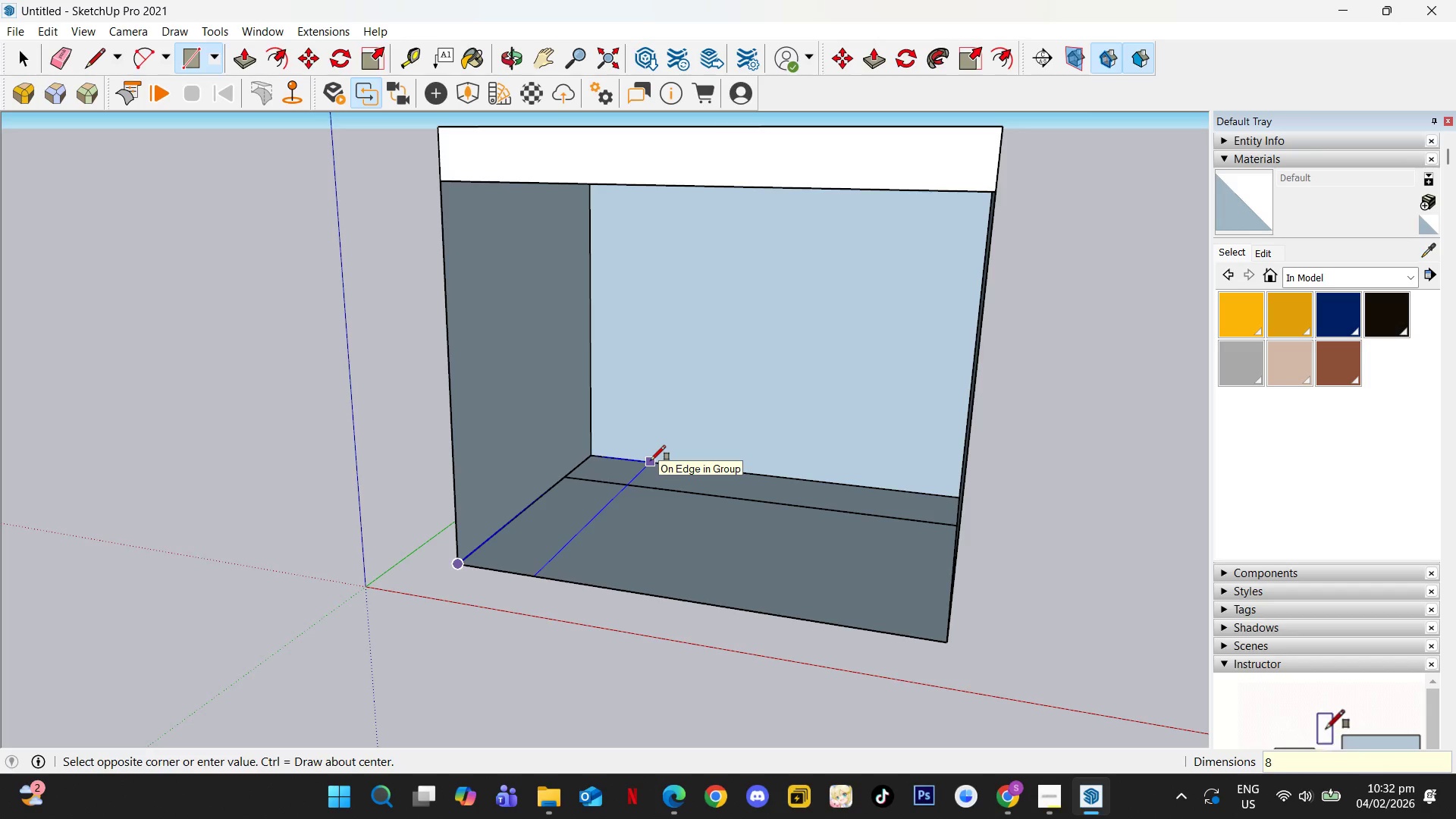 
key(Quote)
 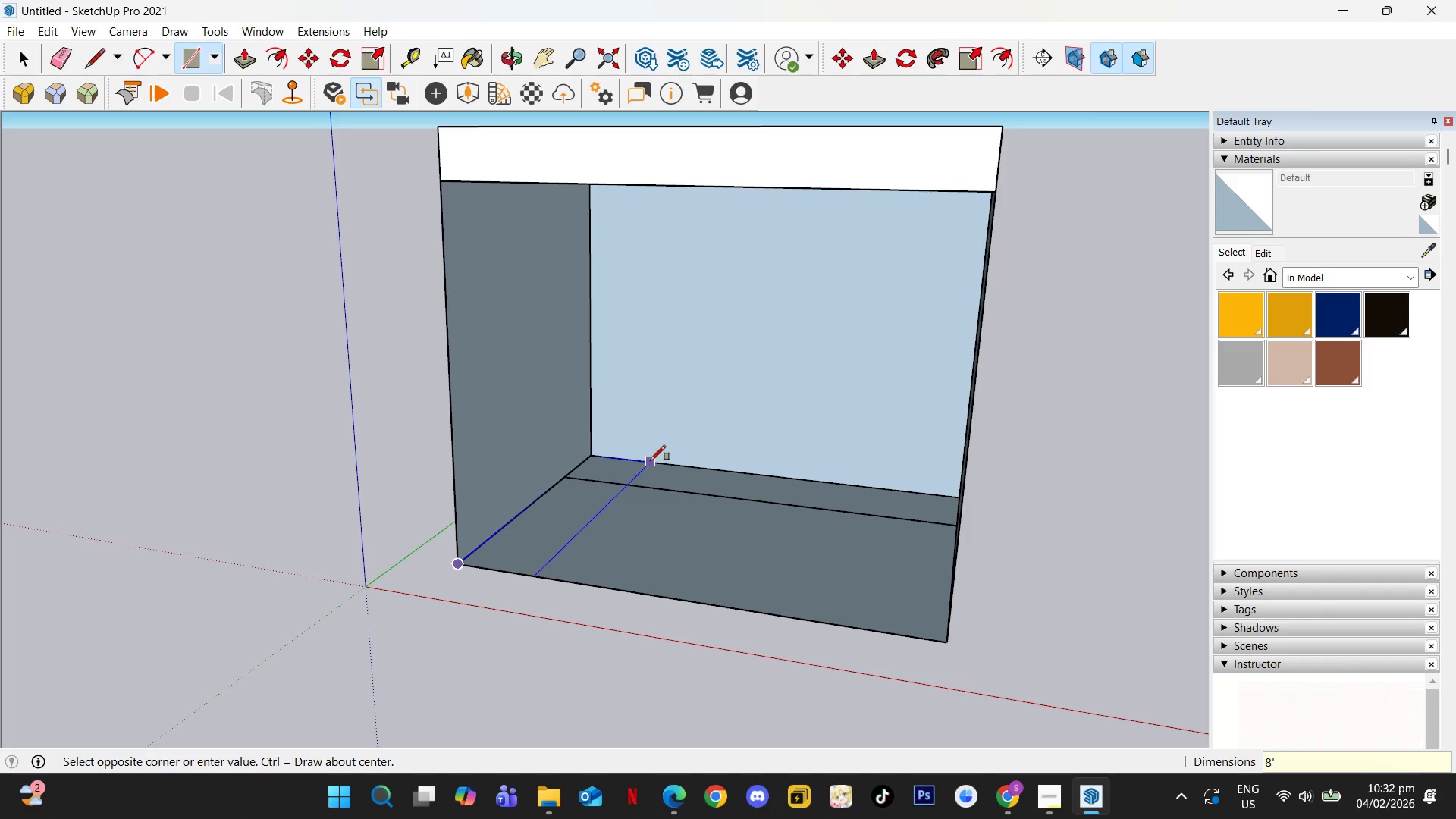 
key(Comma)
 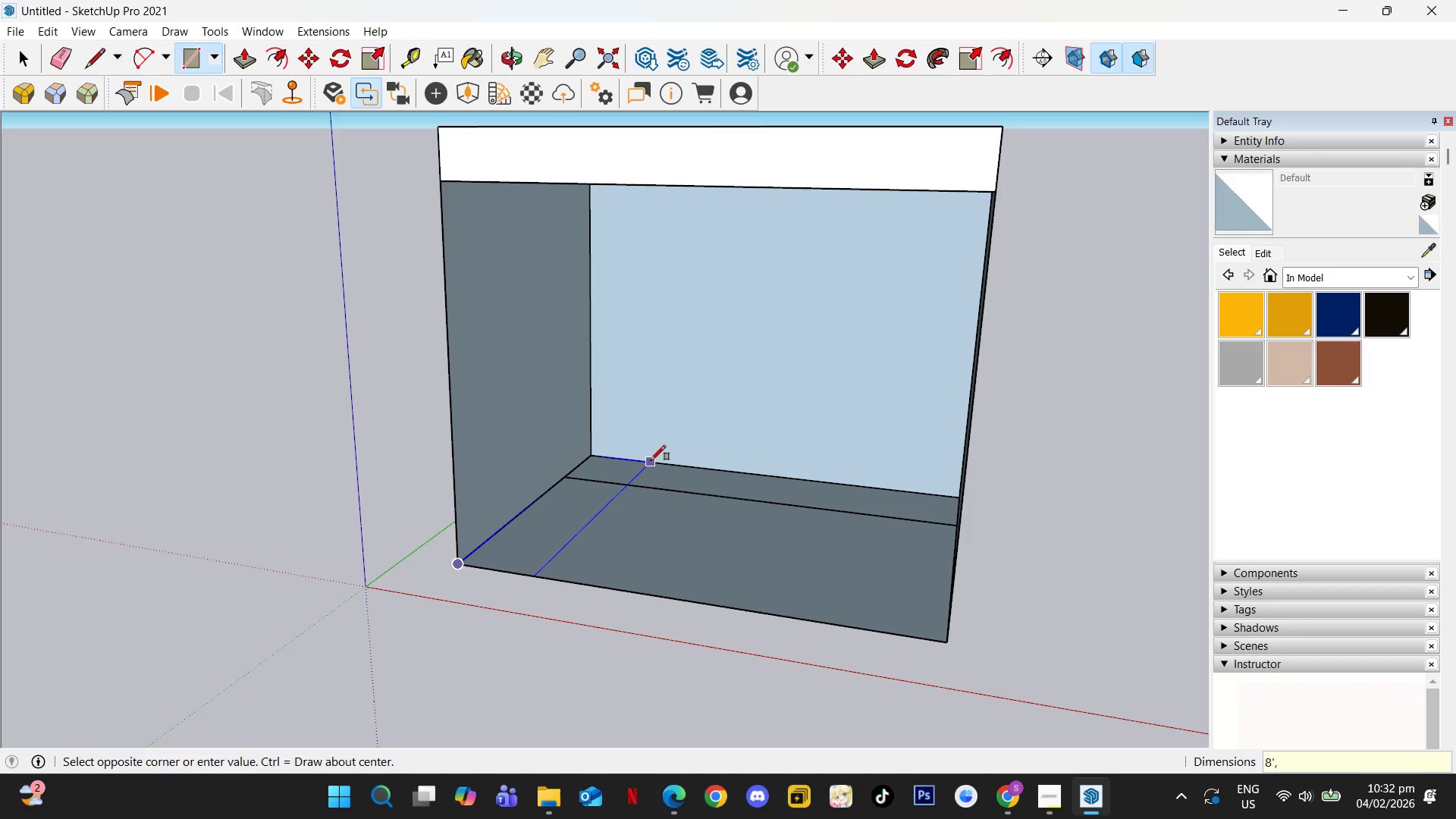 
key(Numpad2)
 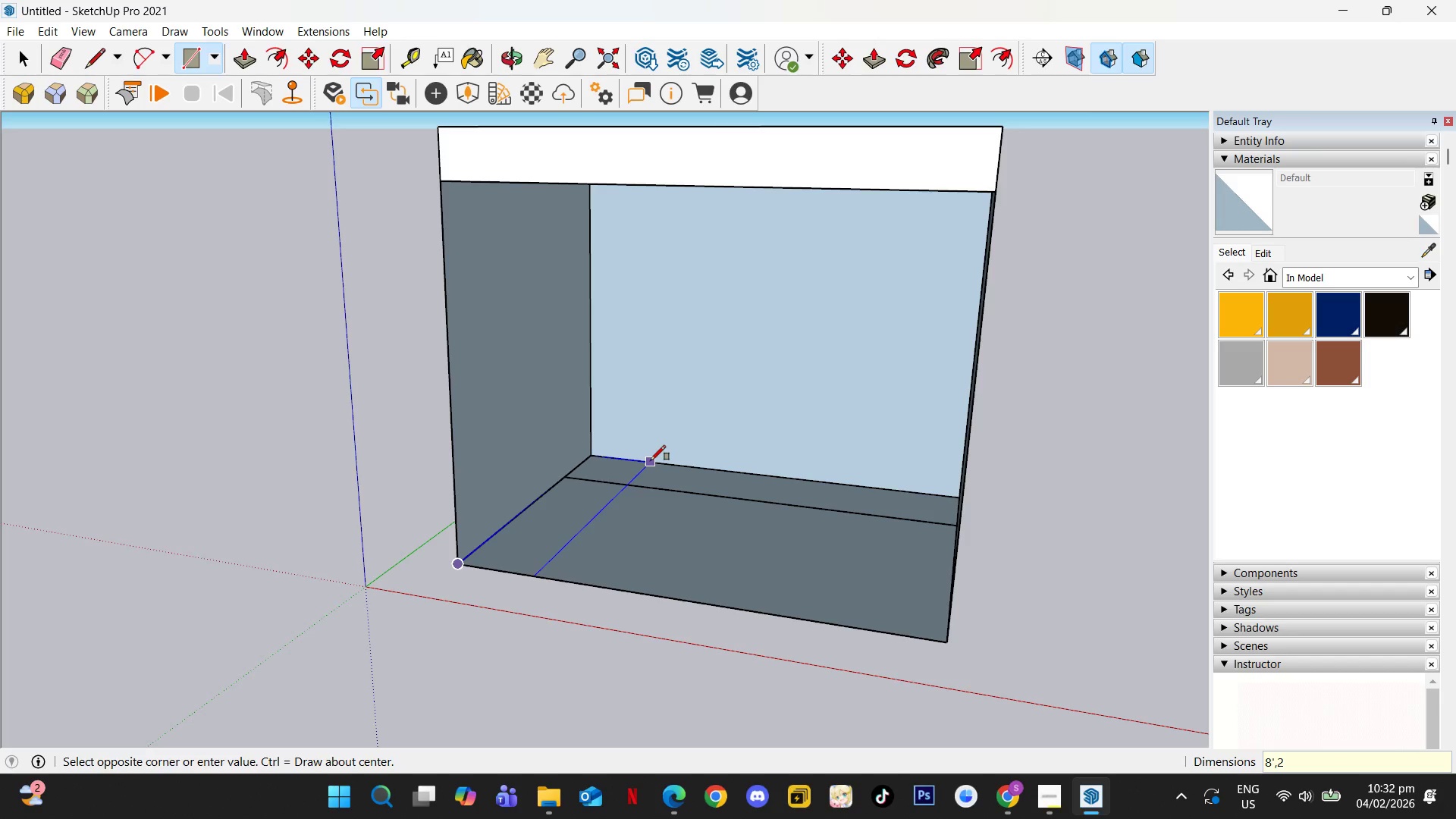 
key(Numpad4)
 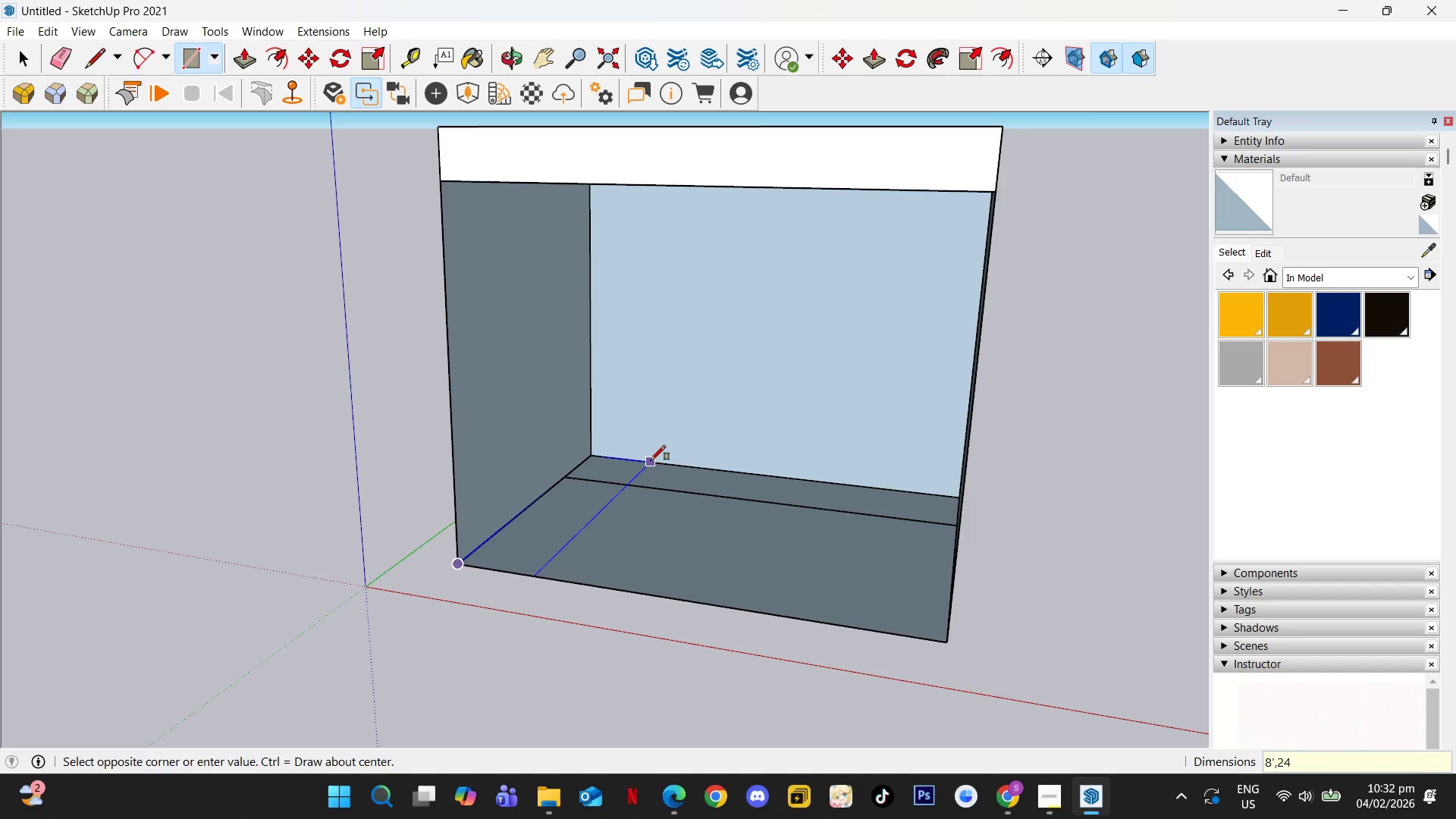 
key(NumpadEnter)
 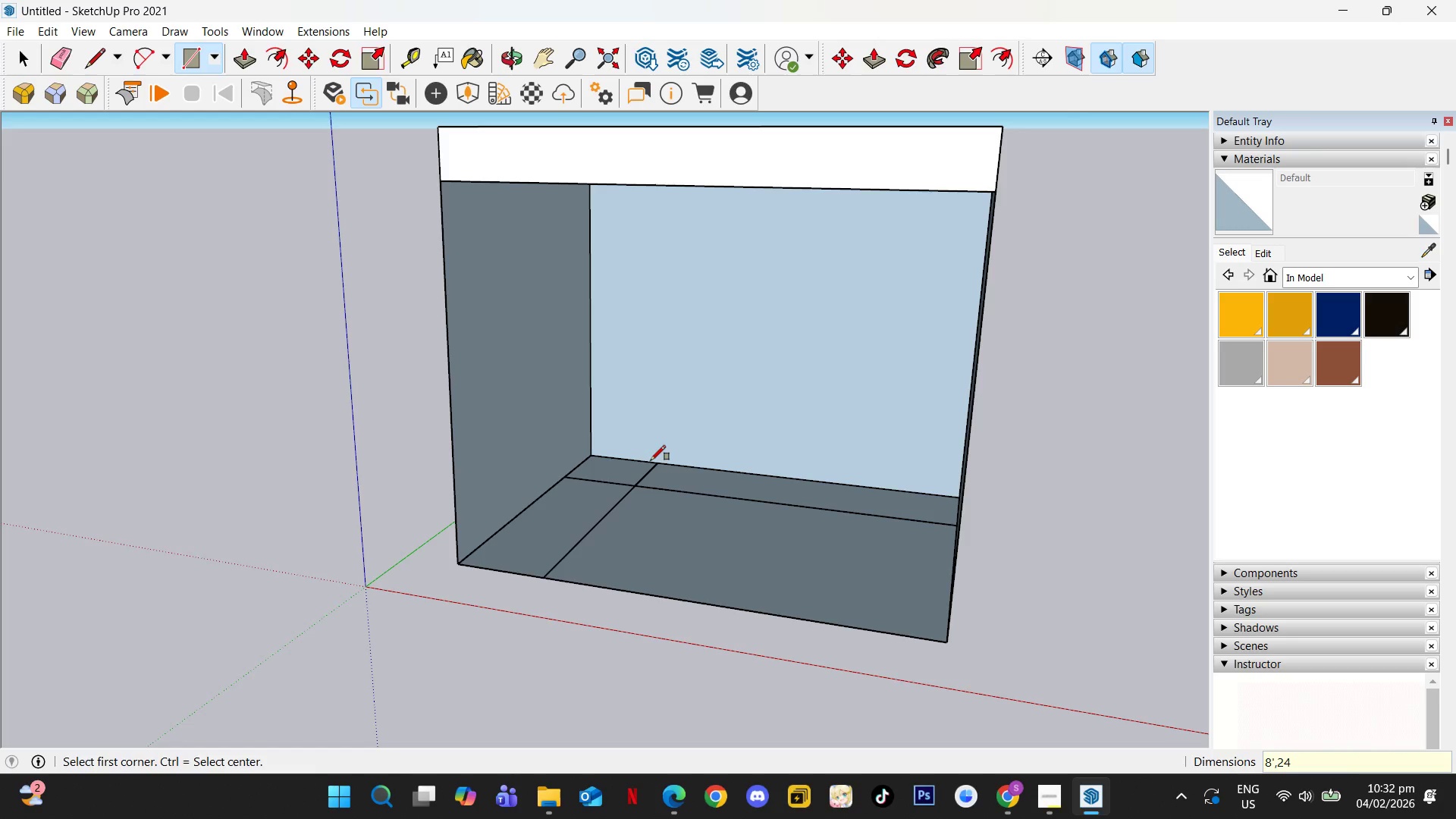 
key(Space)
 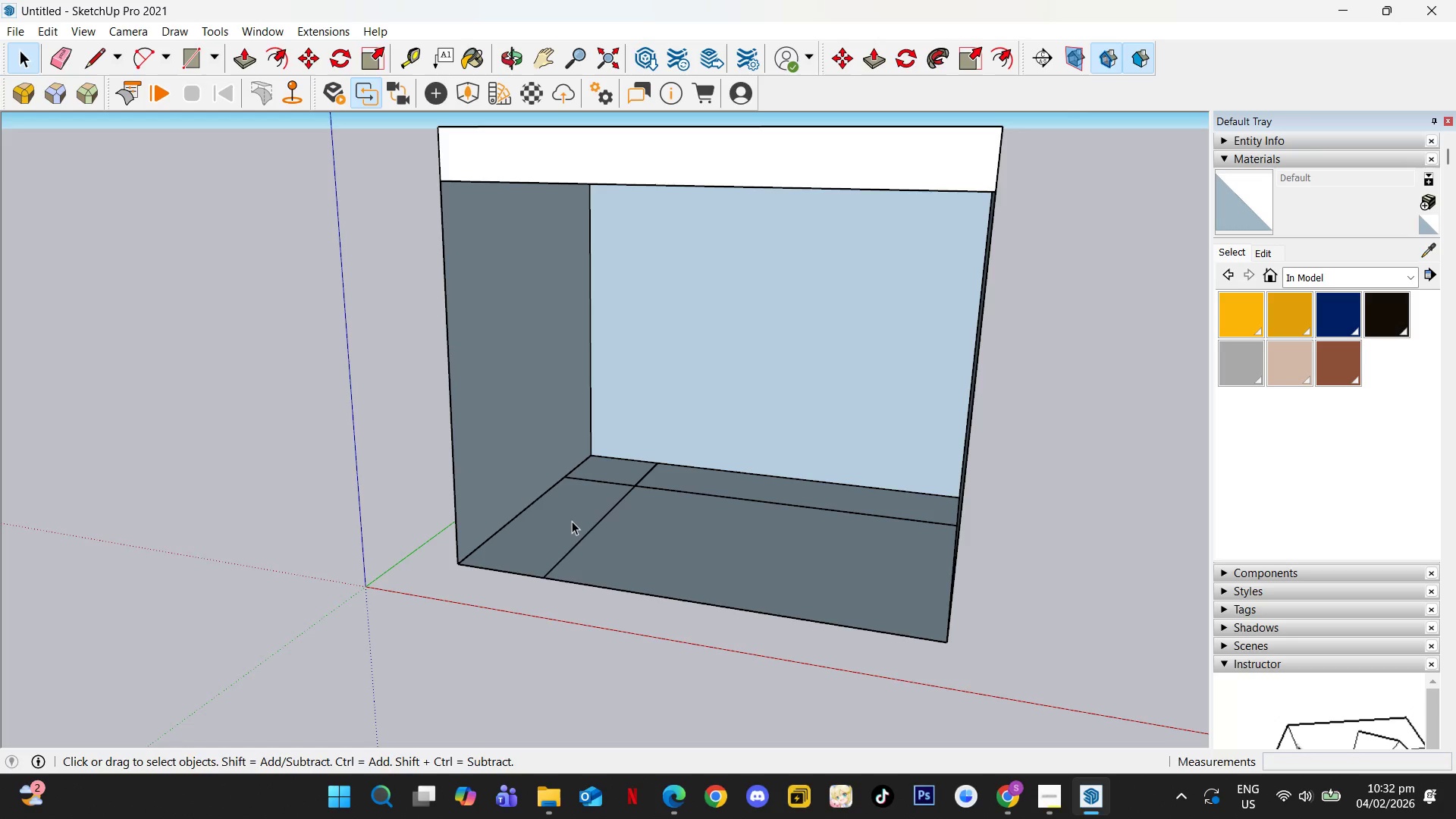 
double_click([572, 521])
 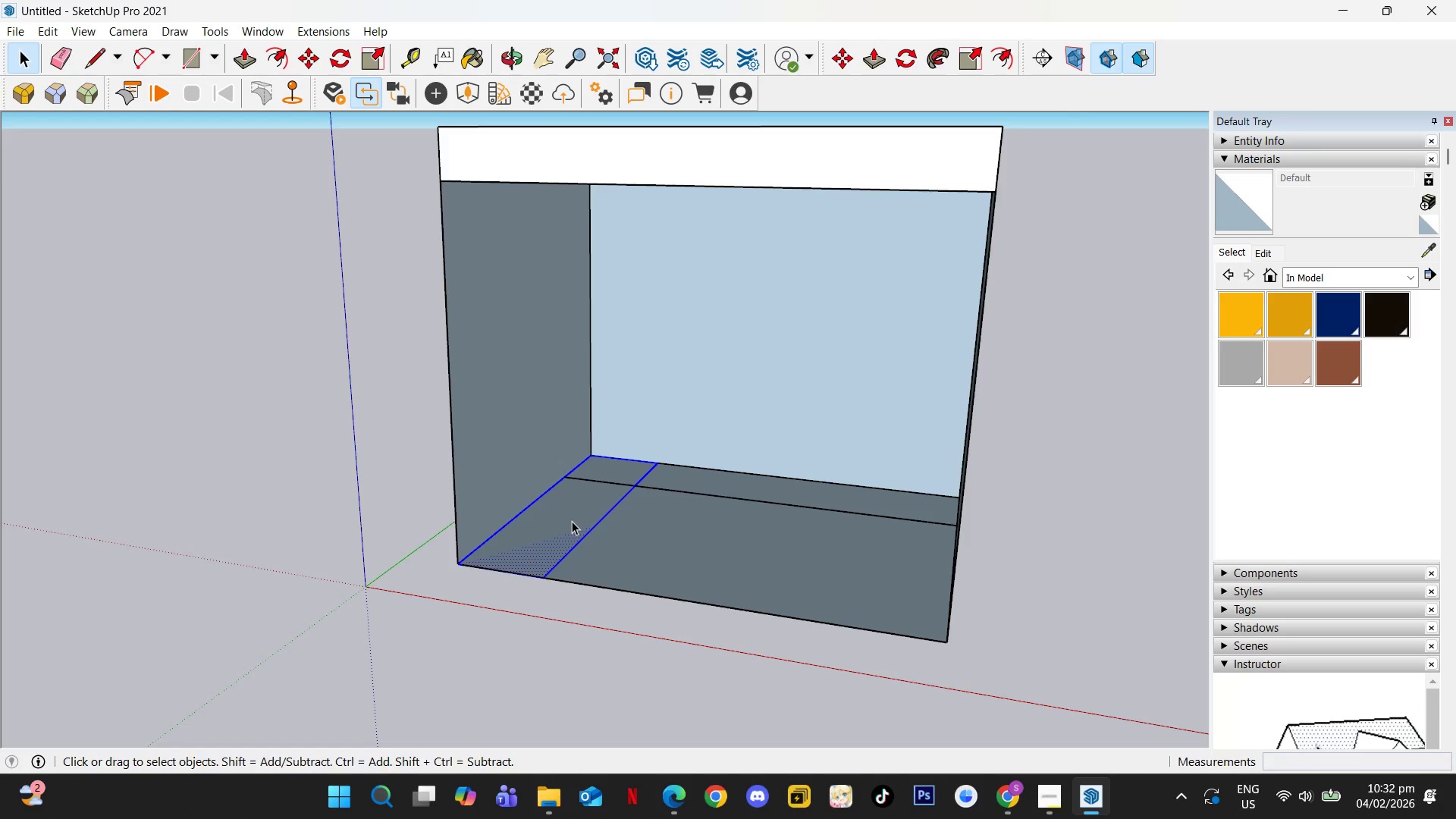 
key(G)
 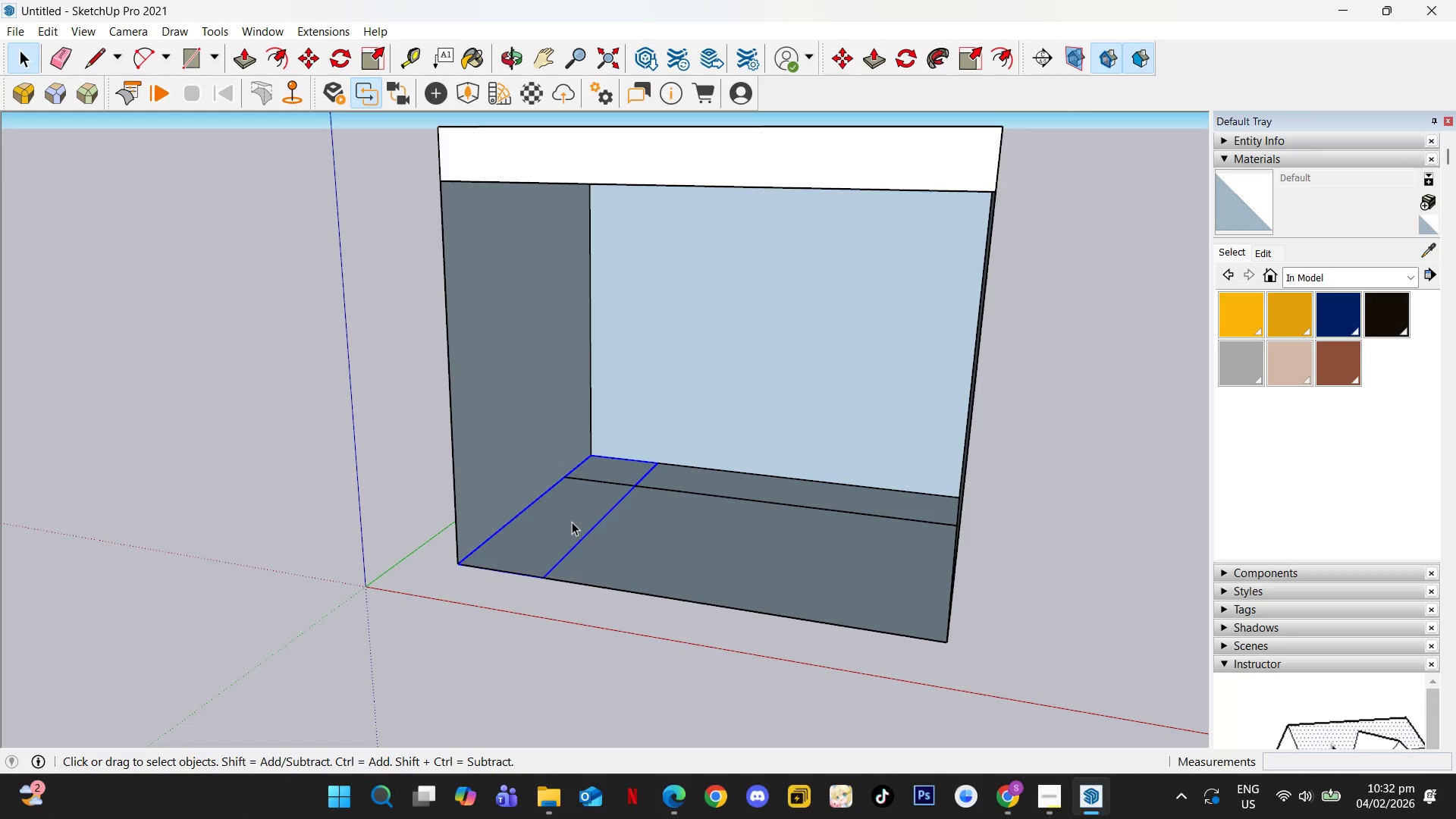 
double_click([572, 522])
 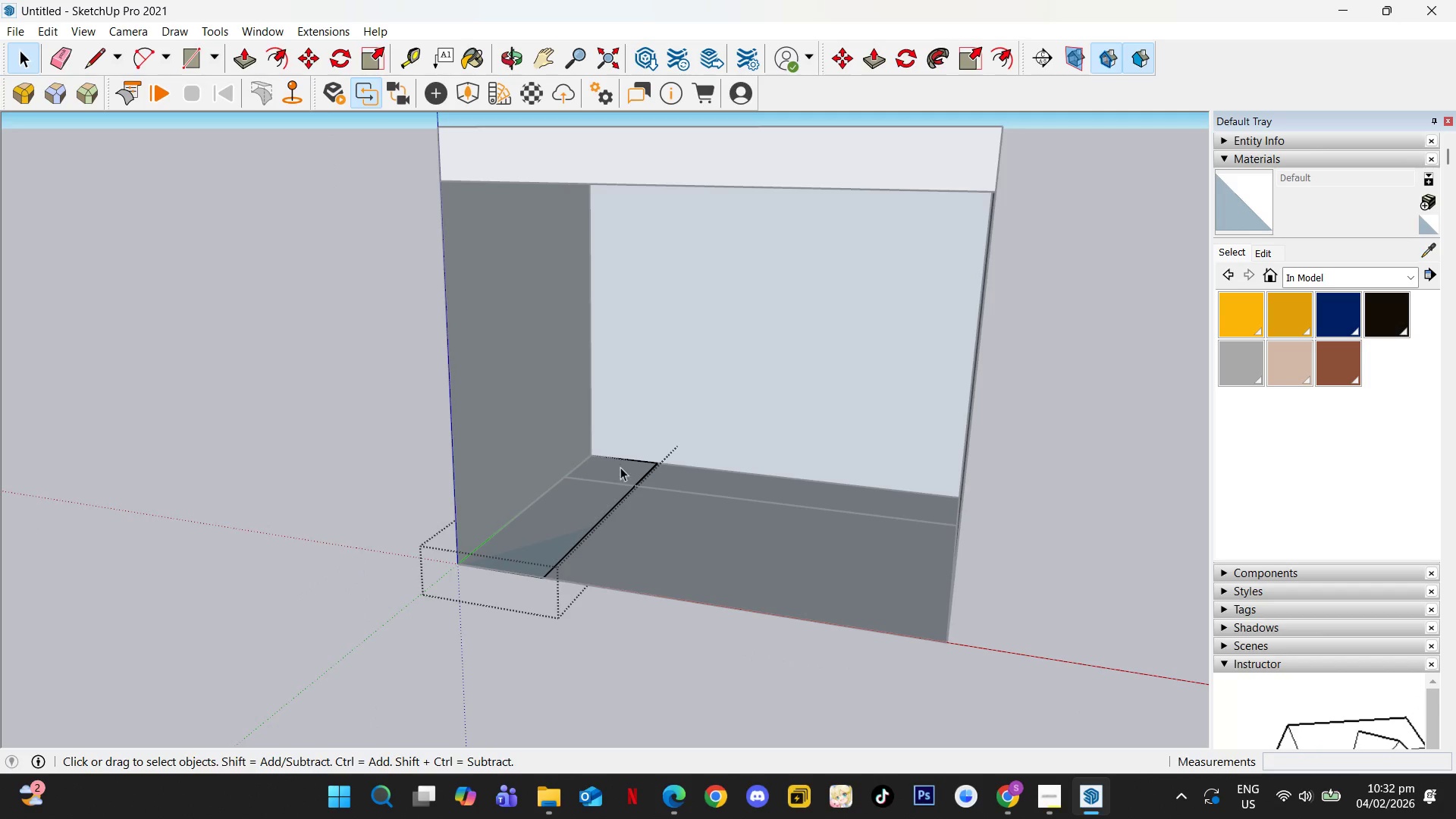 
left_click([626, 461])
 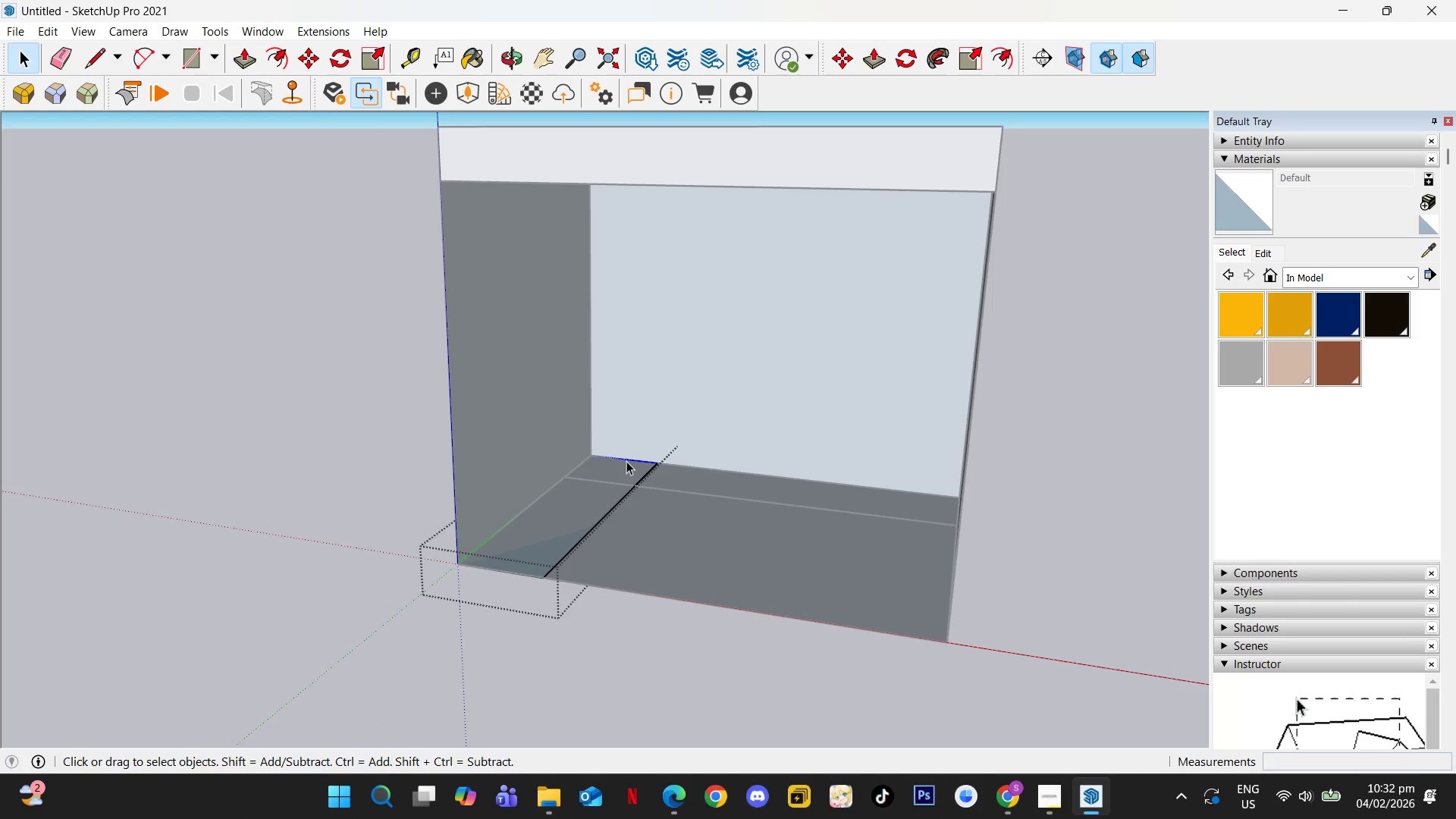 
key(M)
 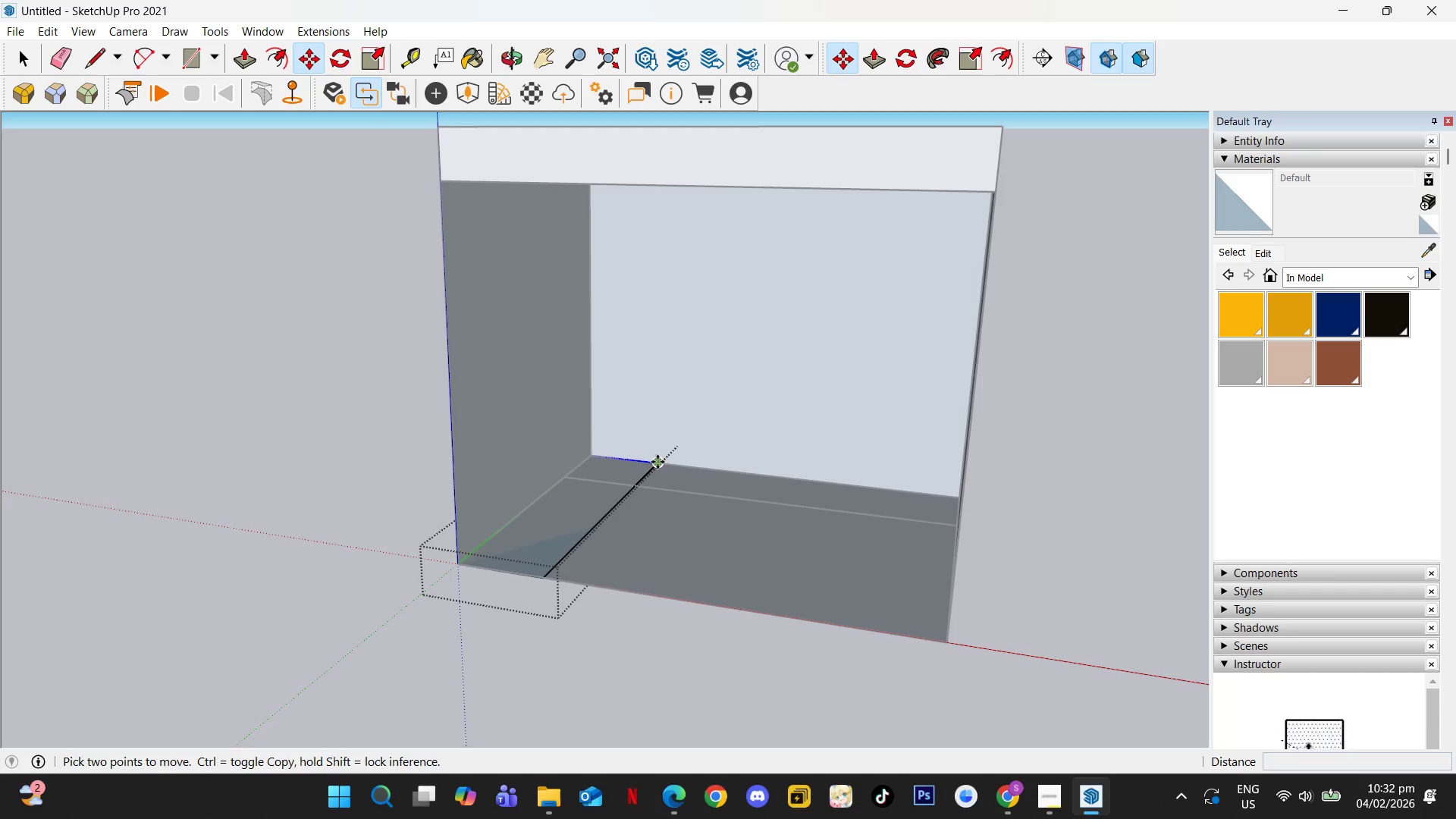 
left_click([657, 462])
 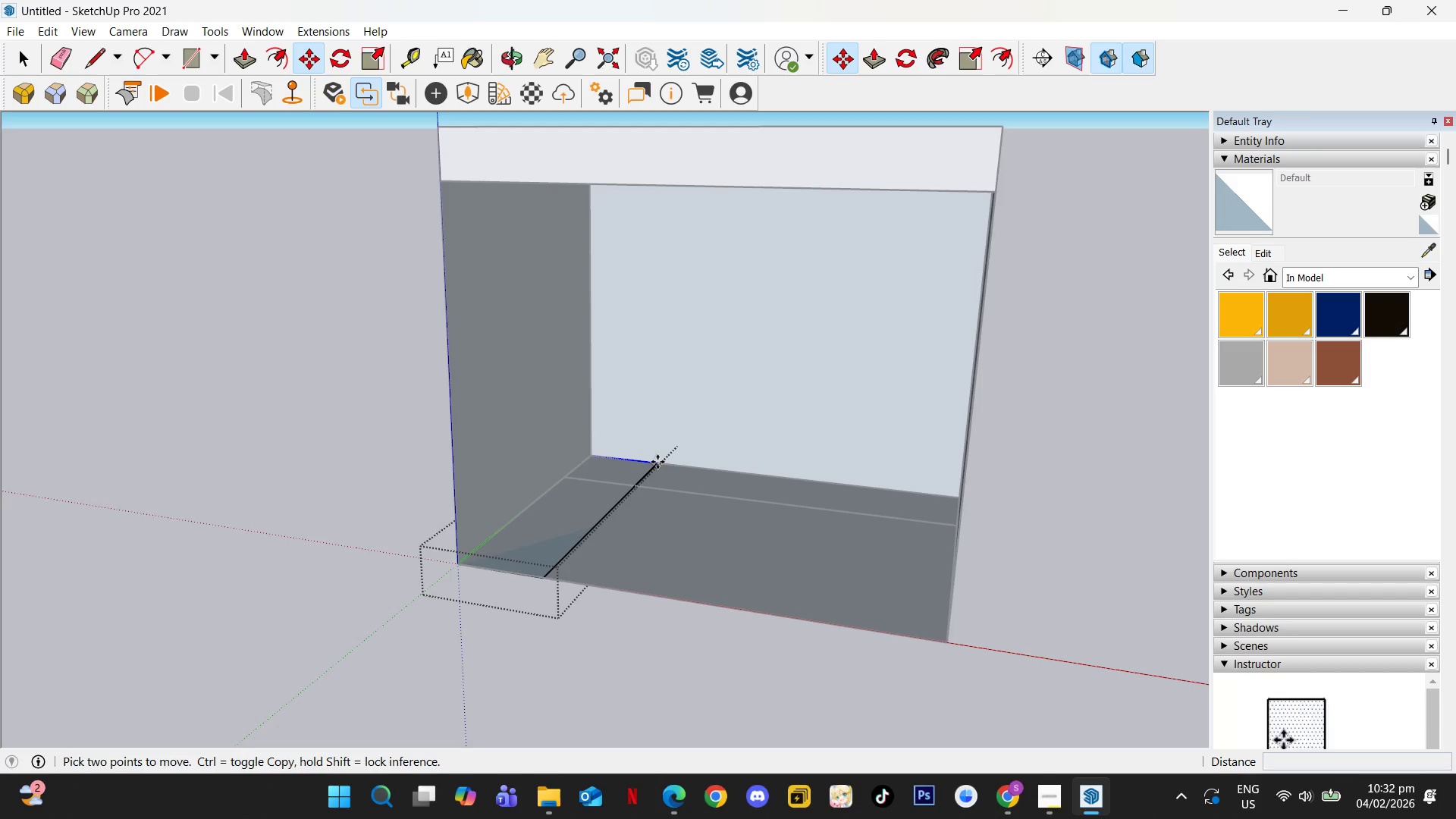 
hold_key(key=ArrowLeft, duration=0.36)
 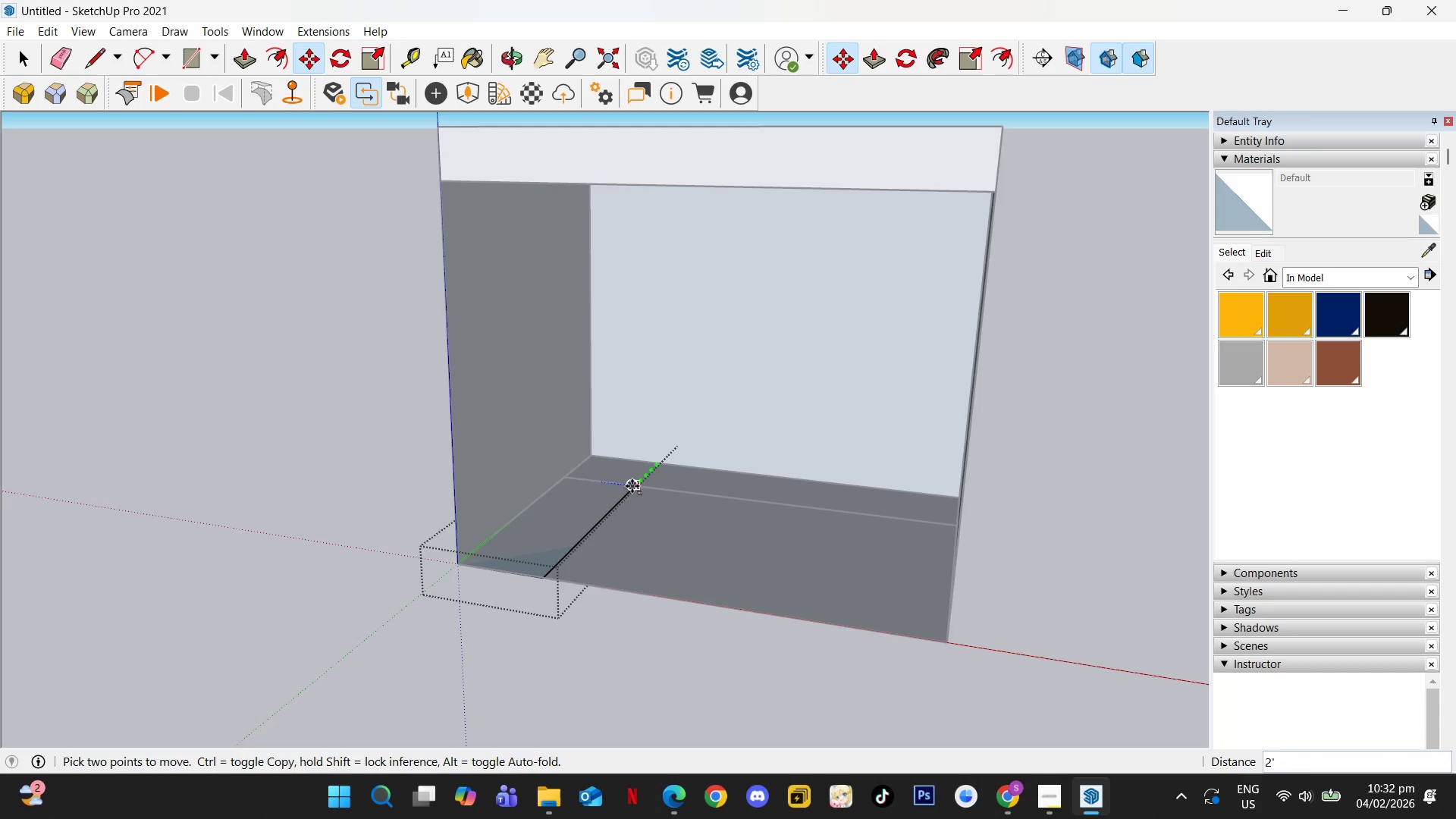 
left_click([635, 489])
 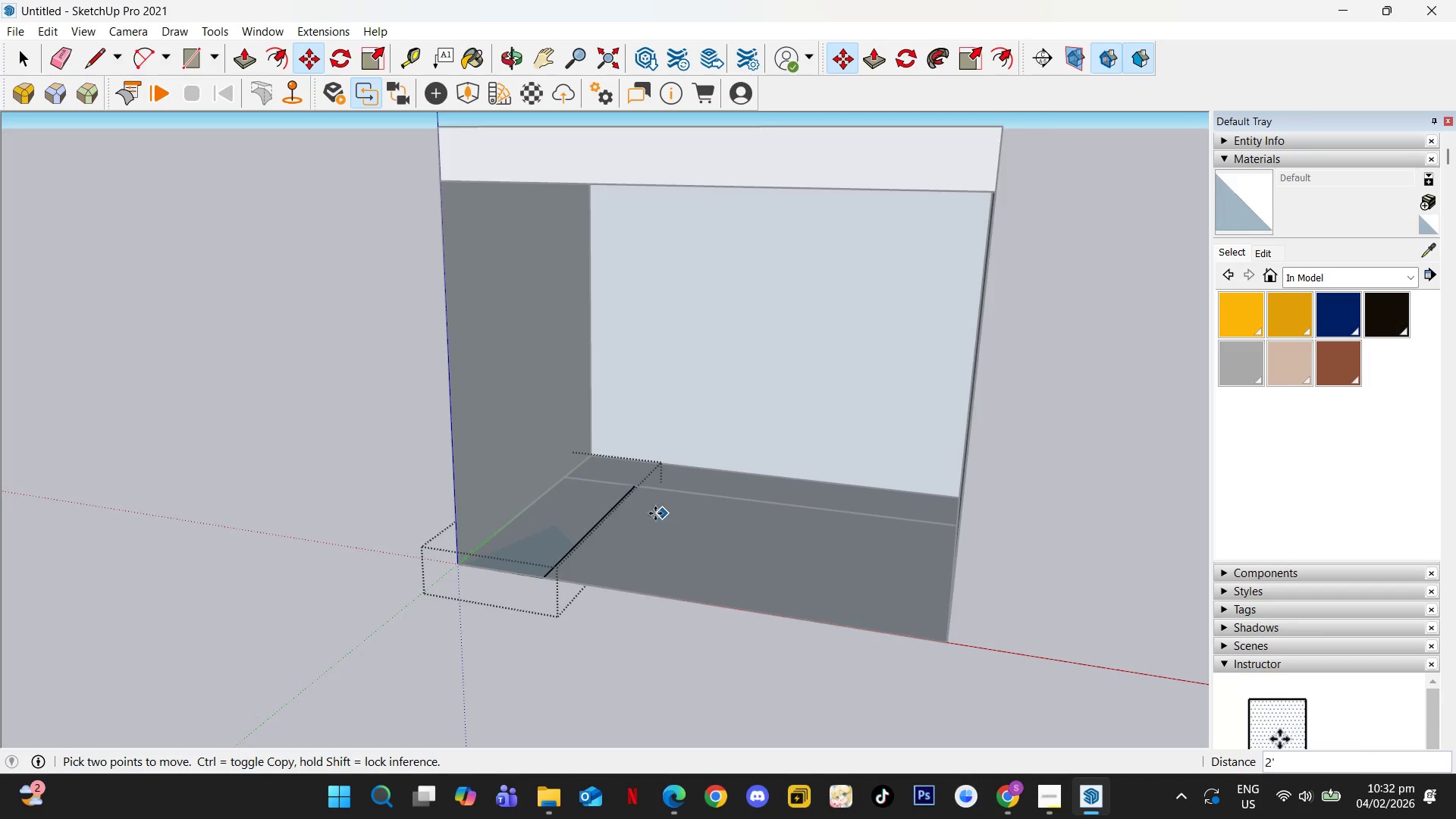 
key(Space)
 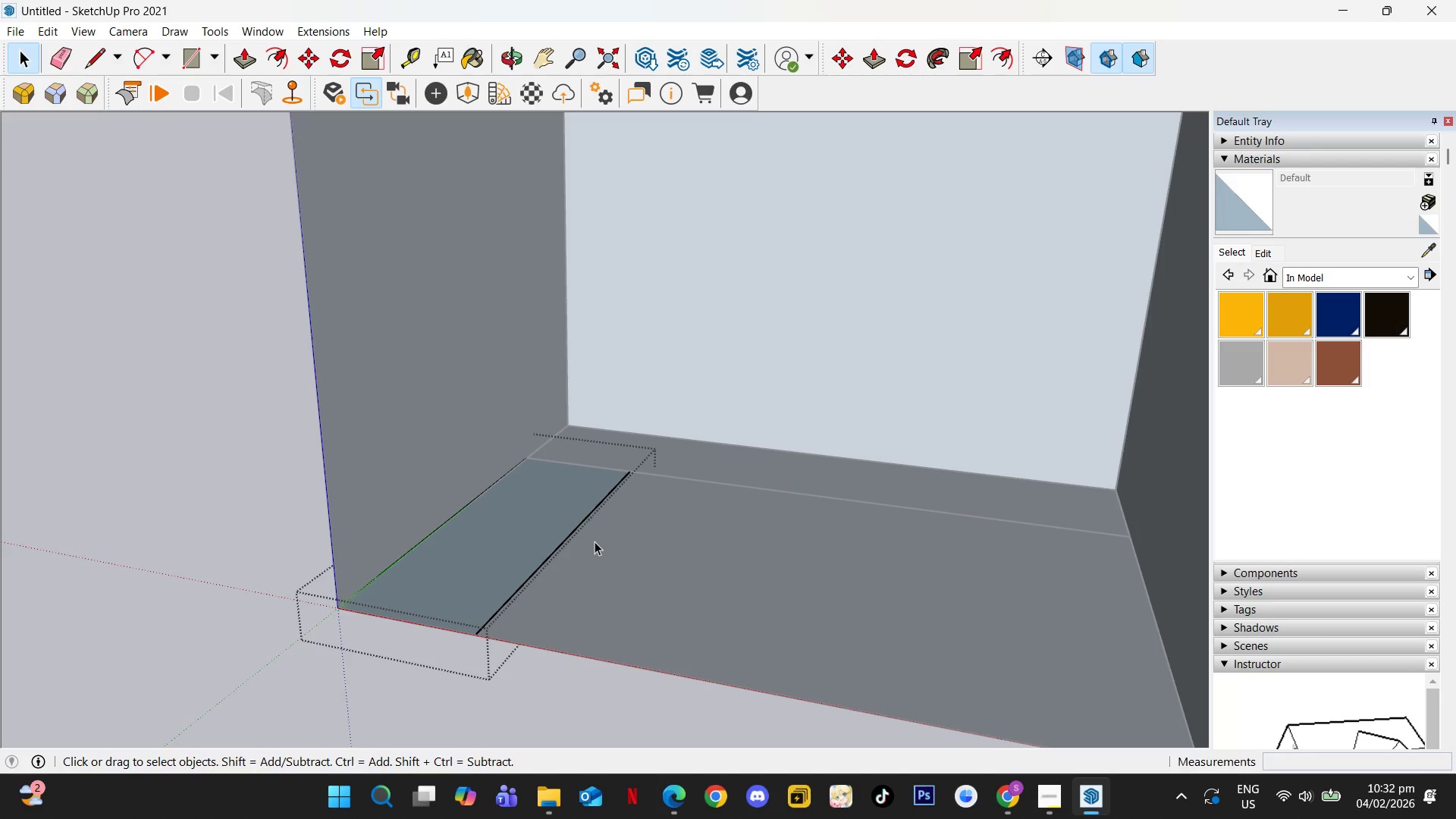 
scroll: coordinate [632, 500], scroll_direction: up, amount: 4.0
 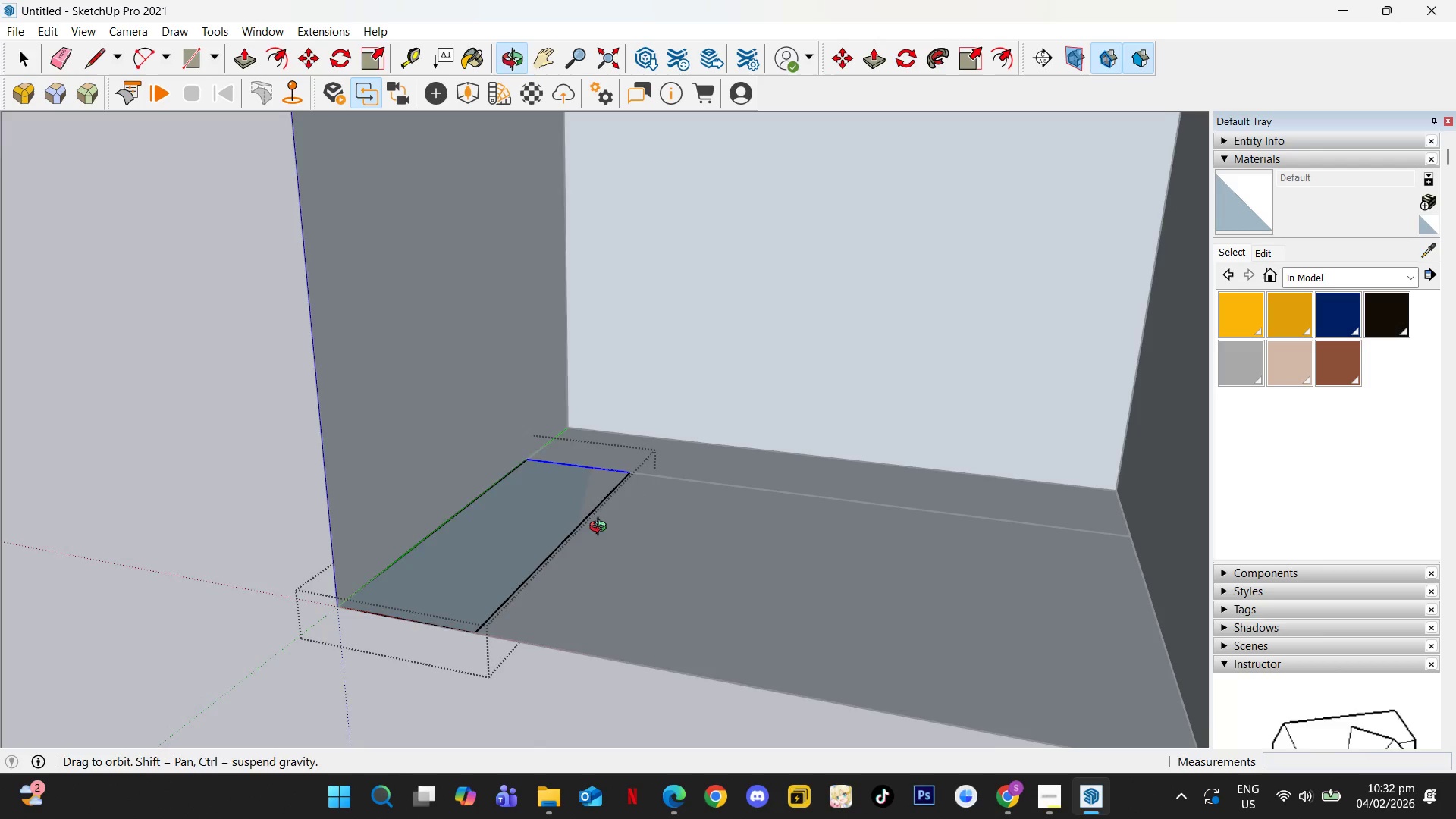 
key(Backquote)
 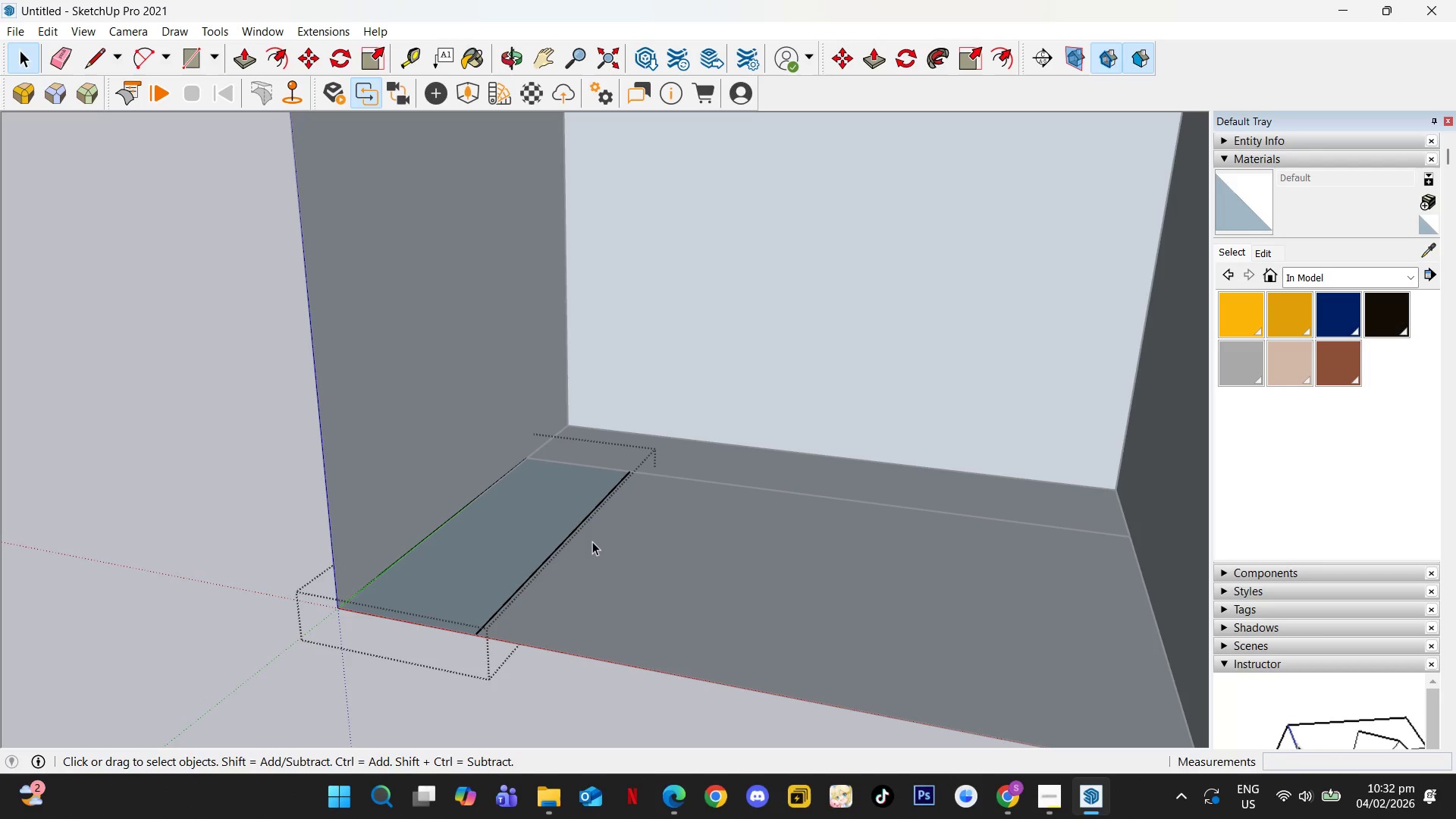 
key(Backquote)
 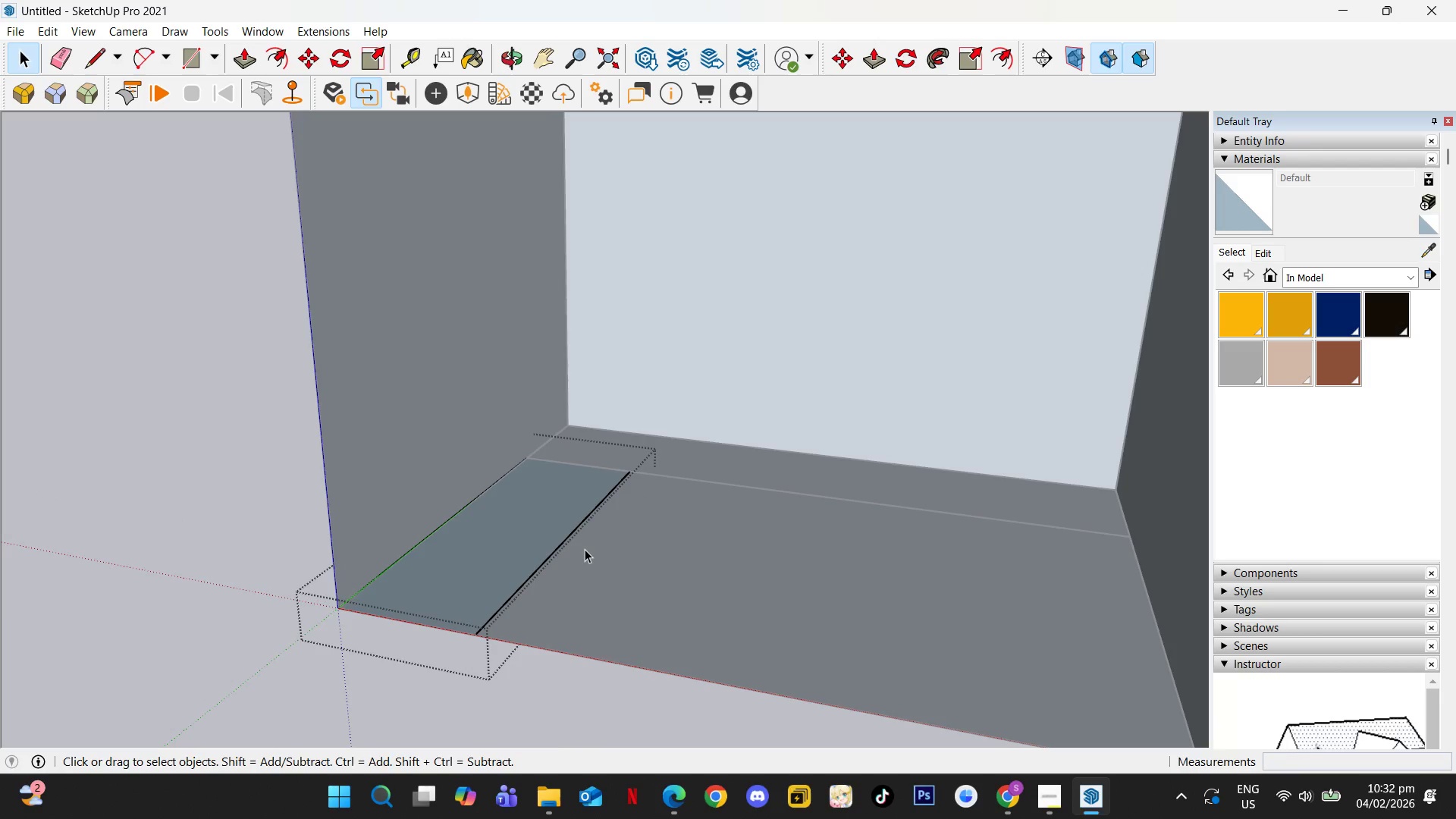 
key(Escape)
 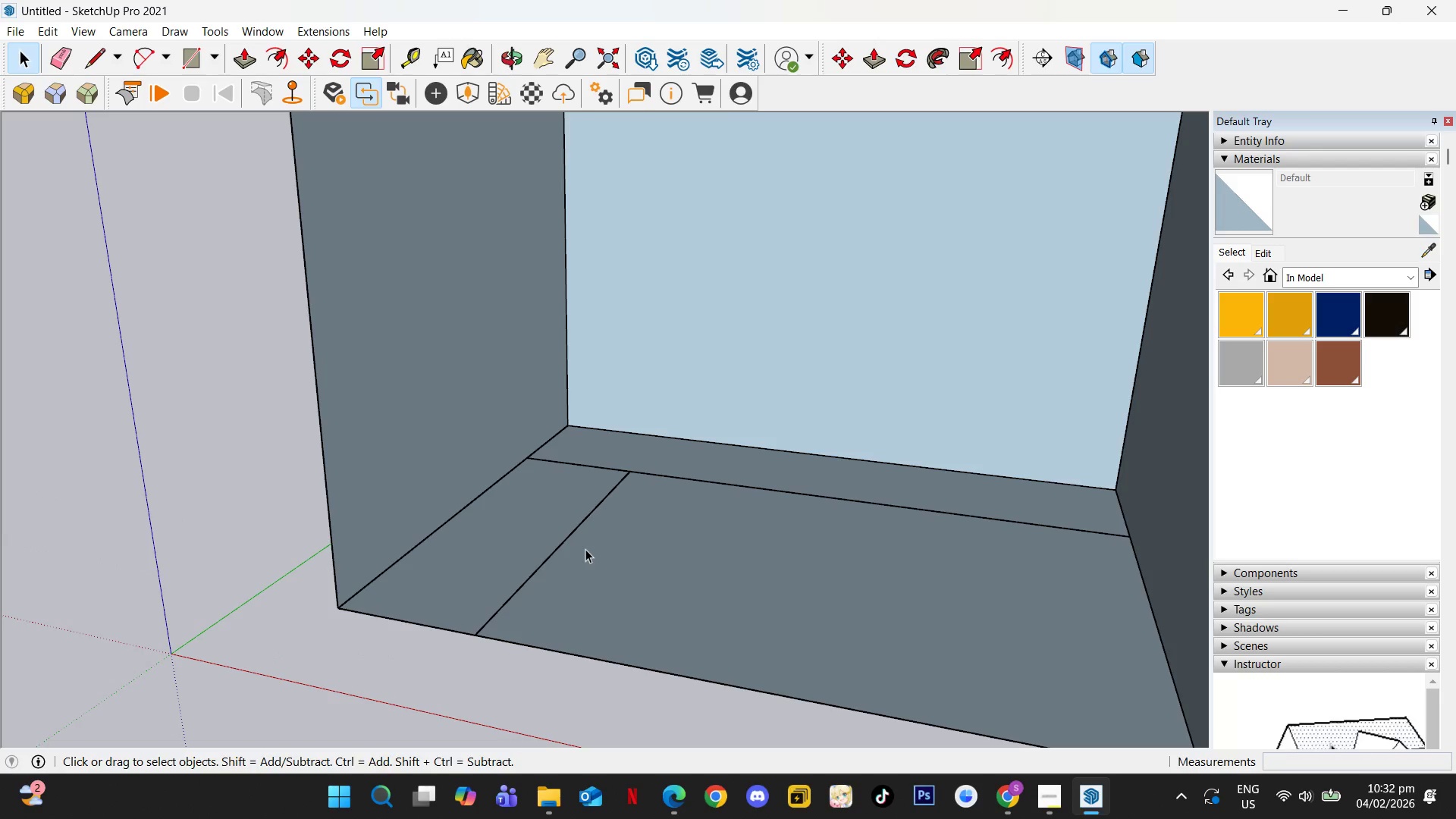 
key(Escape)
 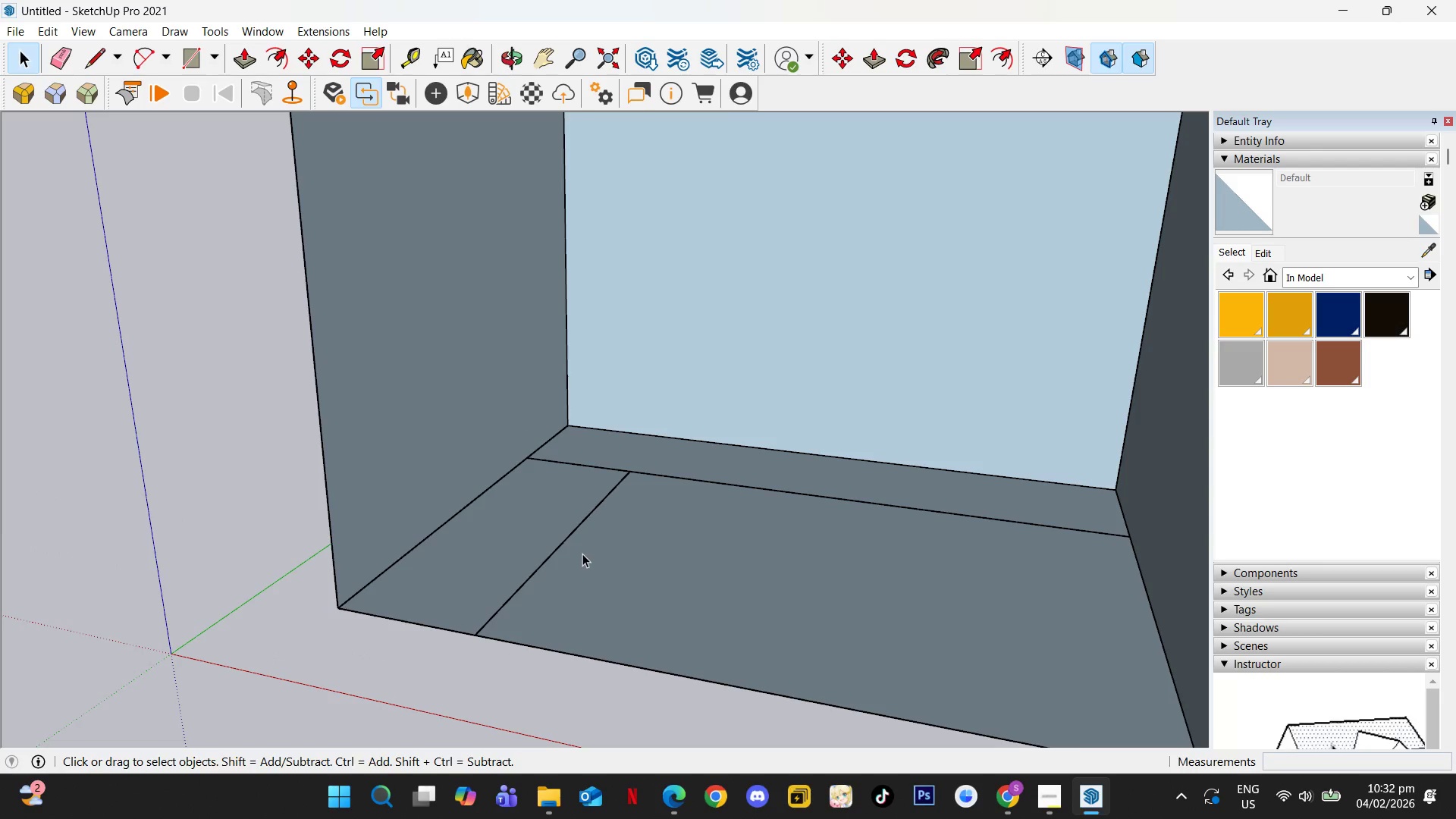 
key(Escape)
 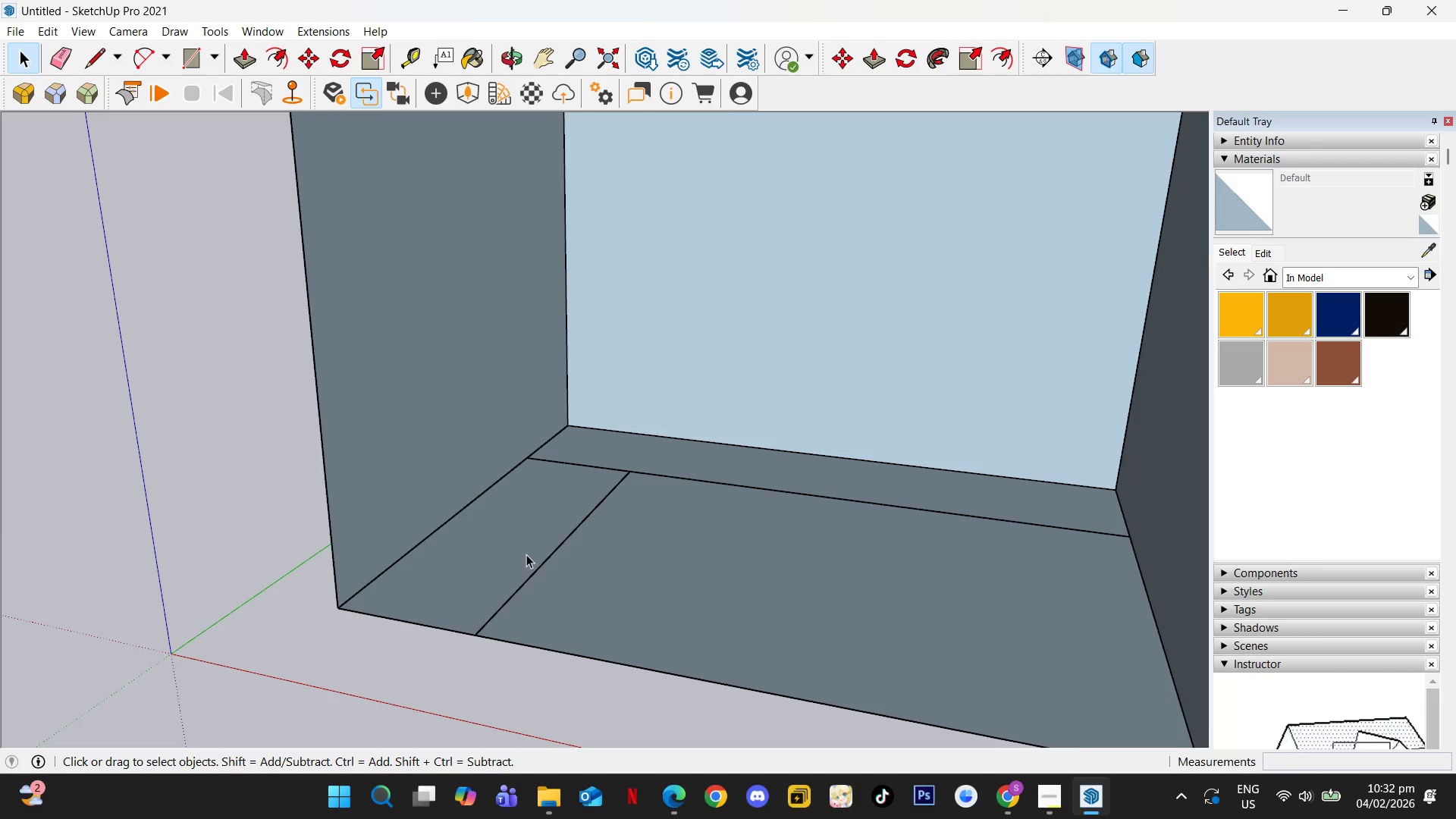 
double_click([526, 554])
 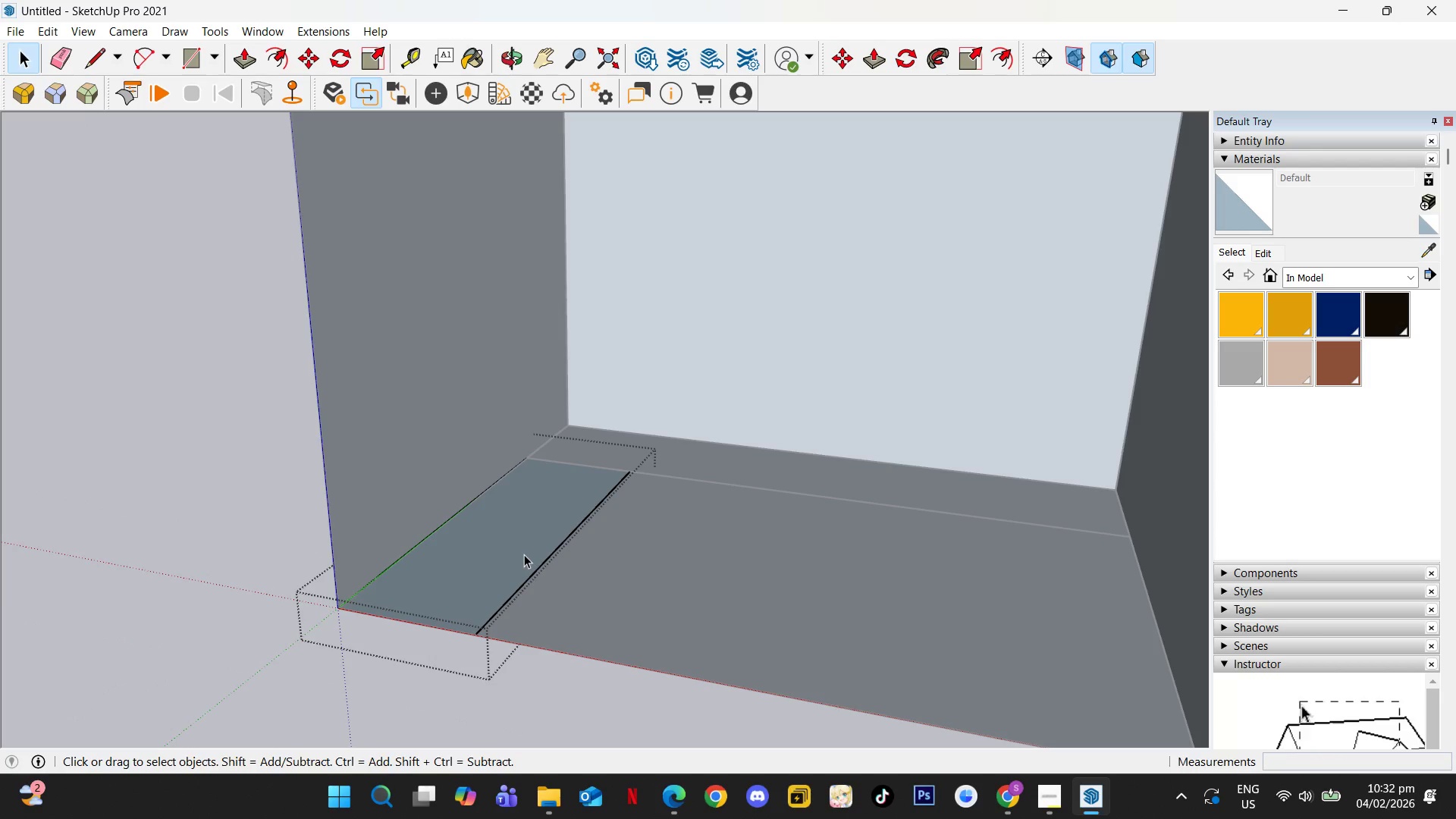 
key(P)
 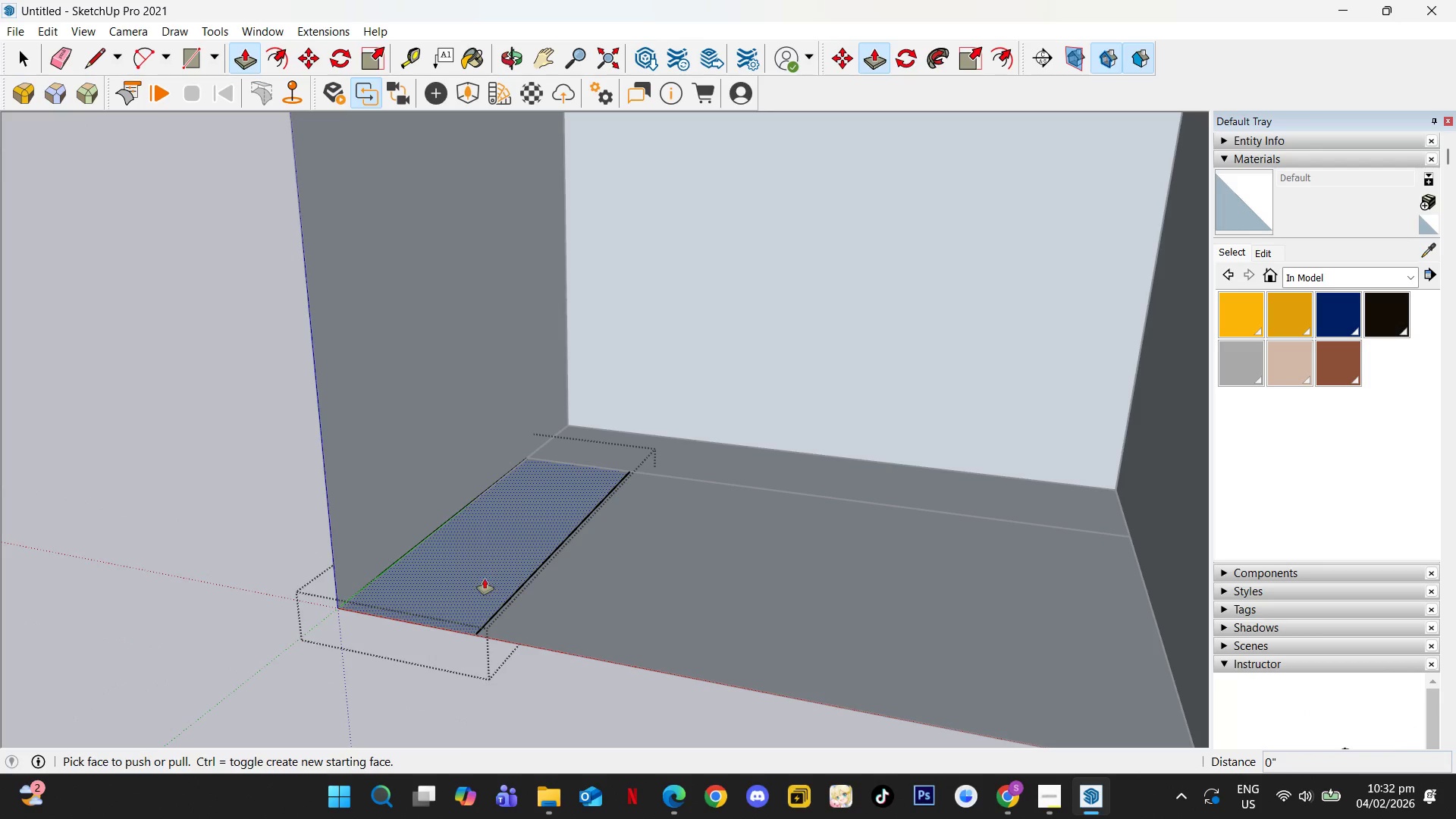 
left_click([485, 579])
 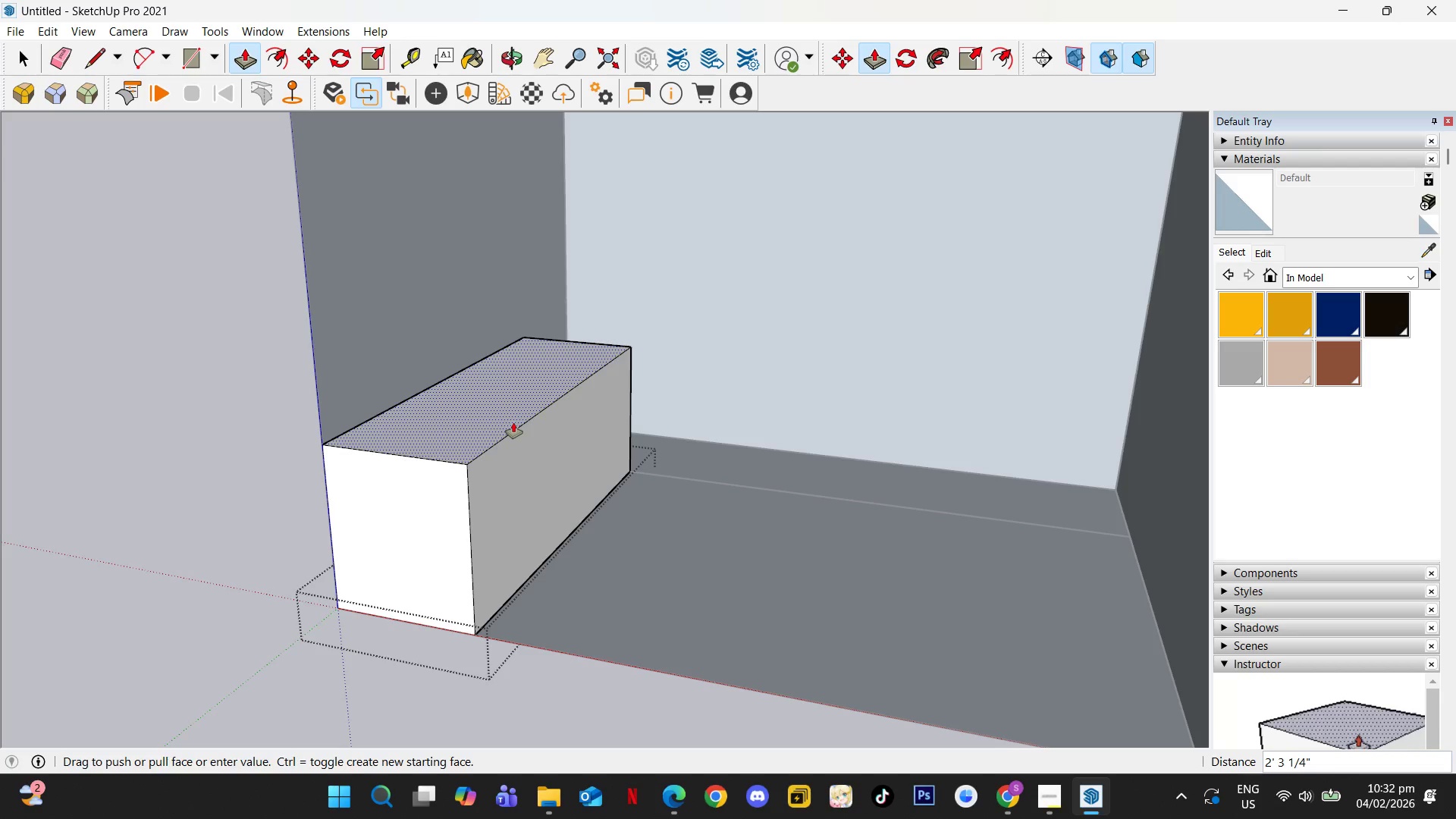 
wait(13.5)
 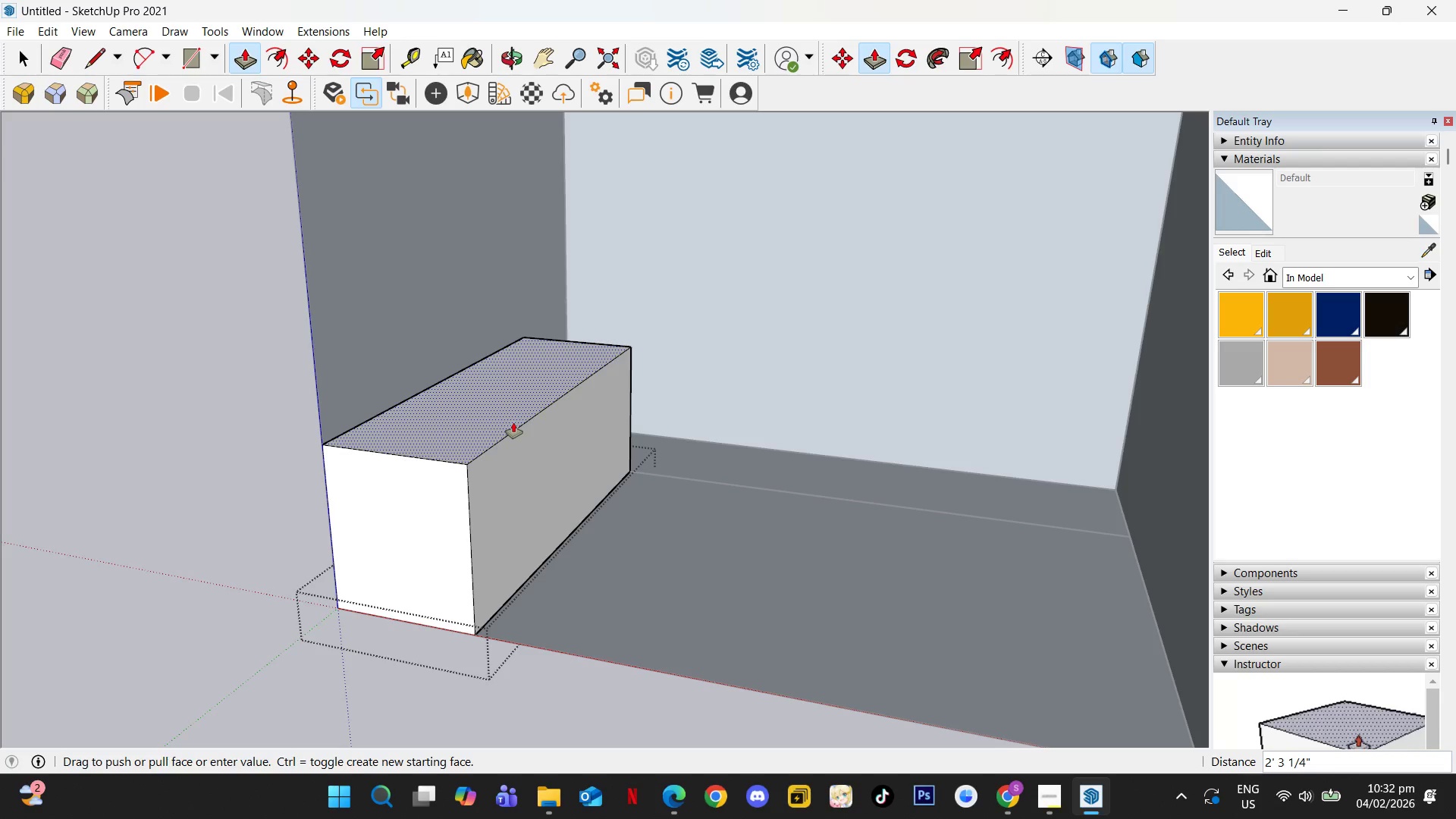 
key(Numpad3)
 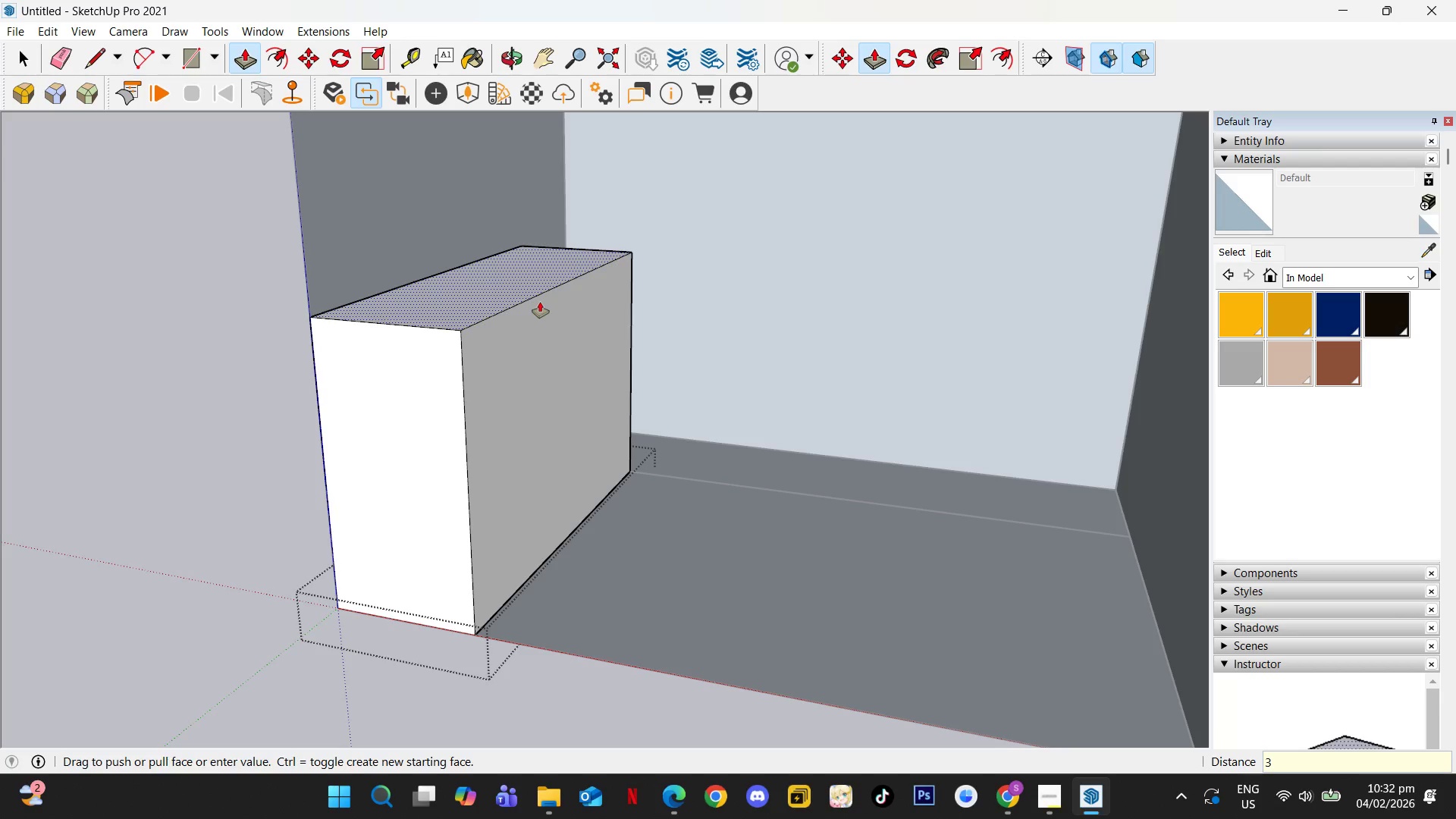 
key(Numpad6)
 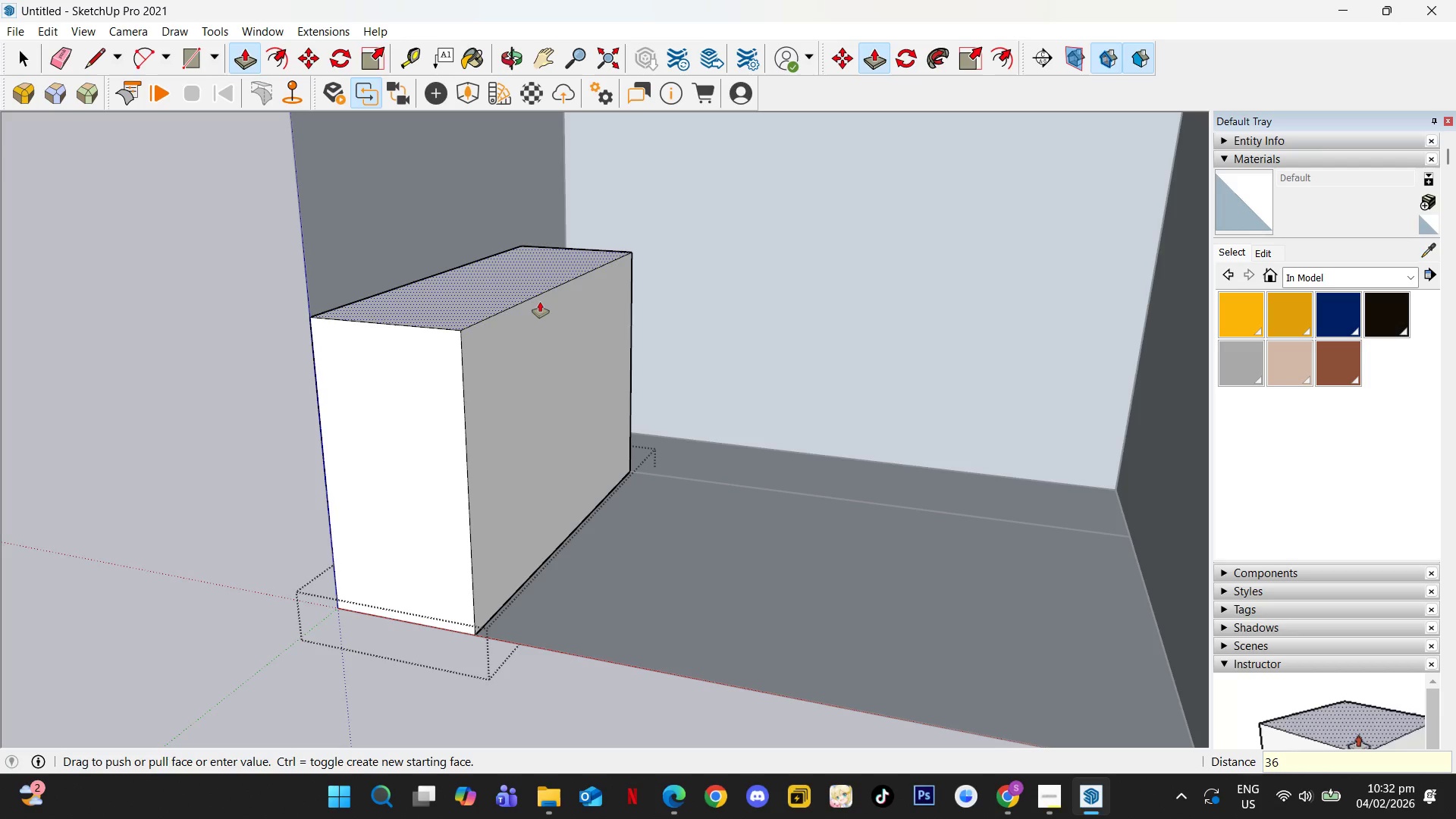 
key(Shift+ShiftRight)
 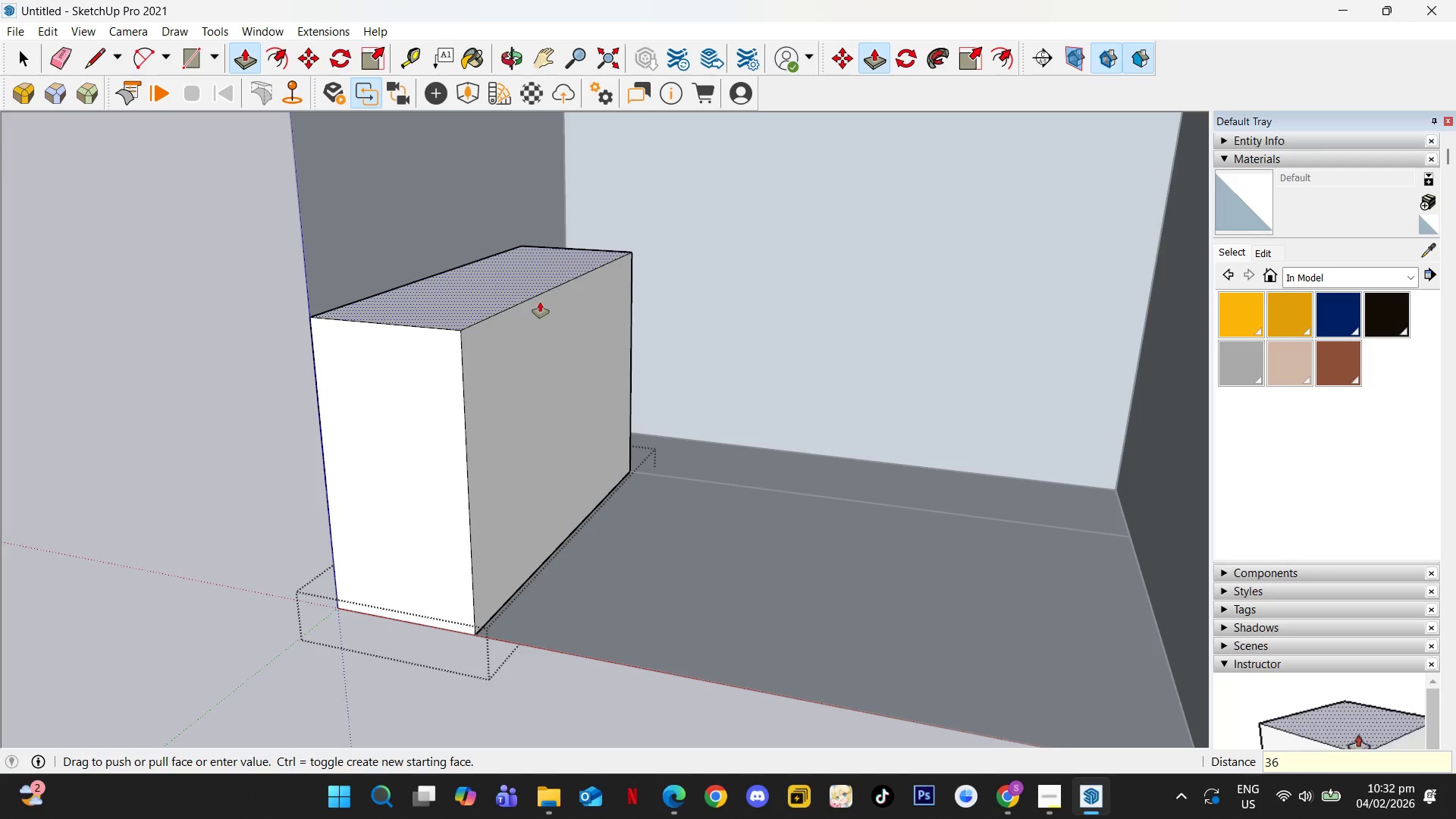 
key(Shift+Quote)
 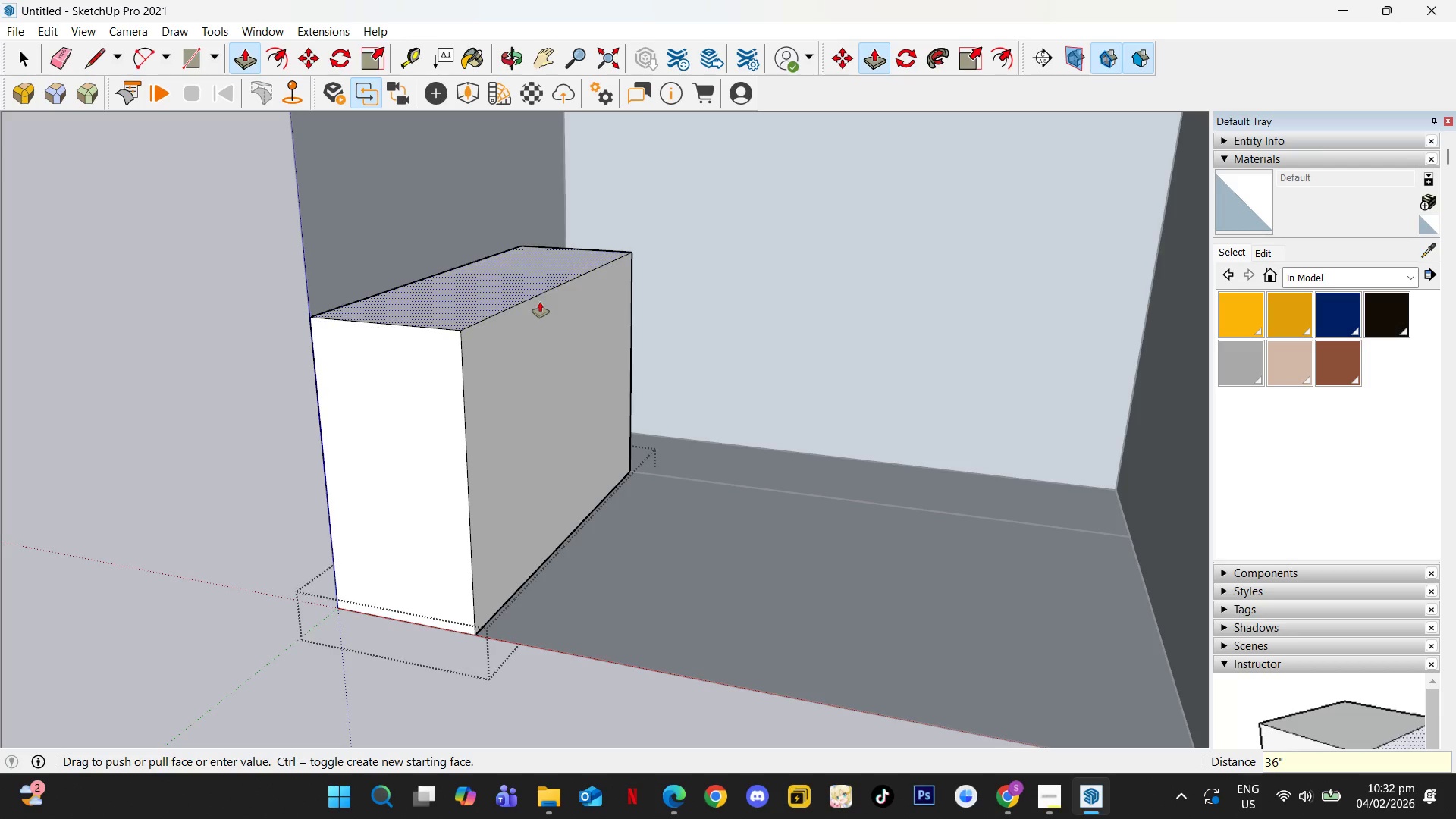 
key(NumpadEnter)
 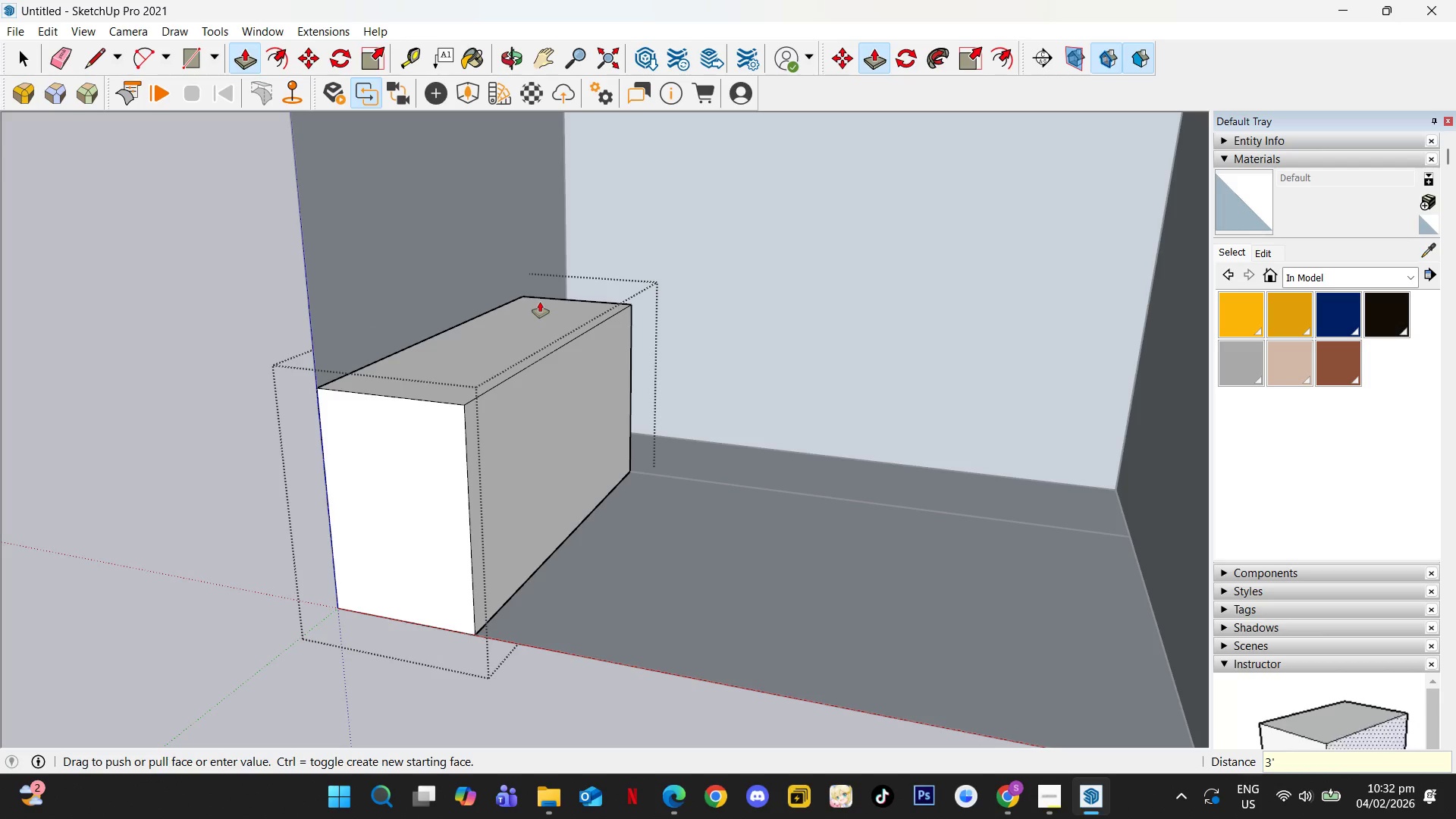 
scroll: coordinate [565, 366], scroll_direction: down, amount: 3.0
 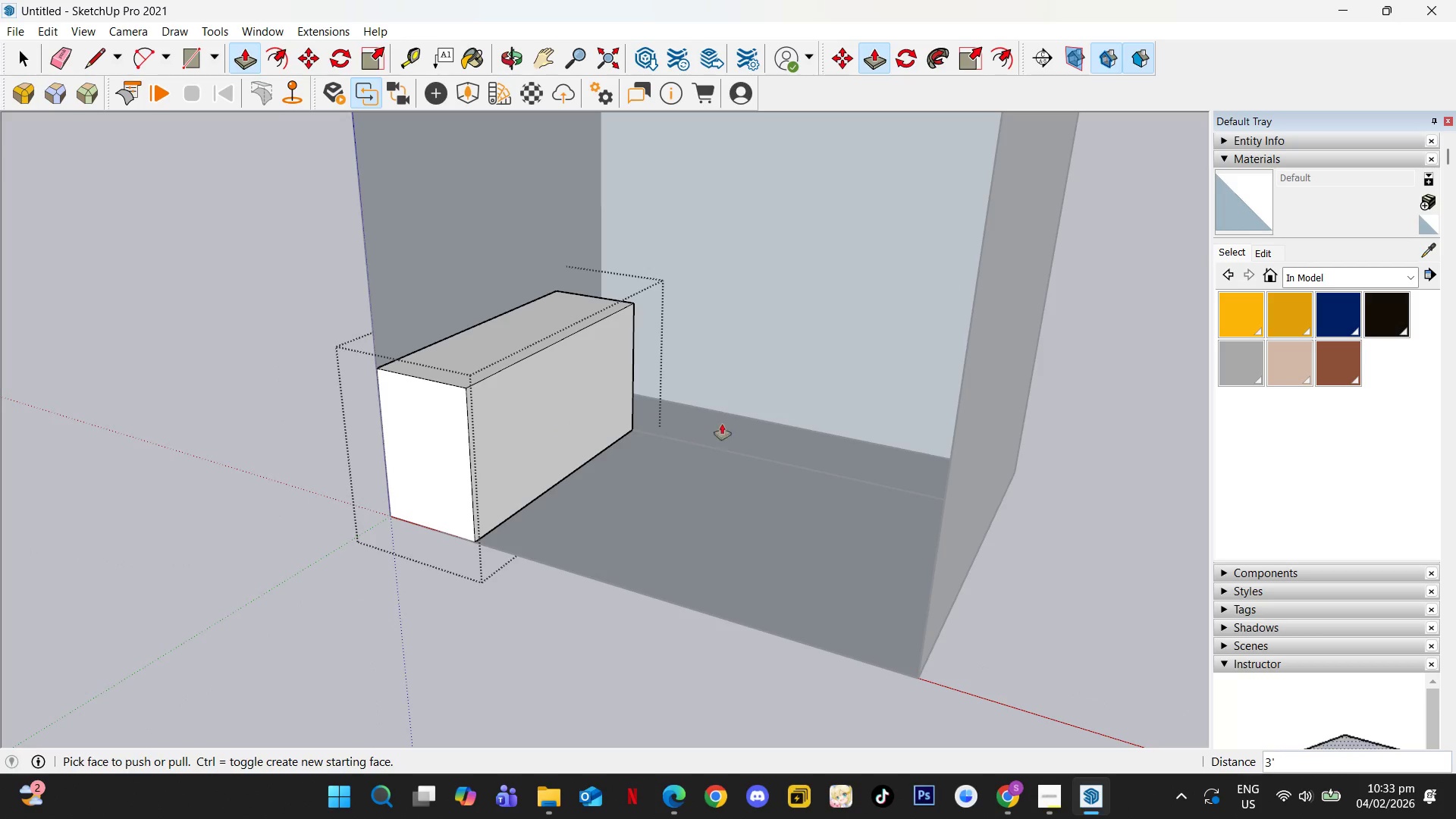 
key(Escape)
 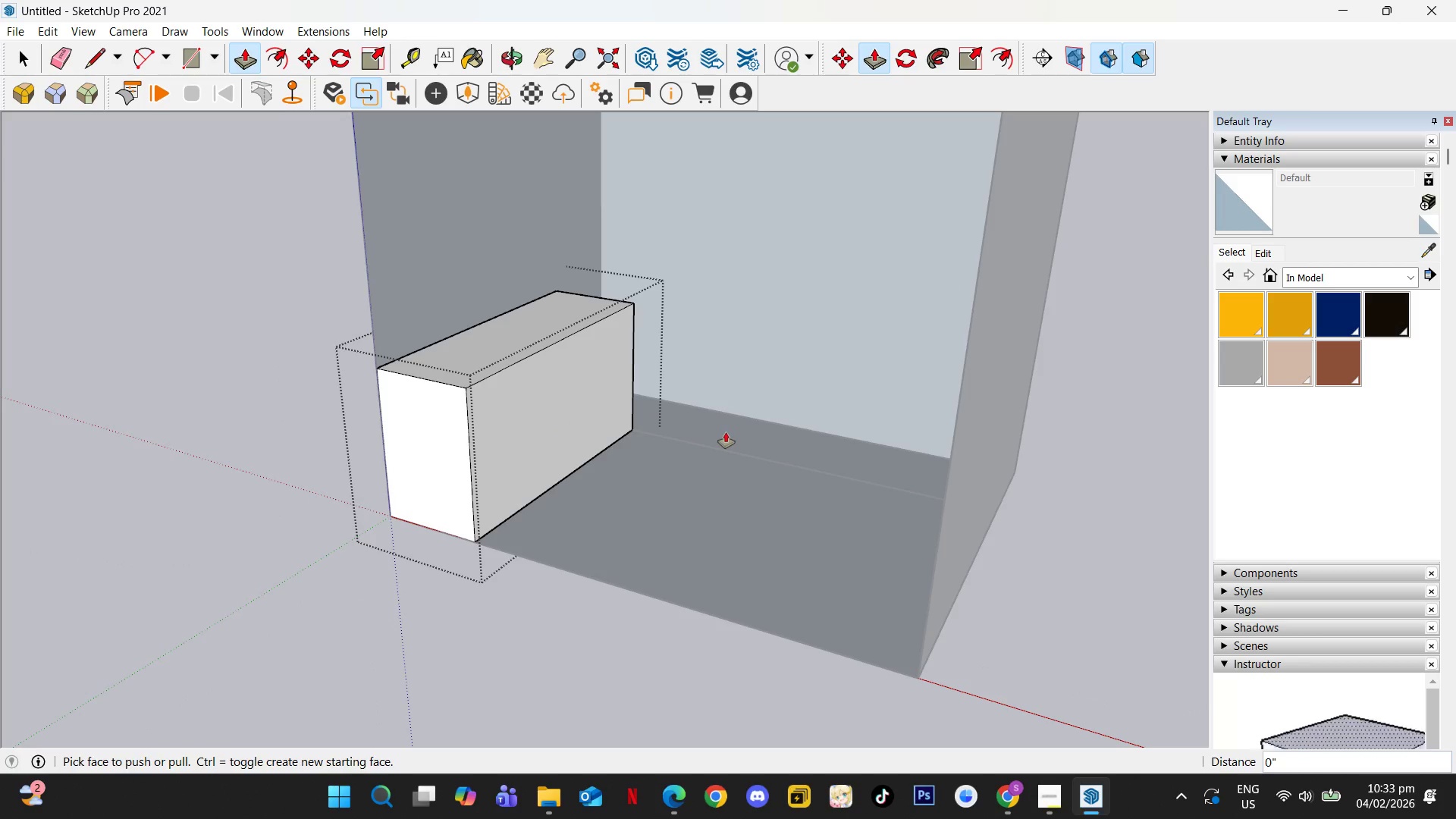 
key(Space)
 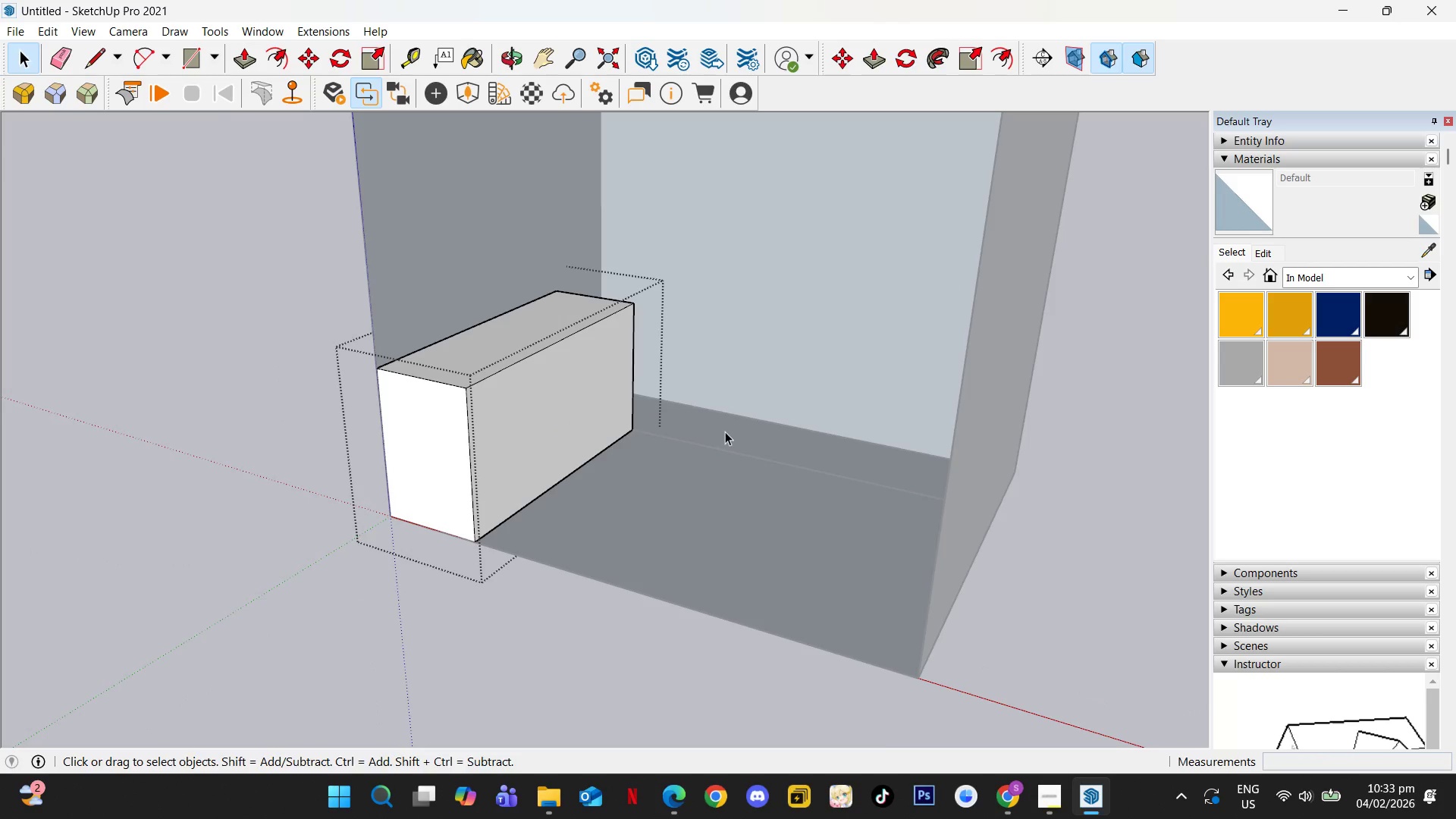 
key(Escape)
 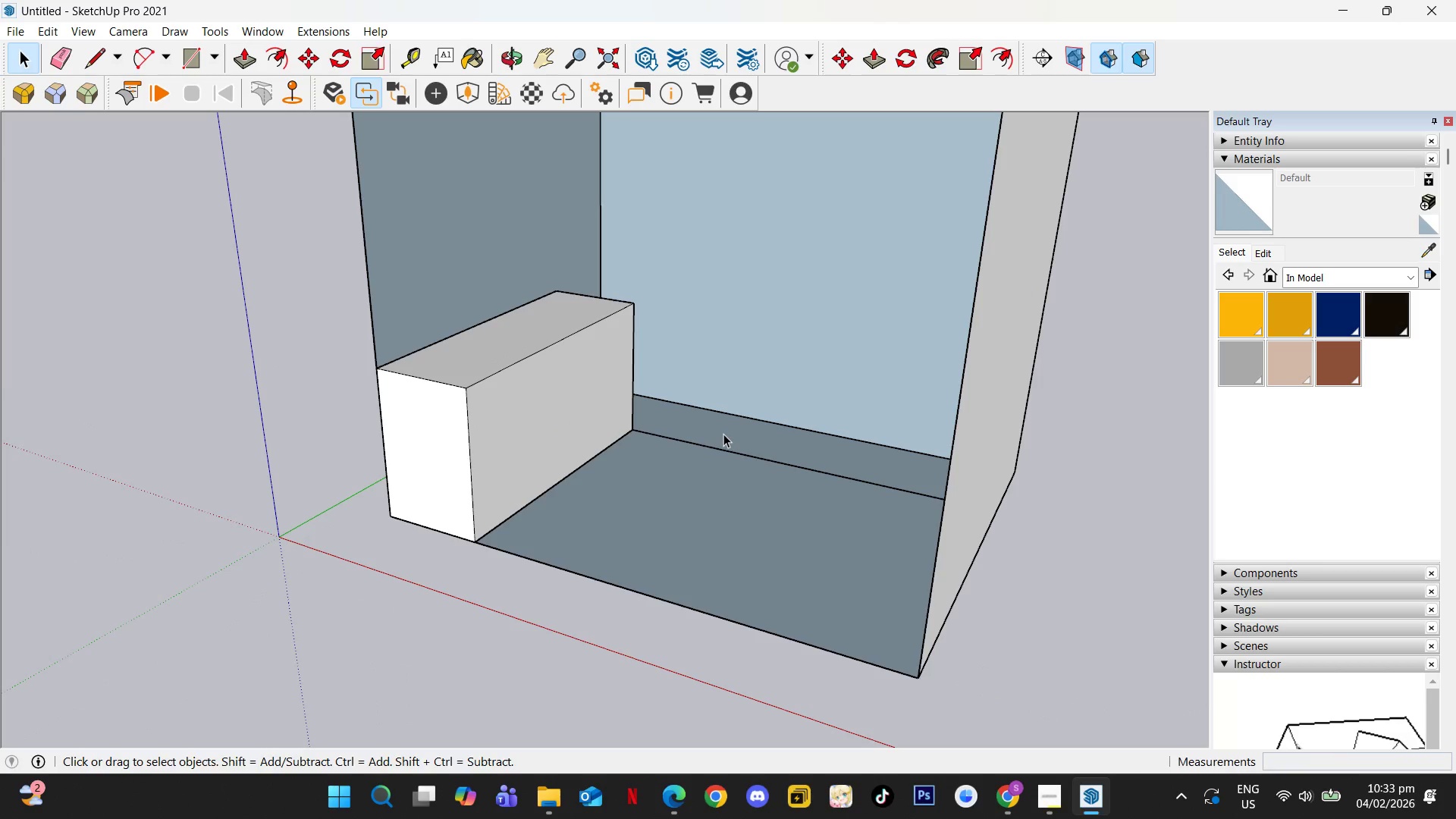 
double_click([723, 434])
 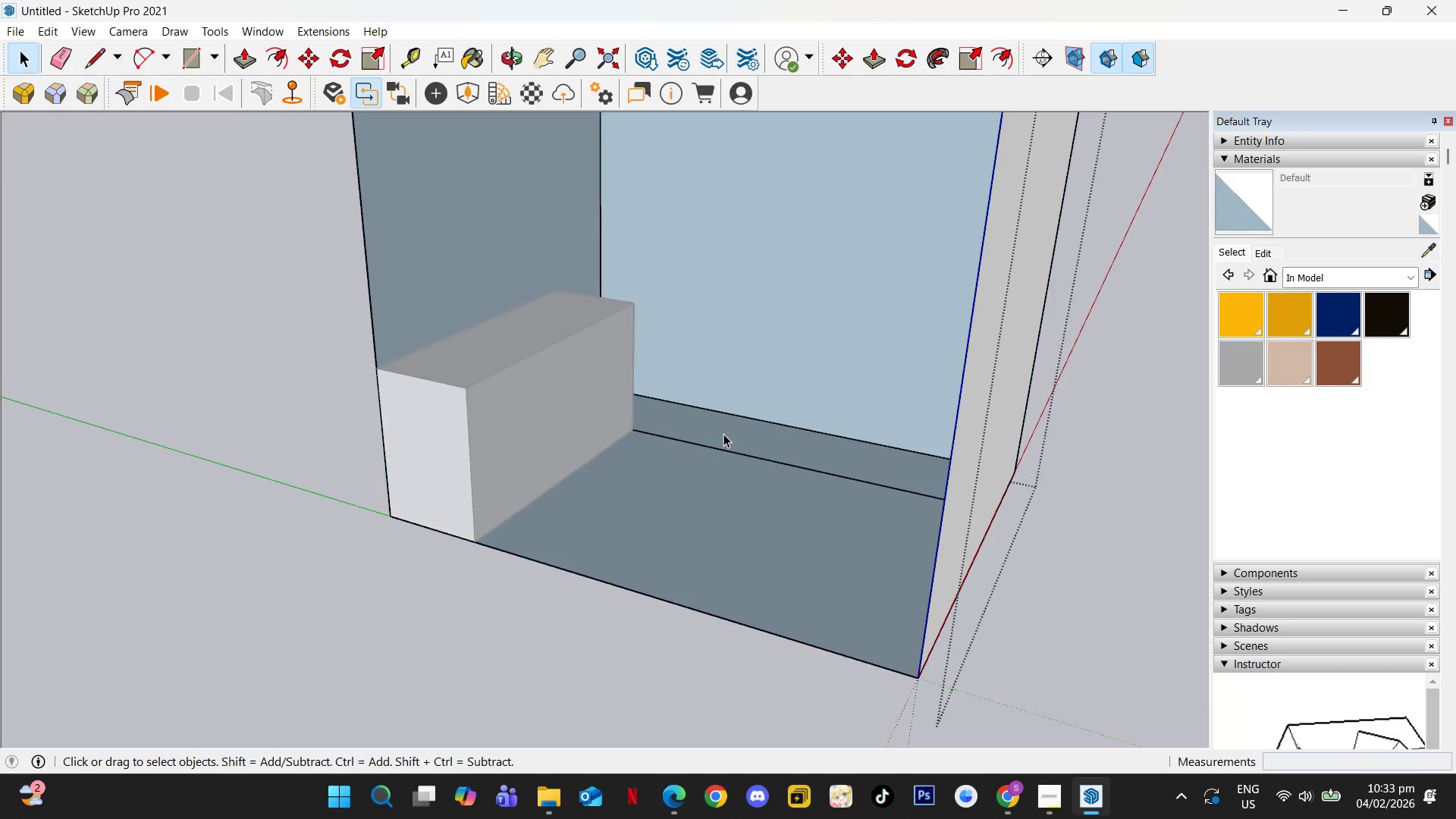 
triple_click([723, 434])
 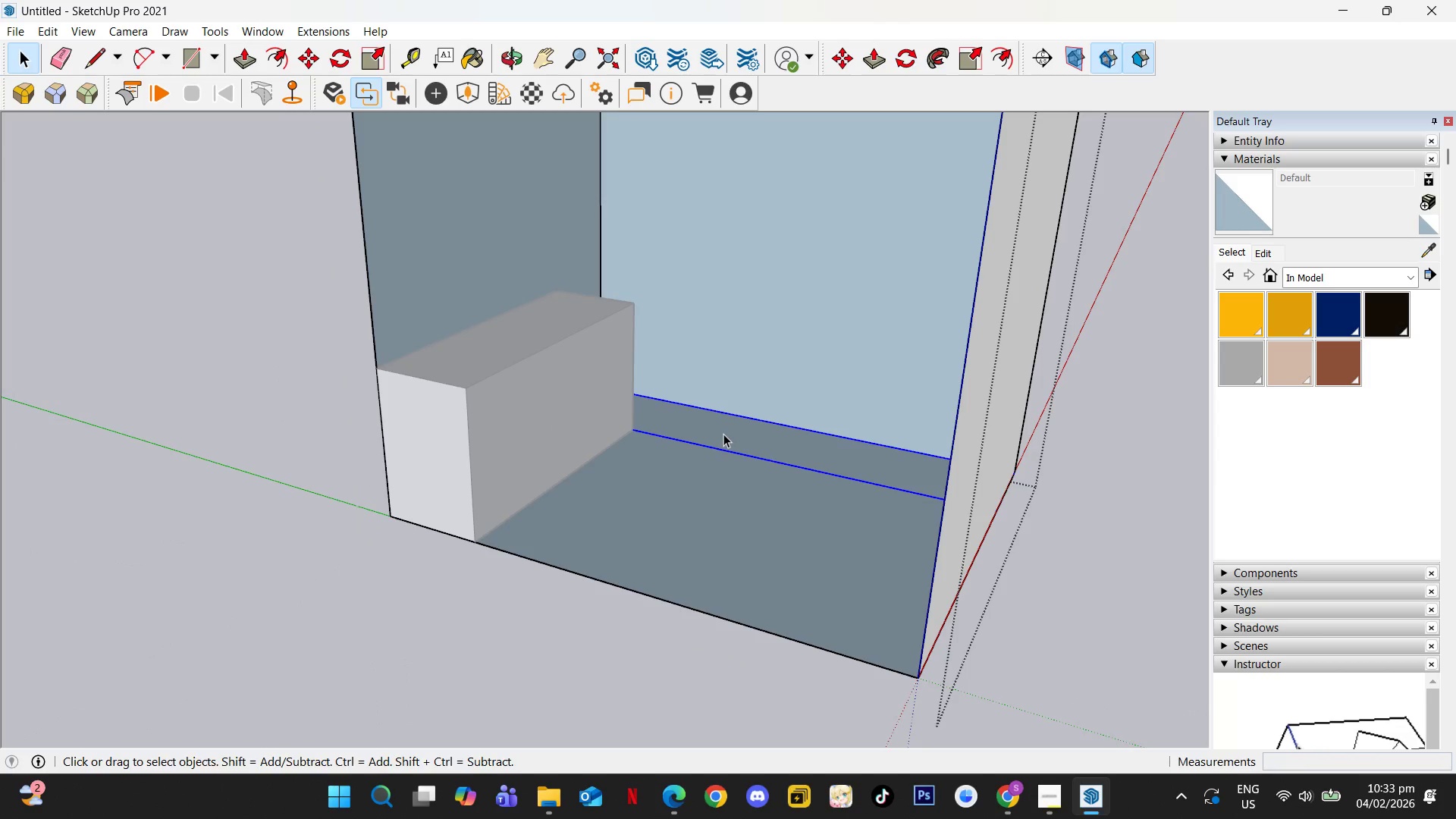 
triple_click([723, 434])
 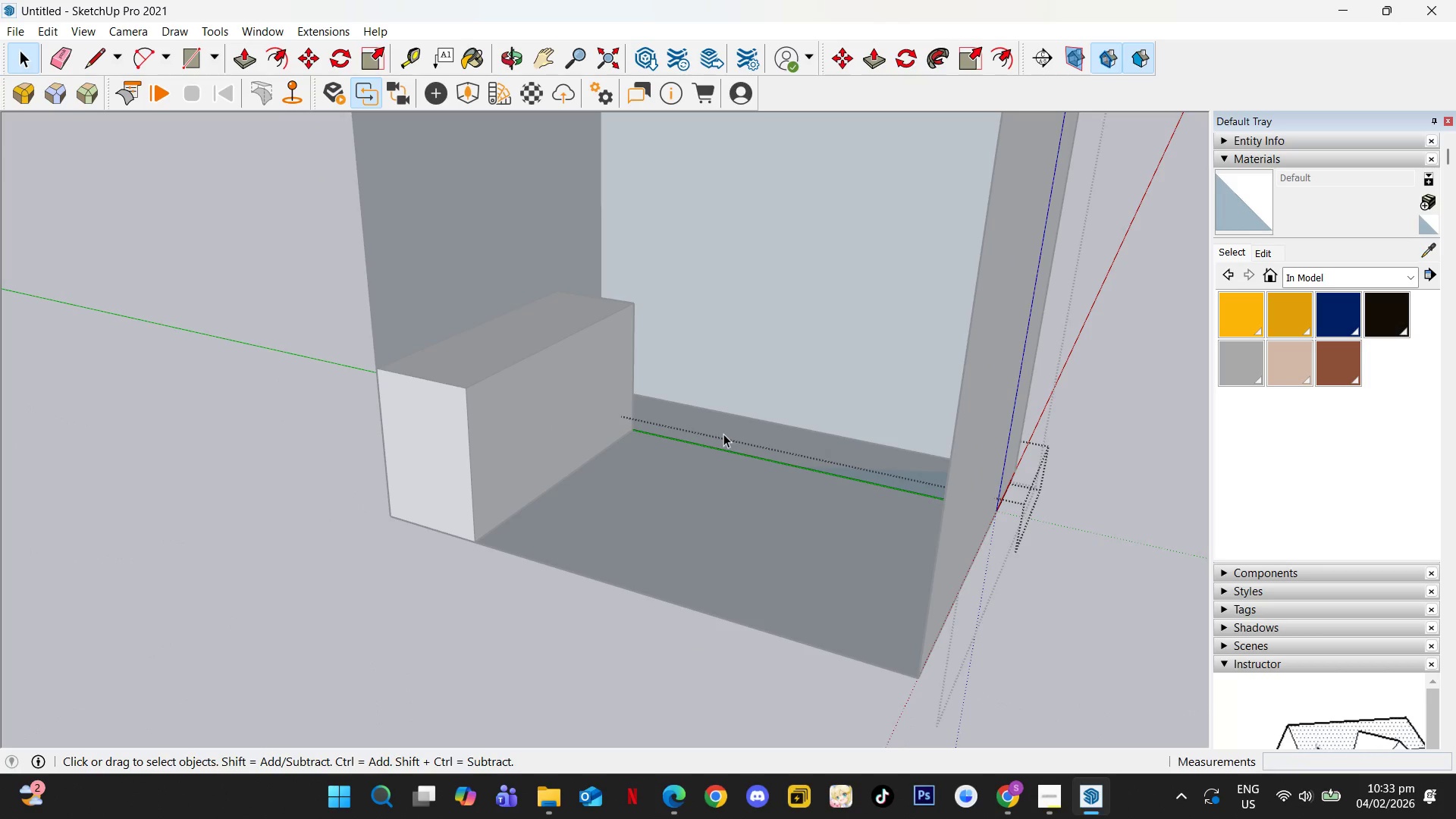 
key(P)
 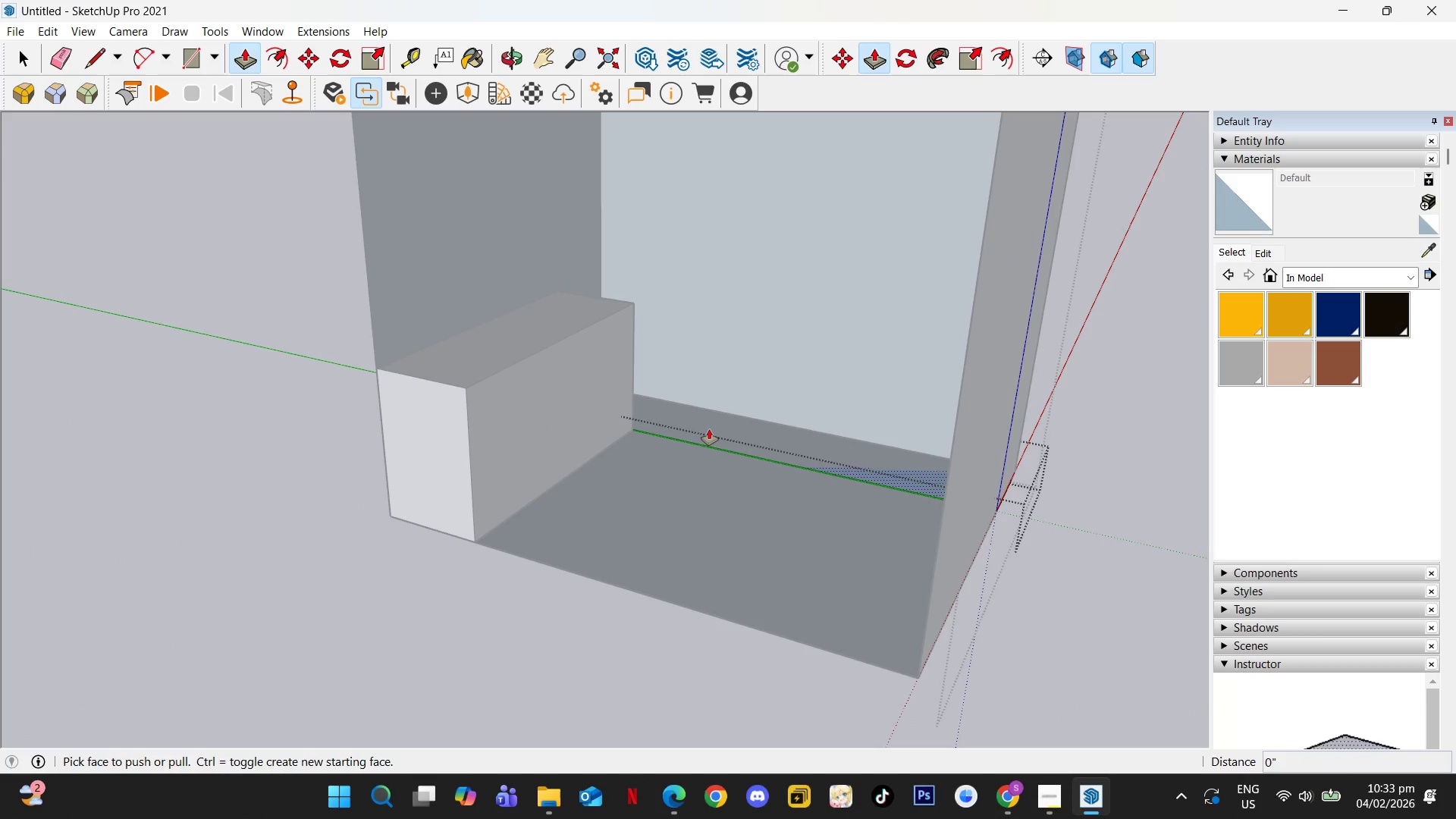 
left_click([709, 429])
 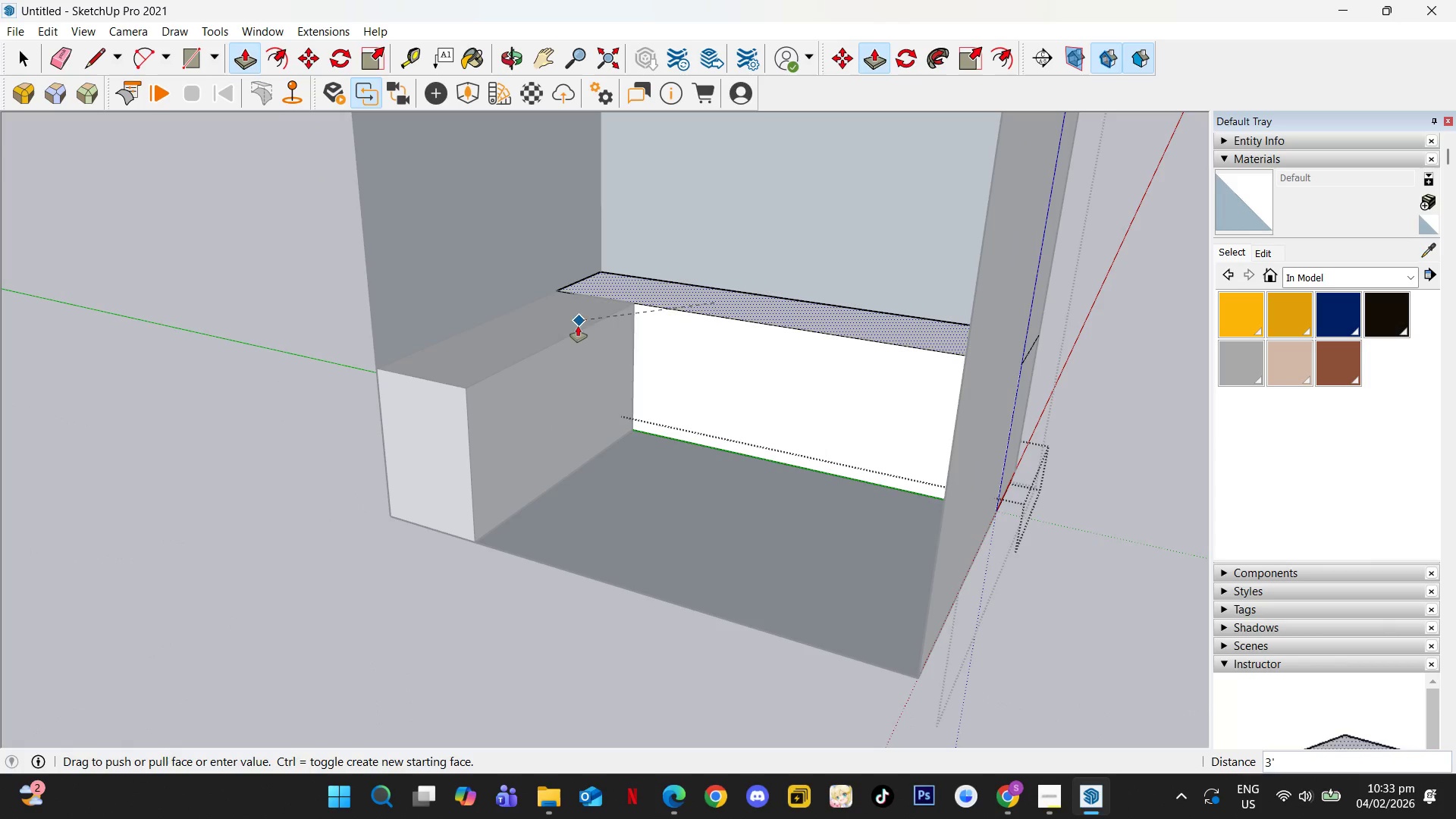 
left_click([578, 326])
 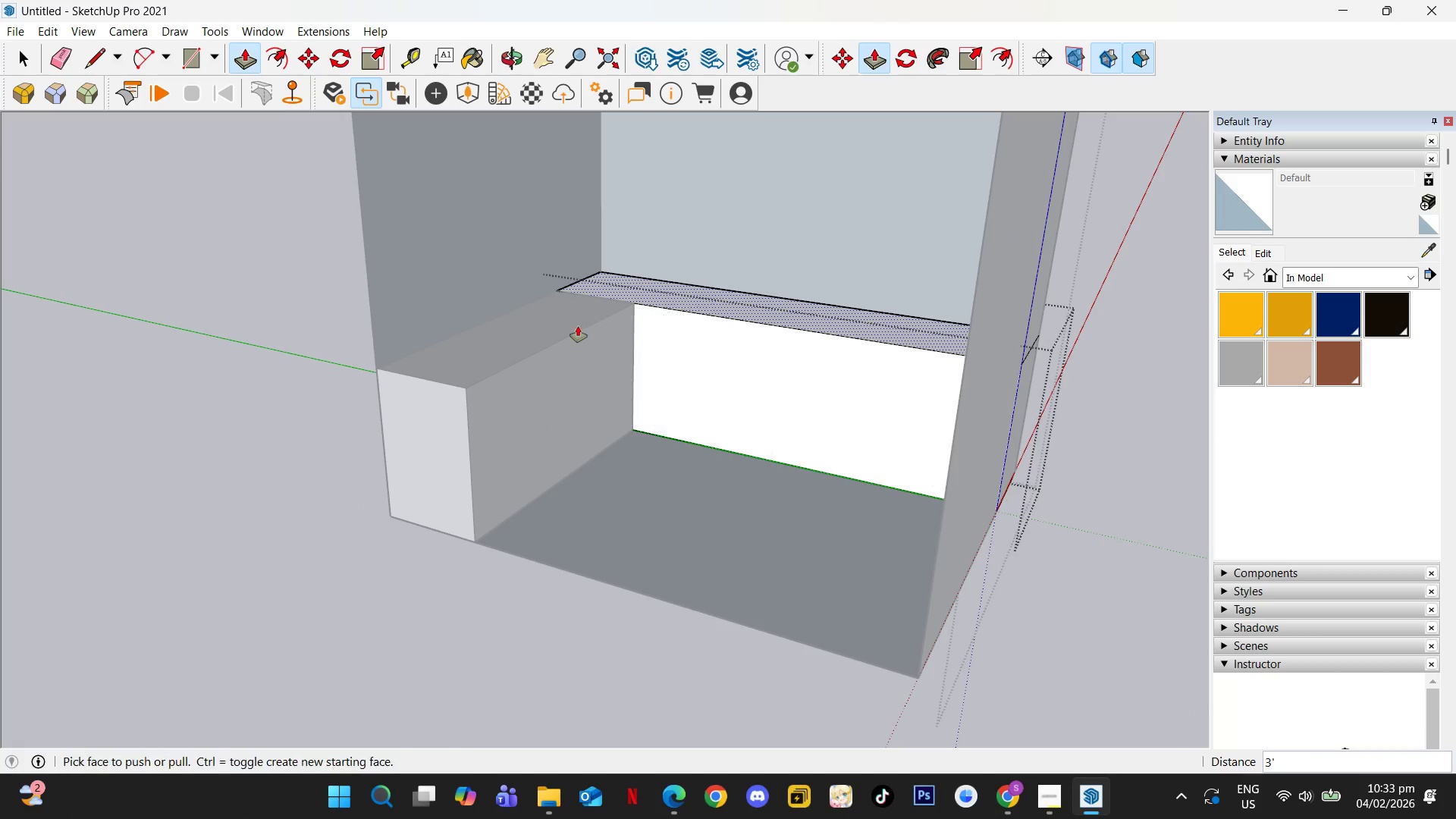 
key(Space)
 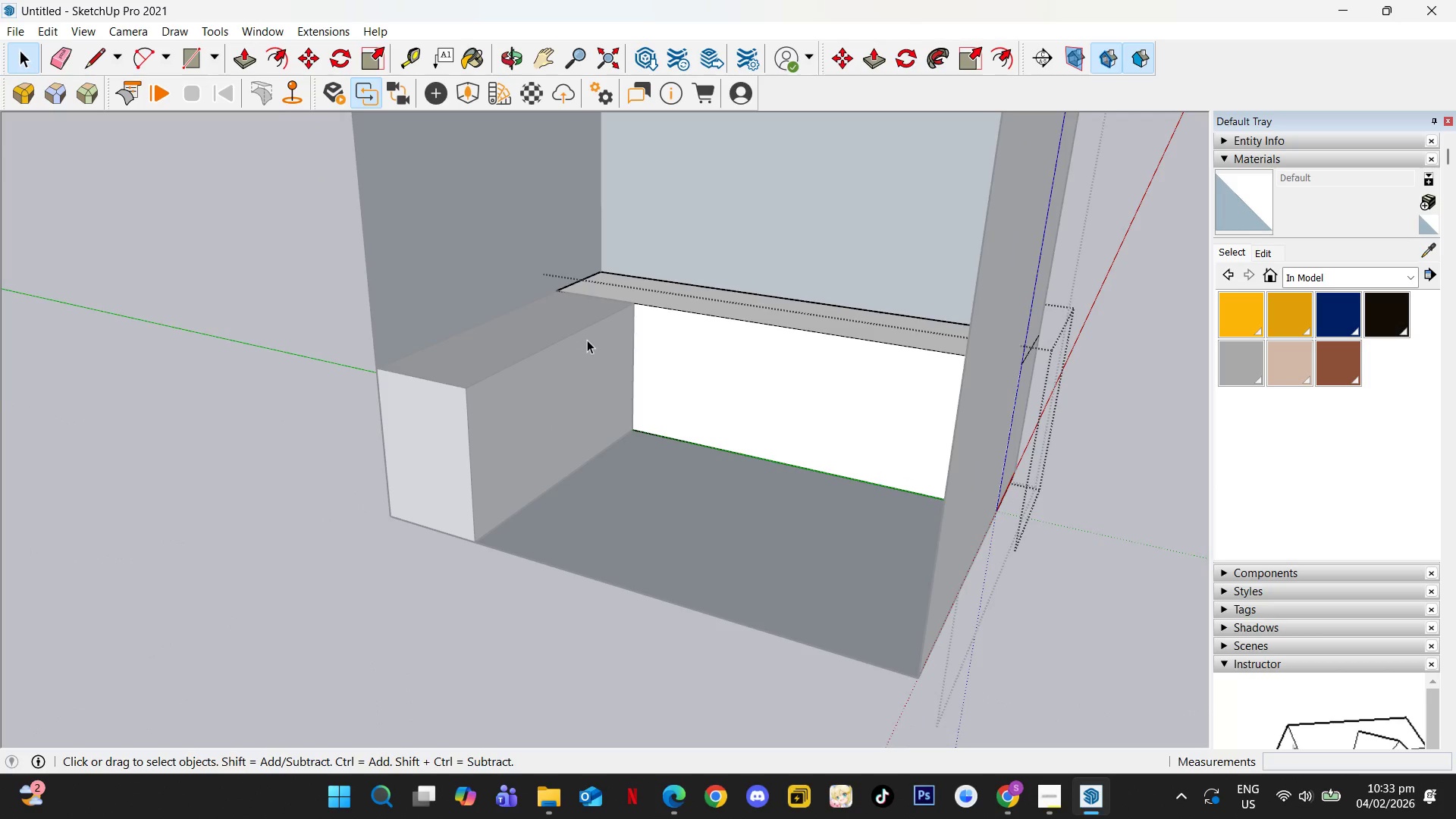 
key(Escape)
 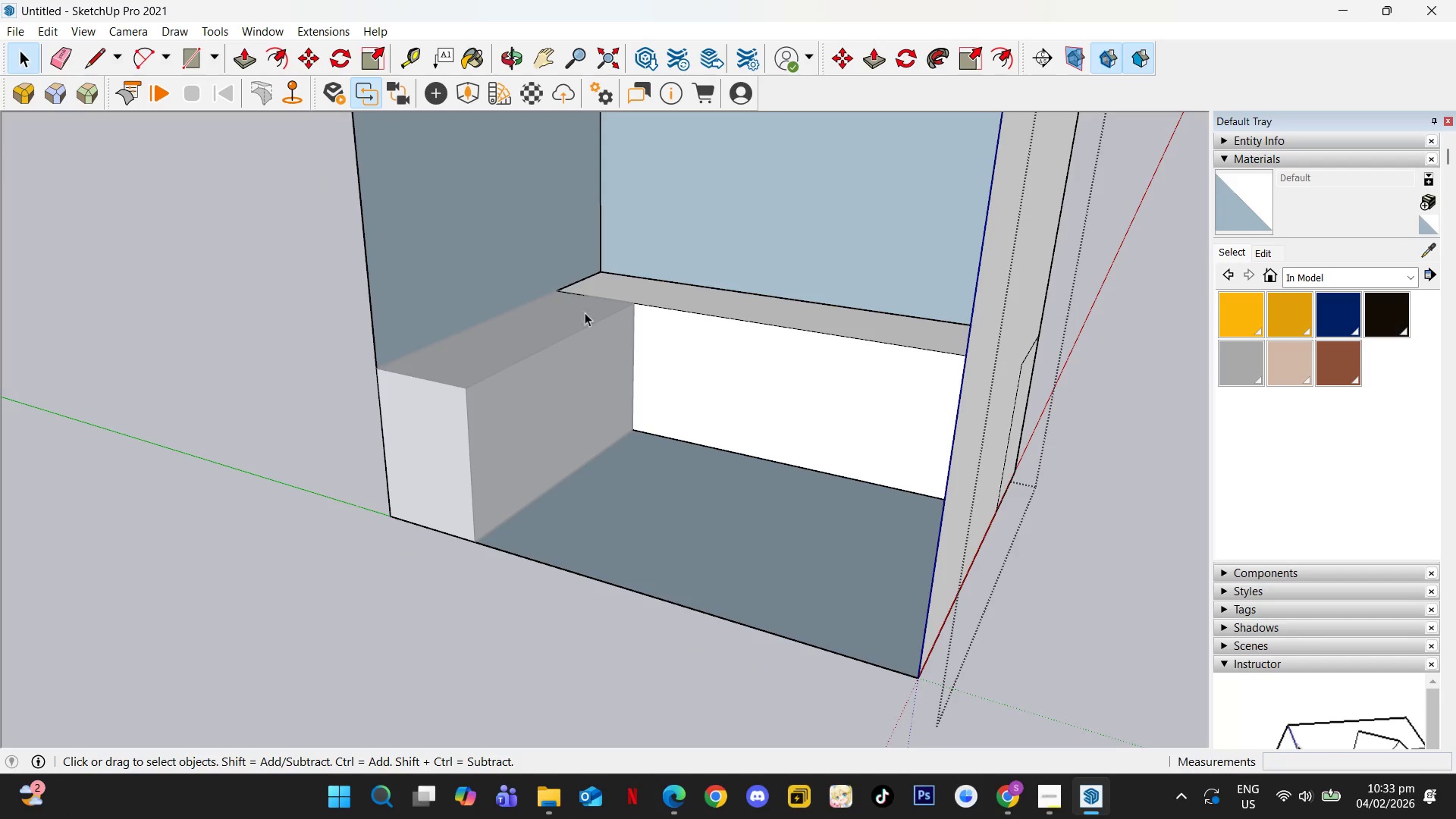 
key(Escape)
 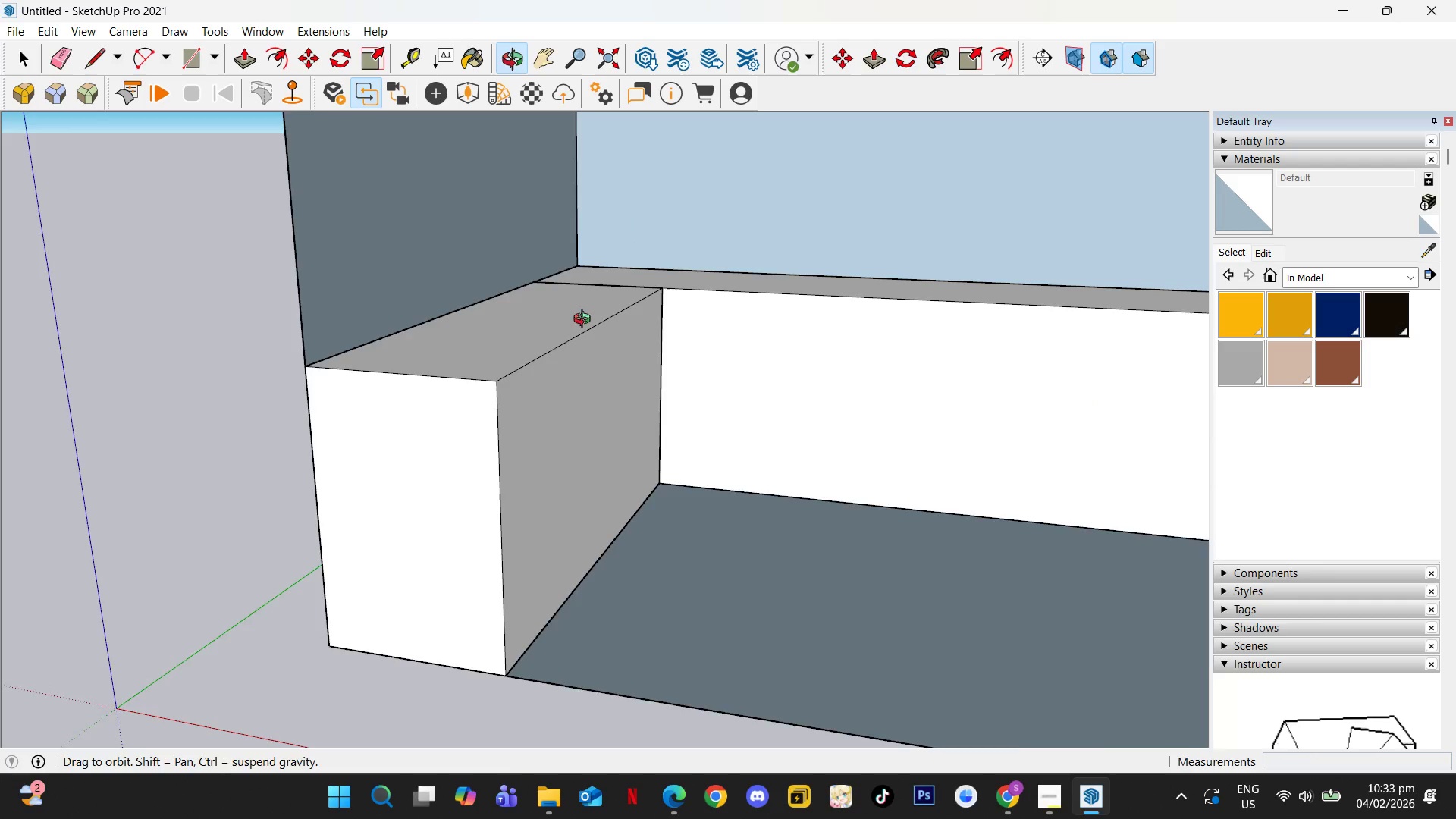 
scroll: coordinate [505, 352], scroll_direction: up, amount: 5.0
 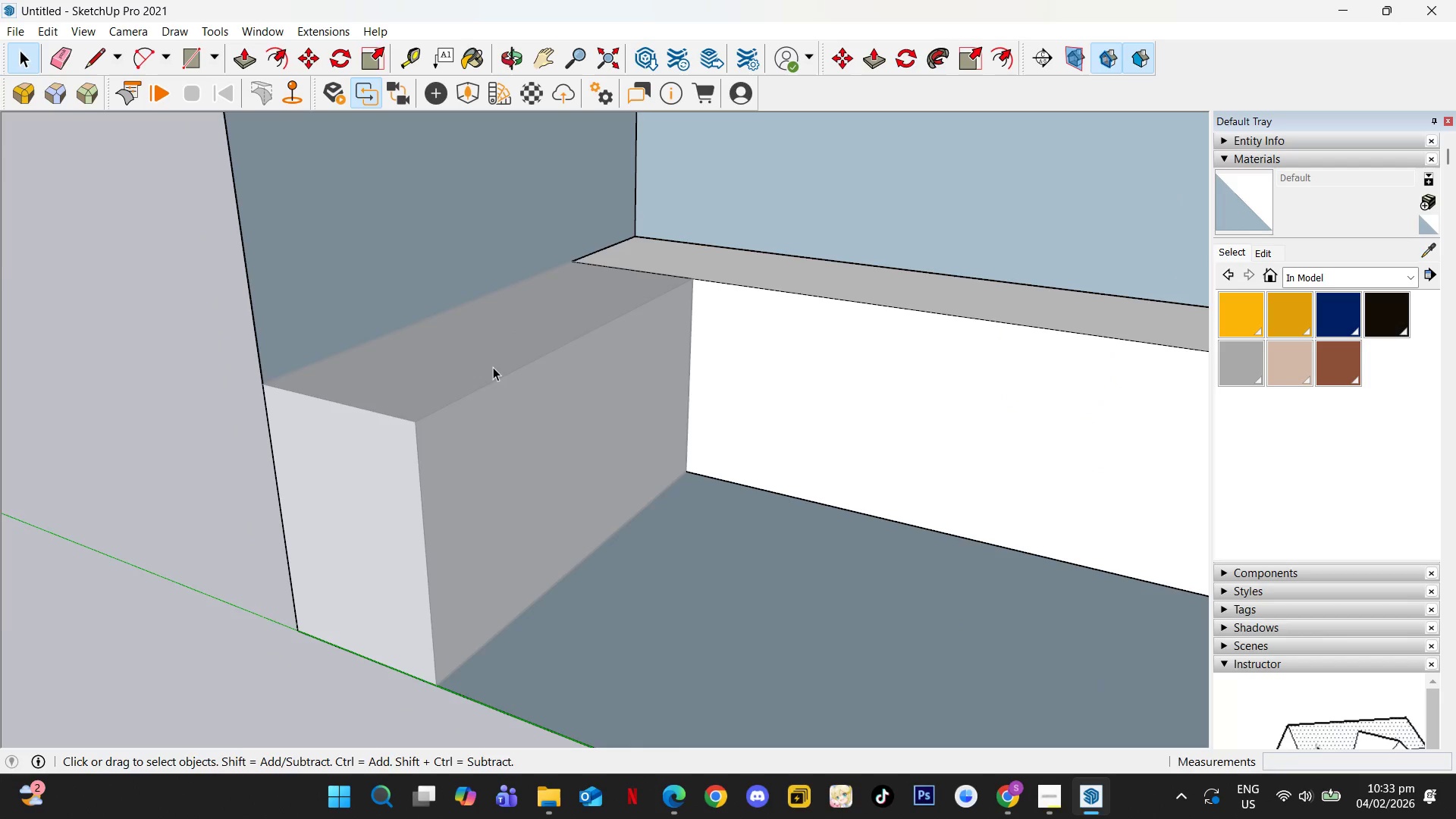 
hold_key(key=ShiftLeft, duration=0.31)
scroll: coordinate [734, 322], scroll_direction: down, amount: 10.0
 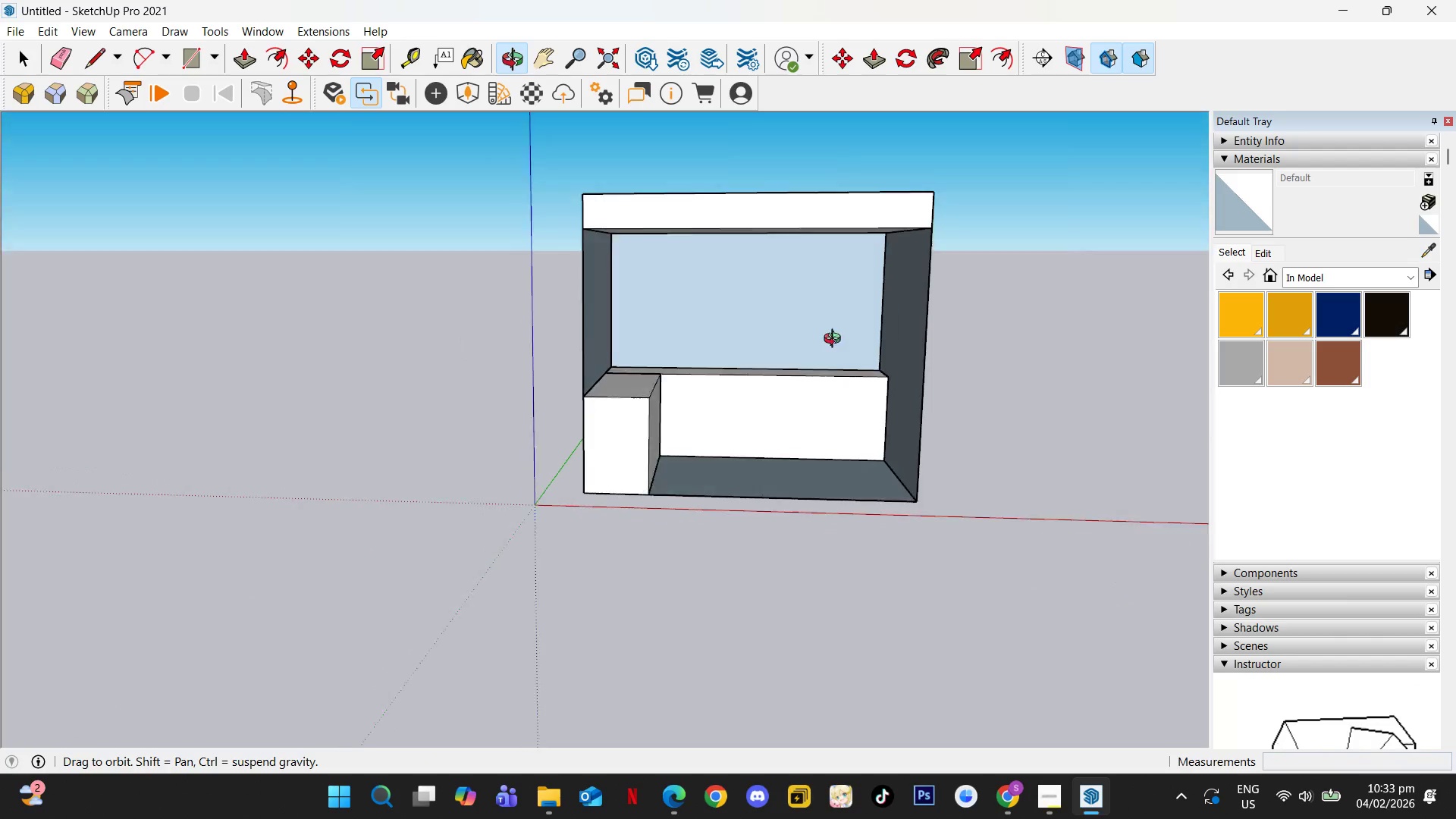 
scroll: coordinate [742, 348], scroll_direction: up, amount: 5.0
 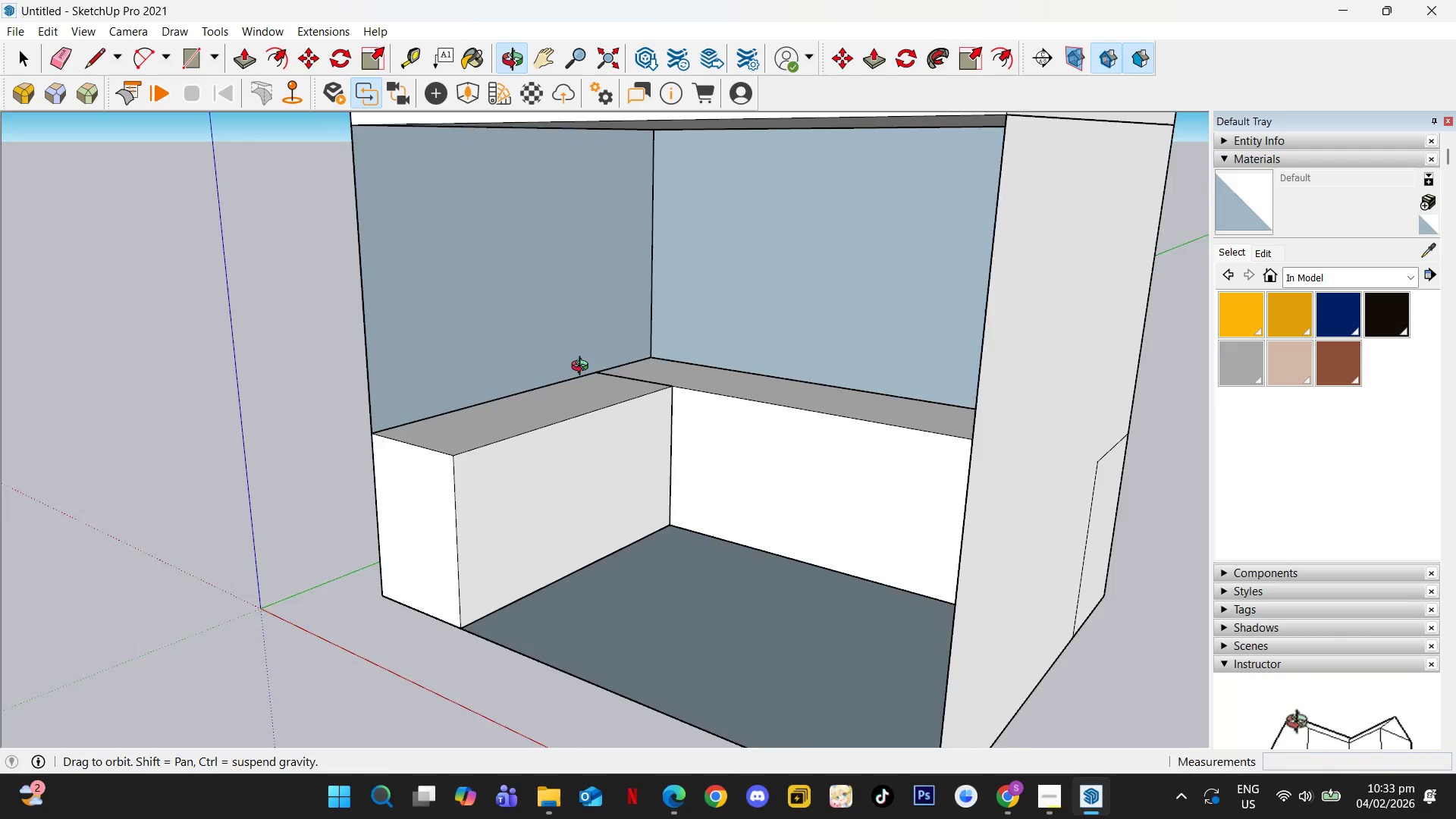 
key(Shift+ShiftLeft)
 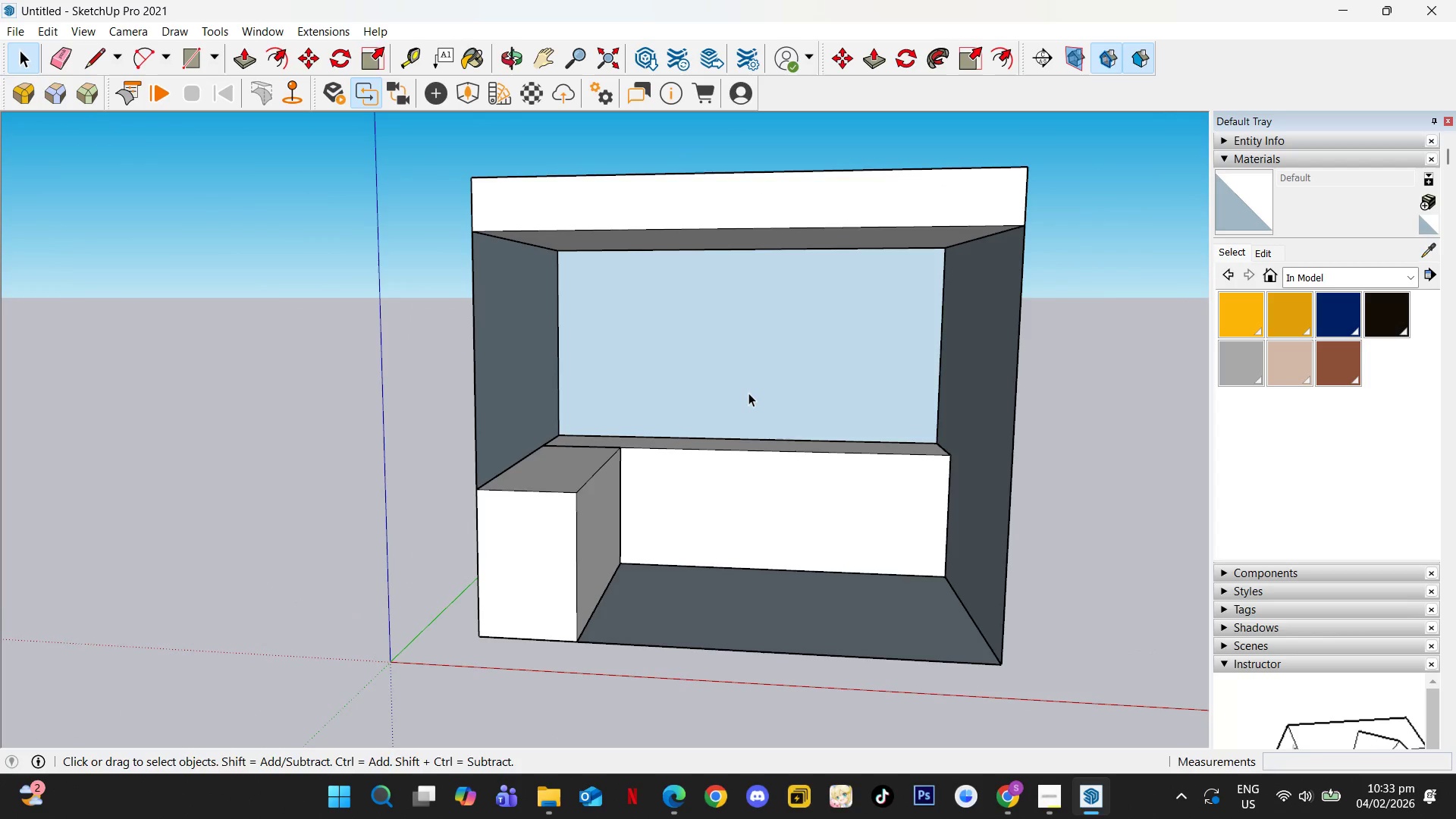 
scroll: coordinate [787, 312], scroll_direction: down, amount: 2.0
 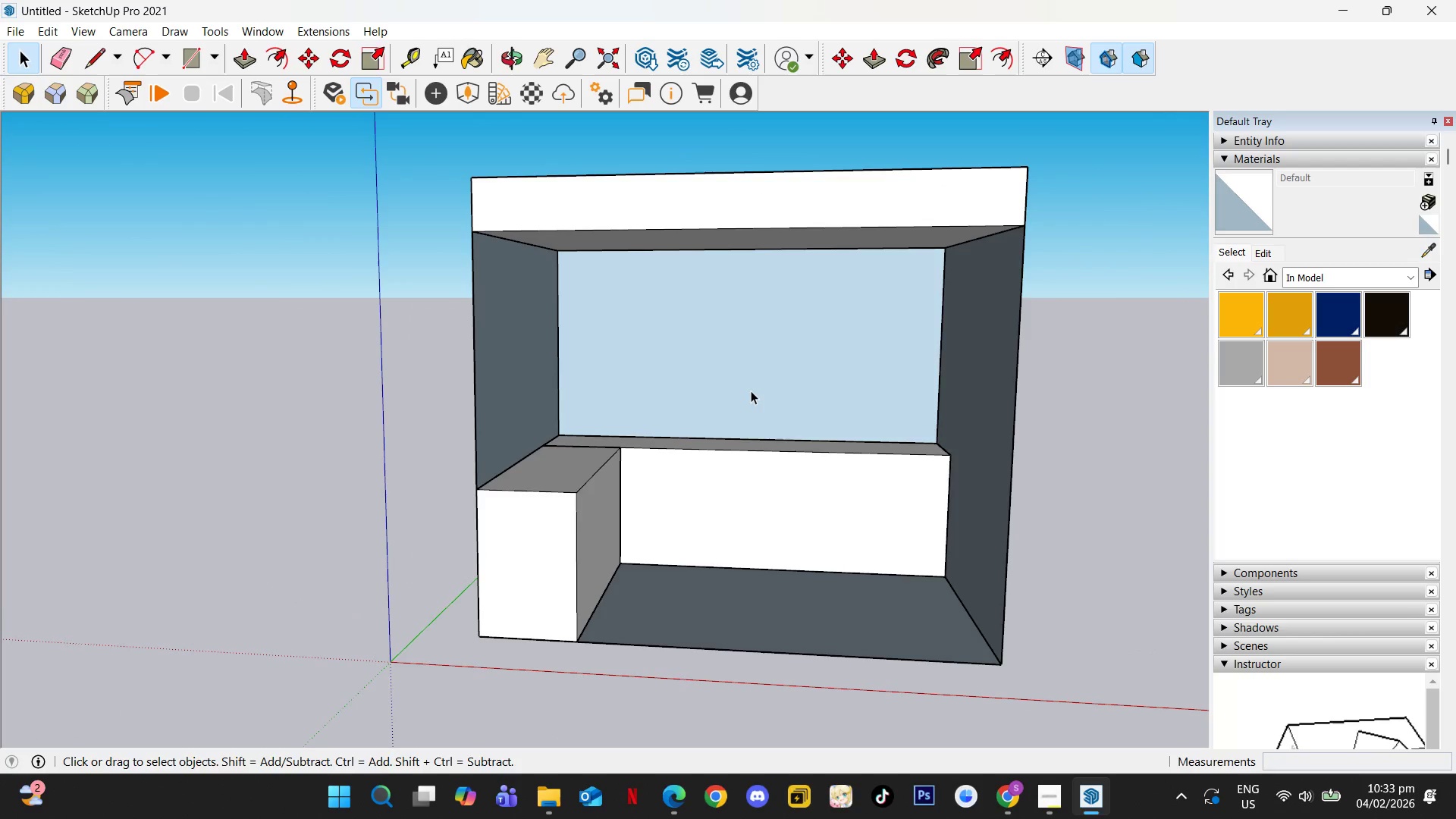 
key(R)
 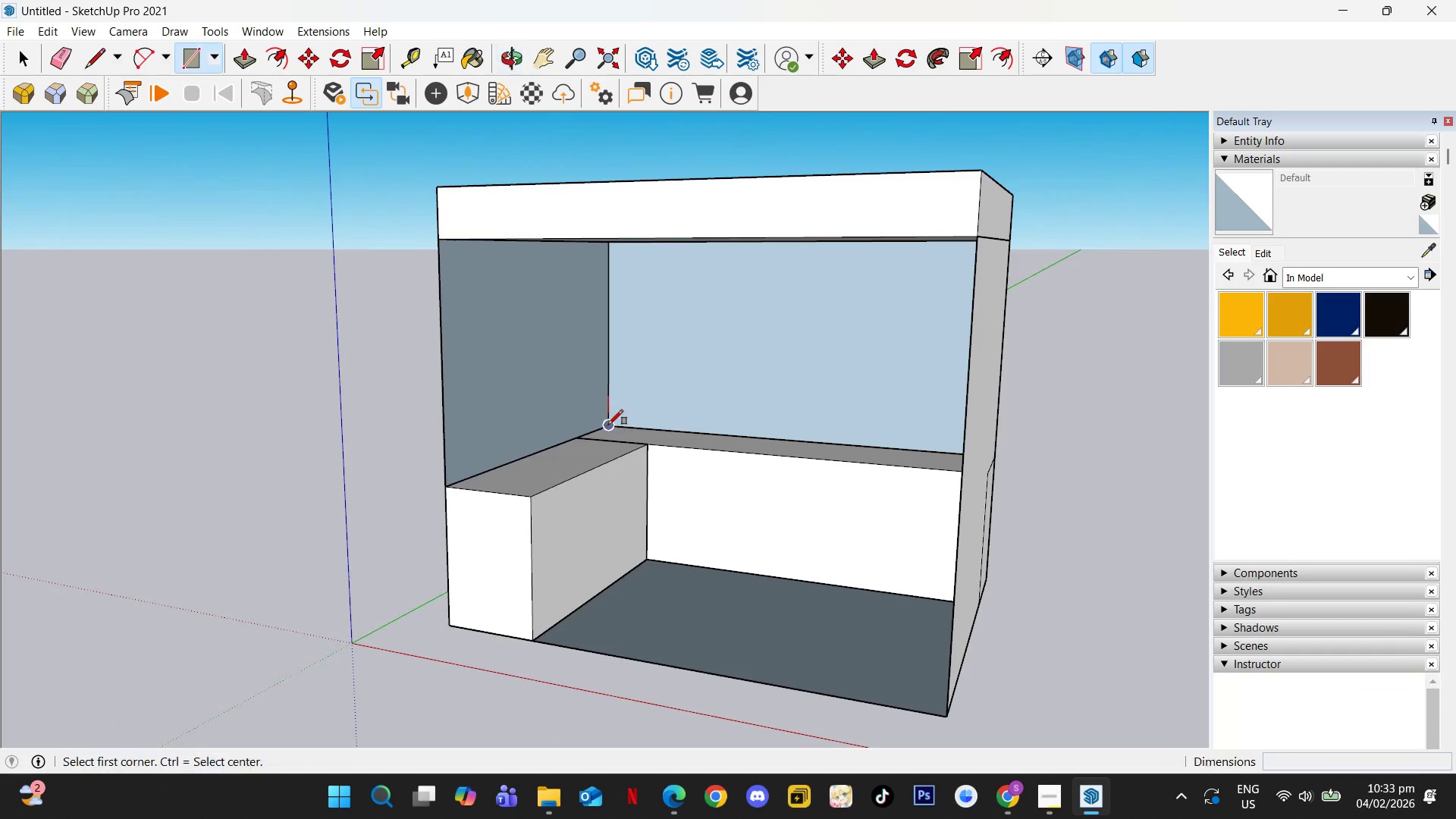 
scroll: coordinate [515, 467], scroll_direction: up, amount: 1.0
 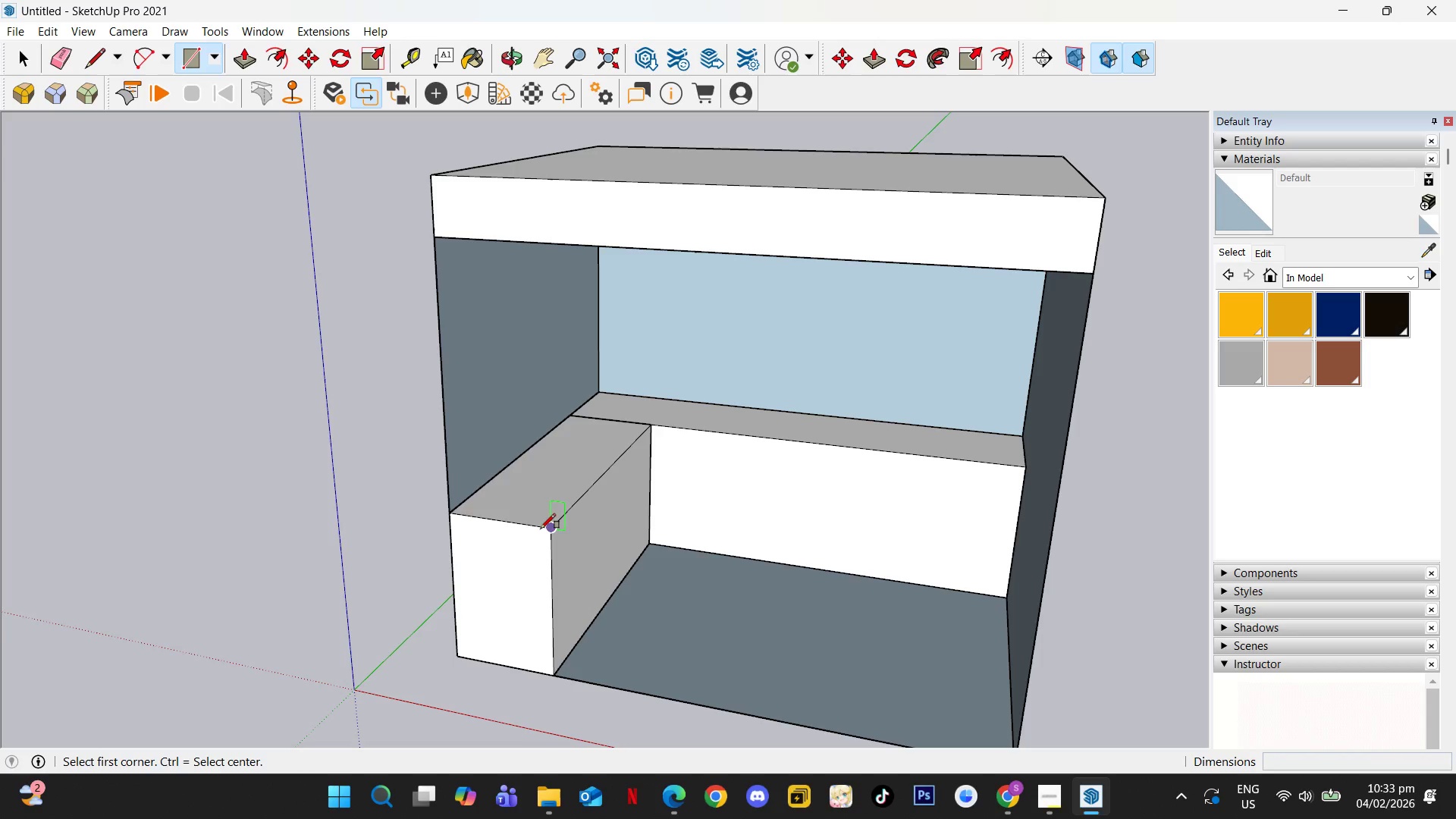 
wait(21.3)
 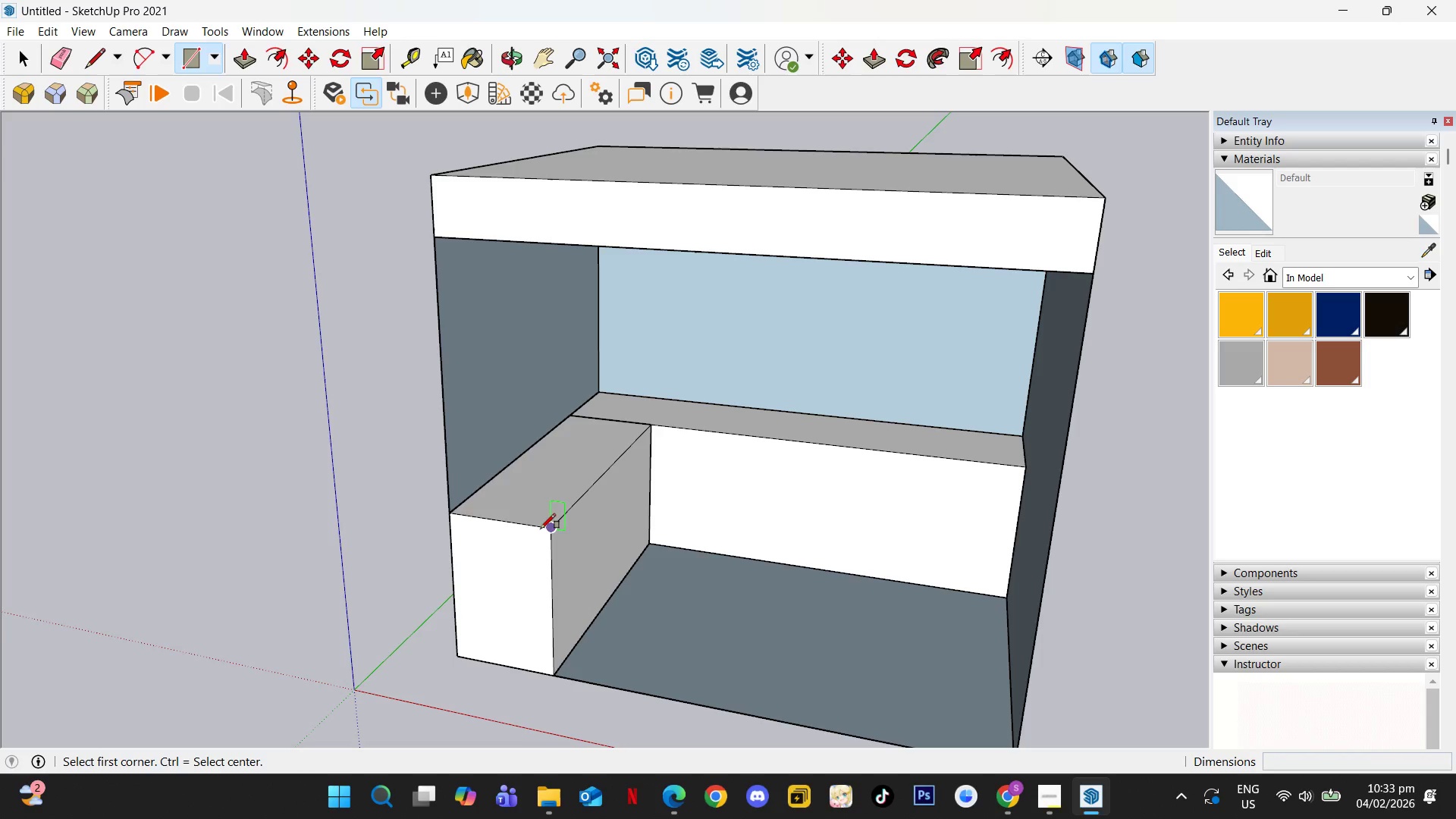 
scroll: coordinate [520, 485], scroll_direction: up, amount: 3.0
 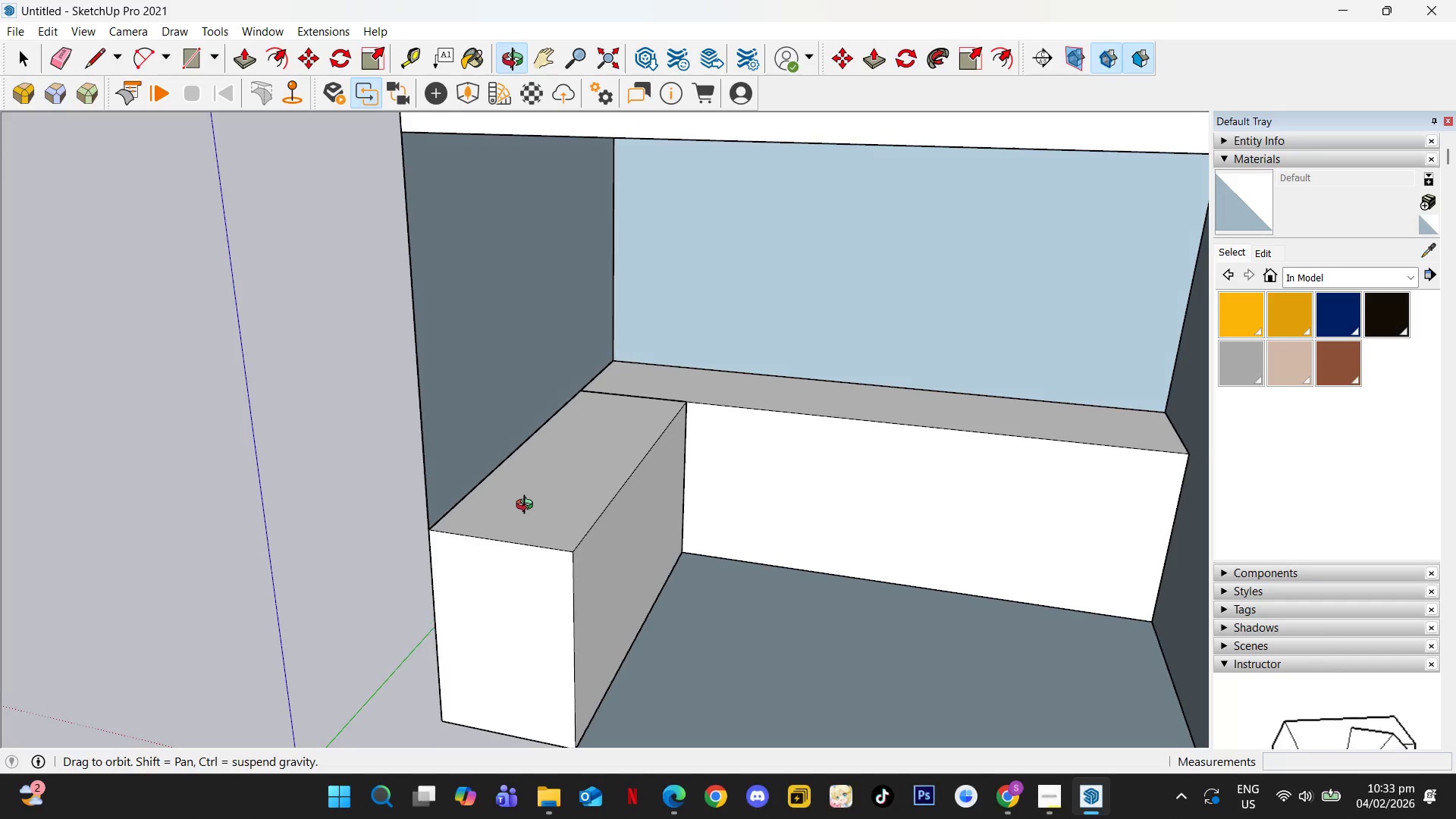 
key(T)
 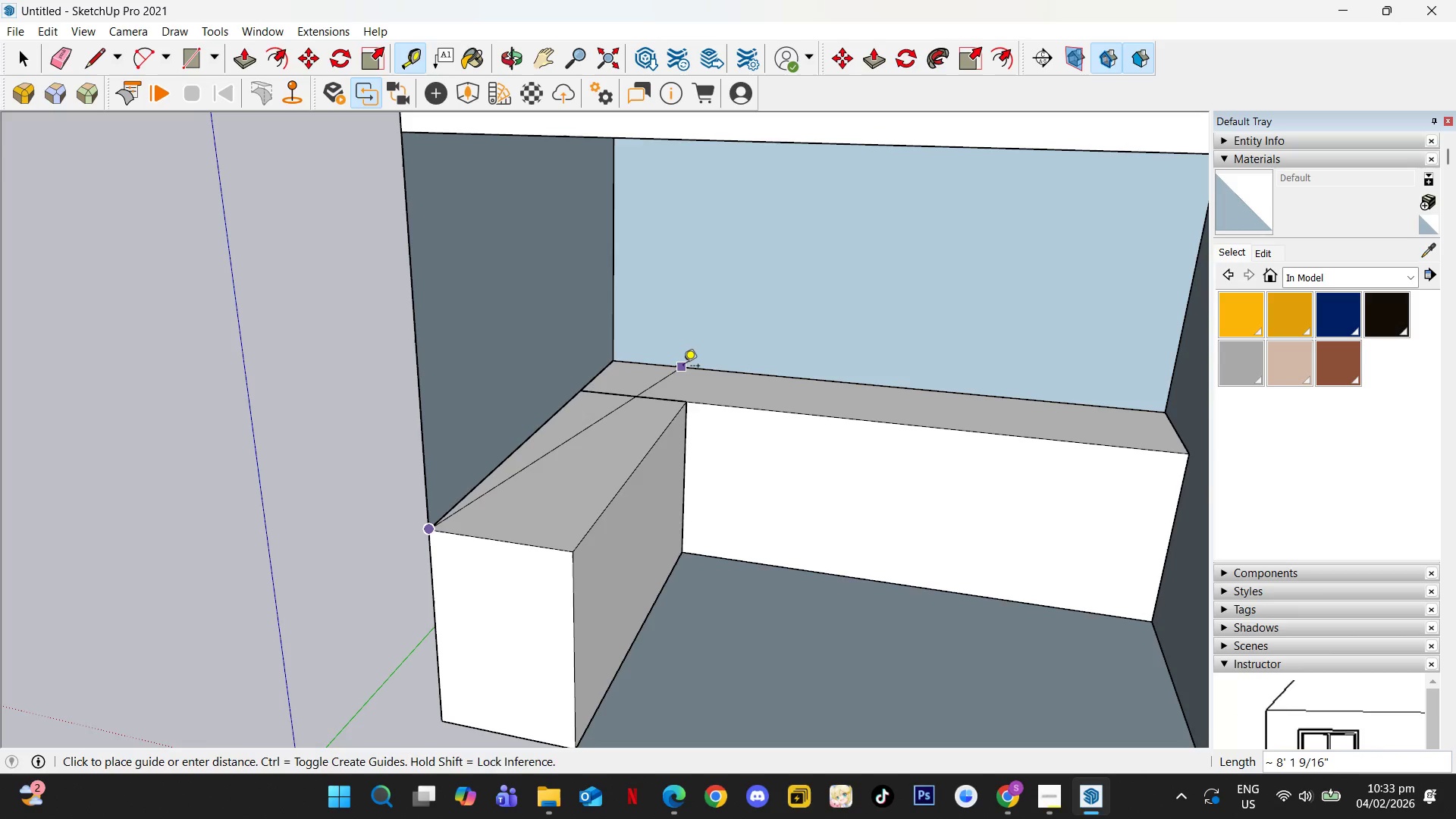 
key(ArrowUp)
 